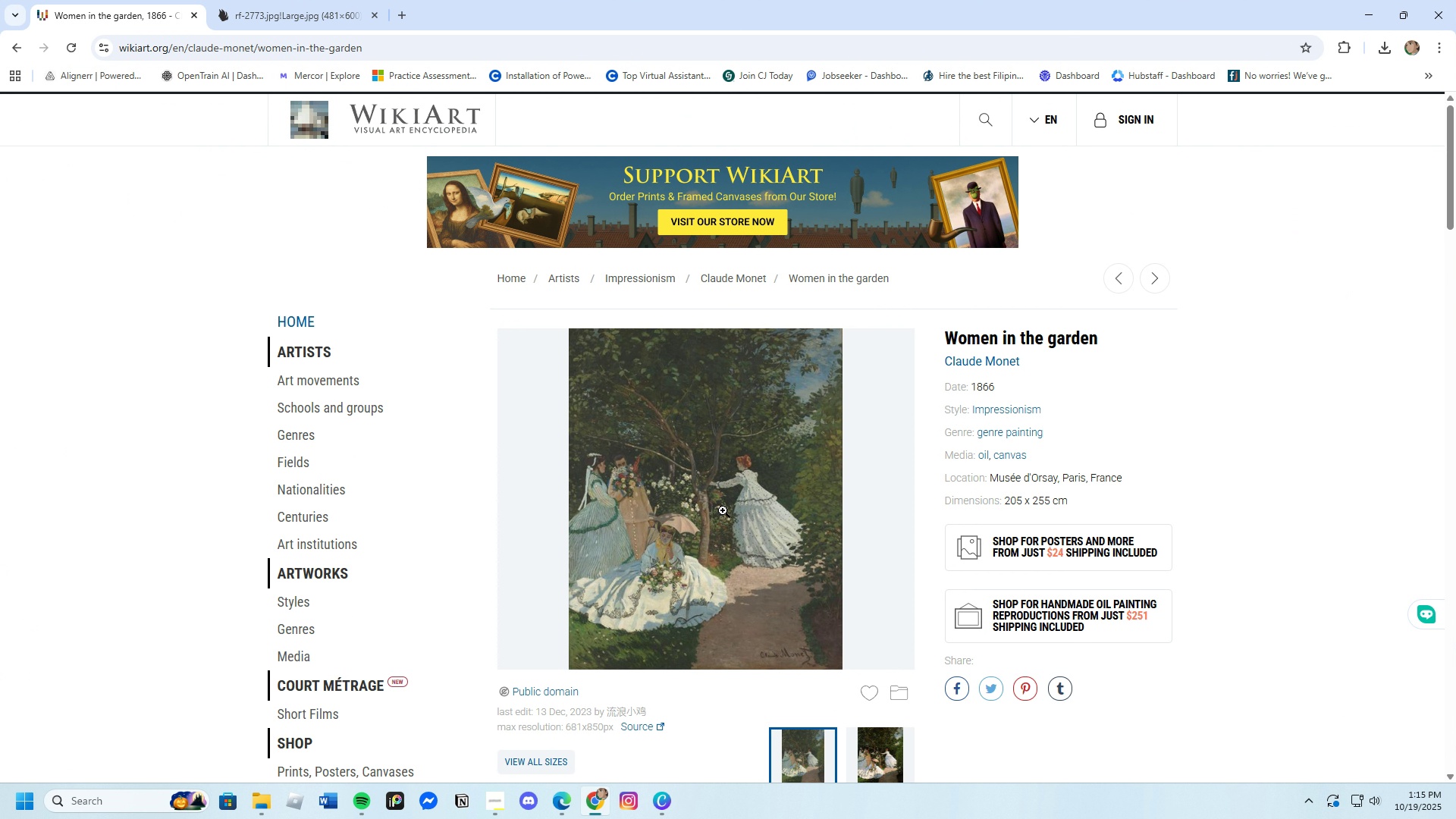 
scroll: coordinate [714, 428], scroll_direction: down, amount: 5.0
 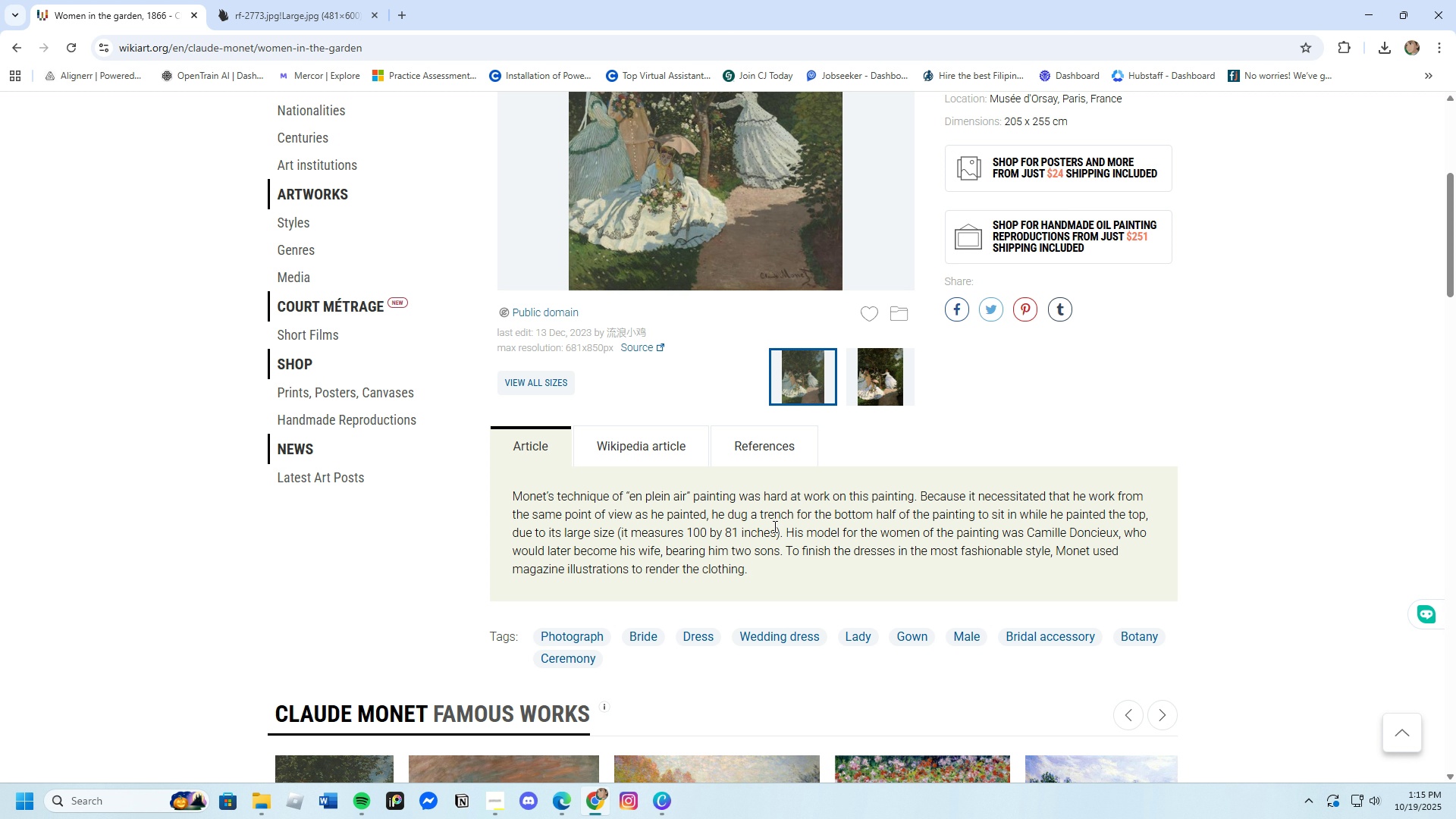 
wait(5.04)
 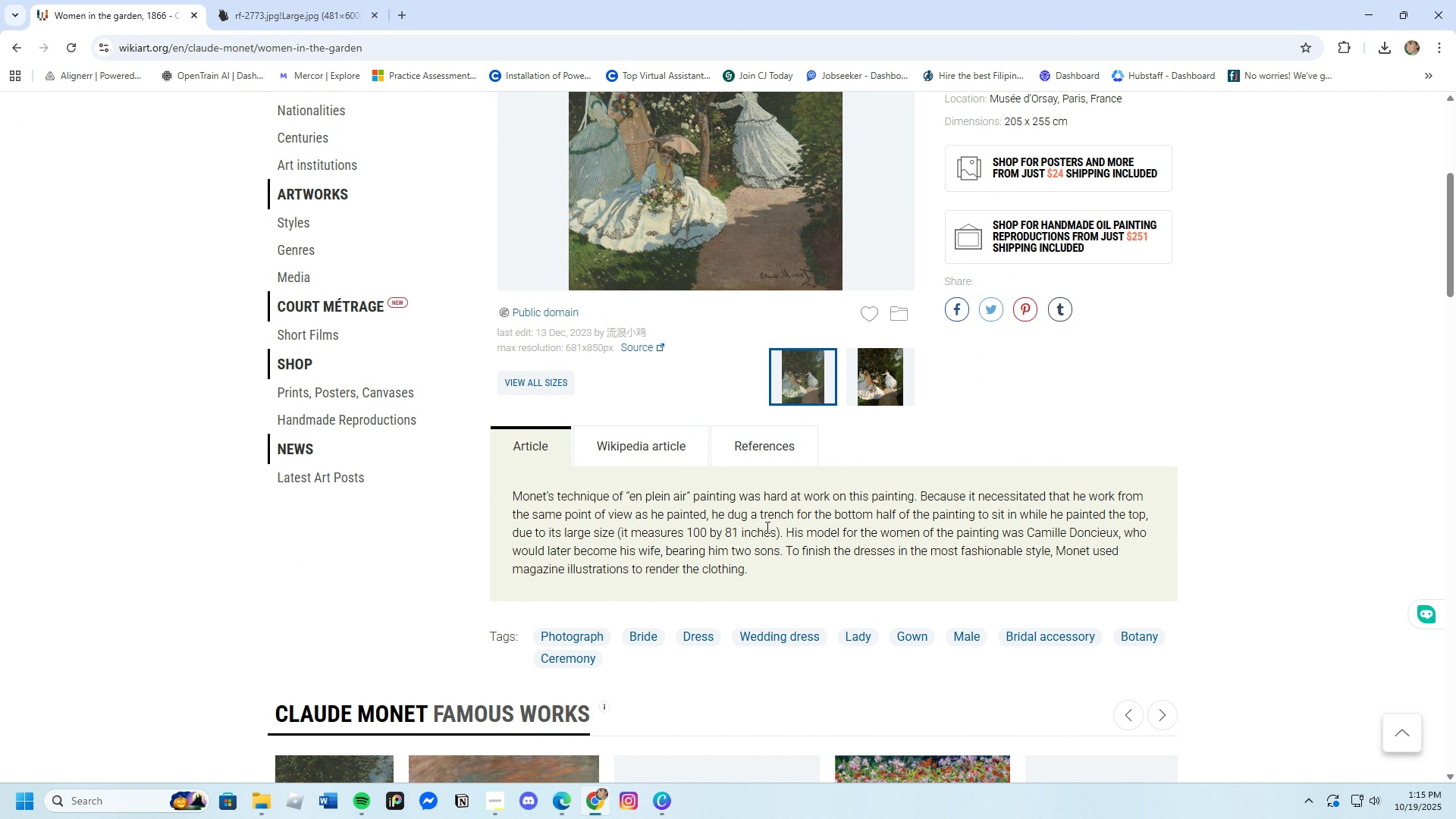 
left_click([884, 397])
 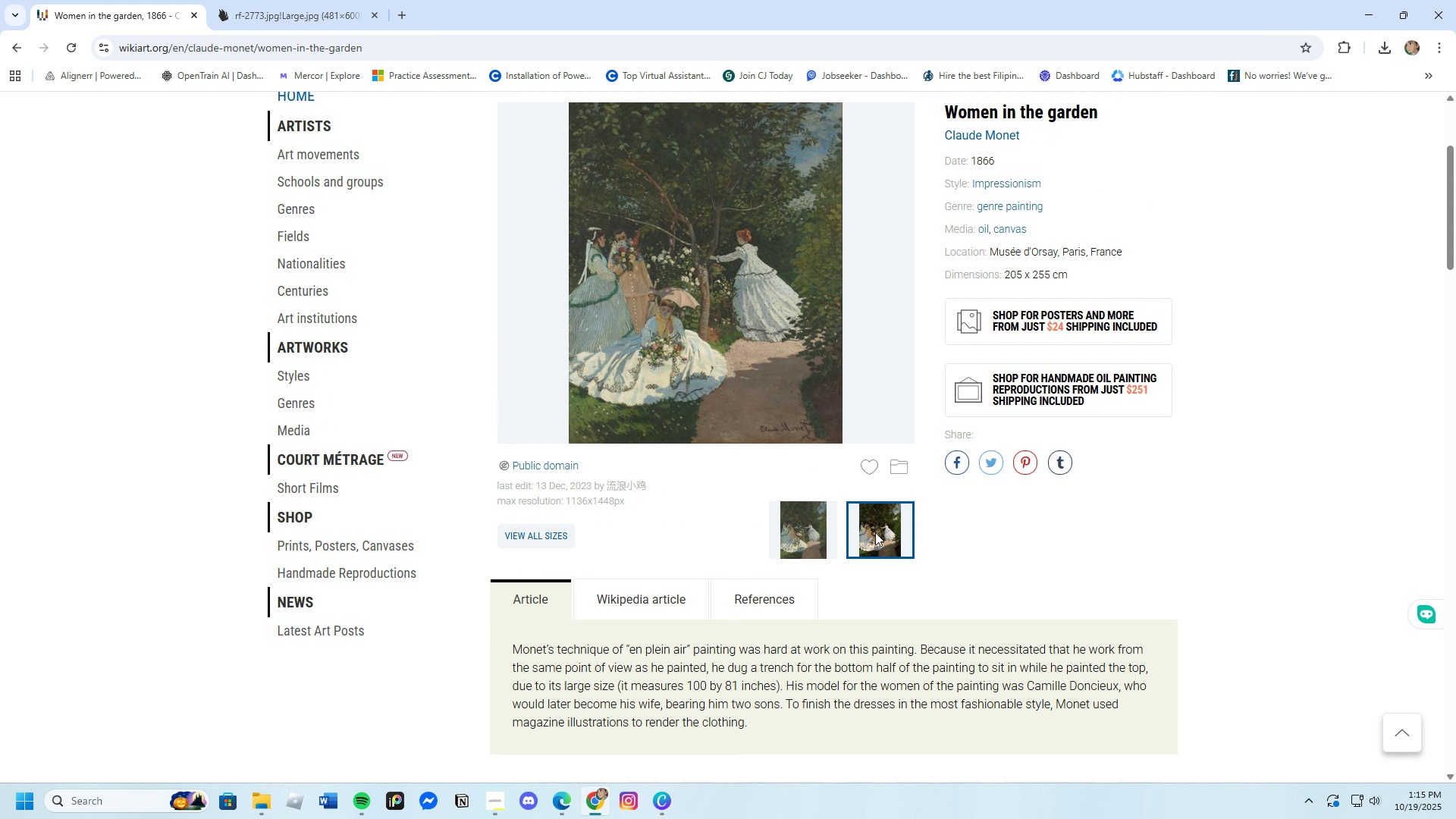 
scroll: coordinate [875, 528], scroll_direction: up, amount: 3.0
 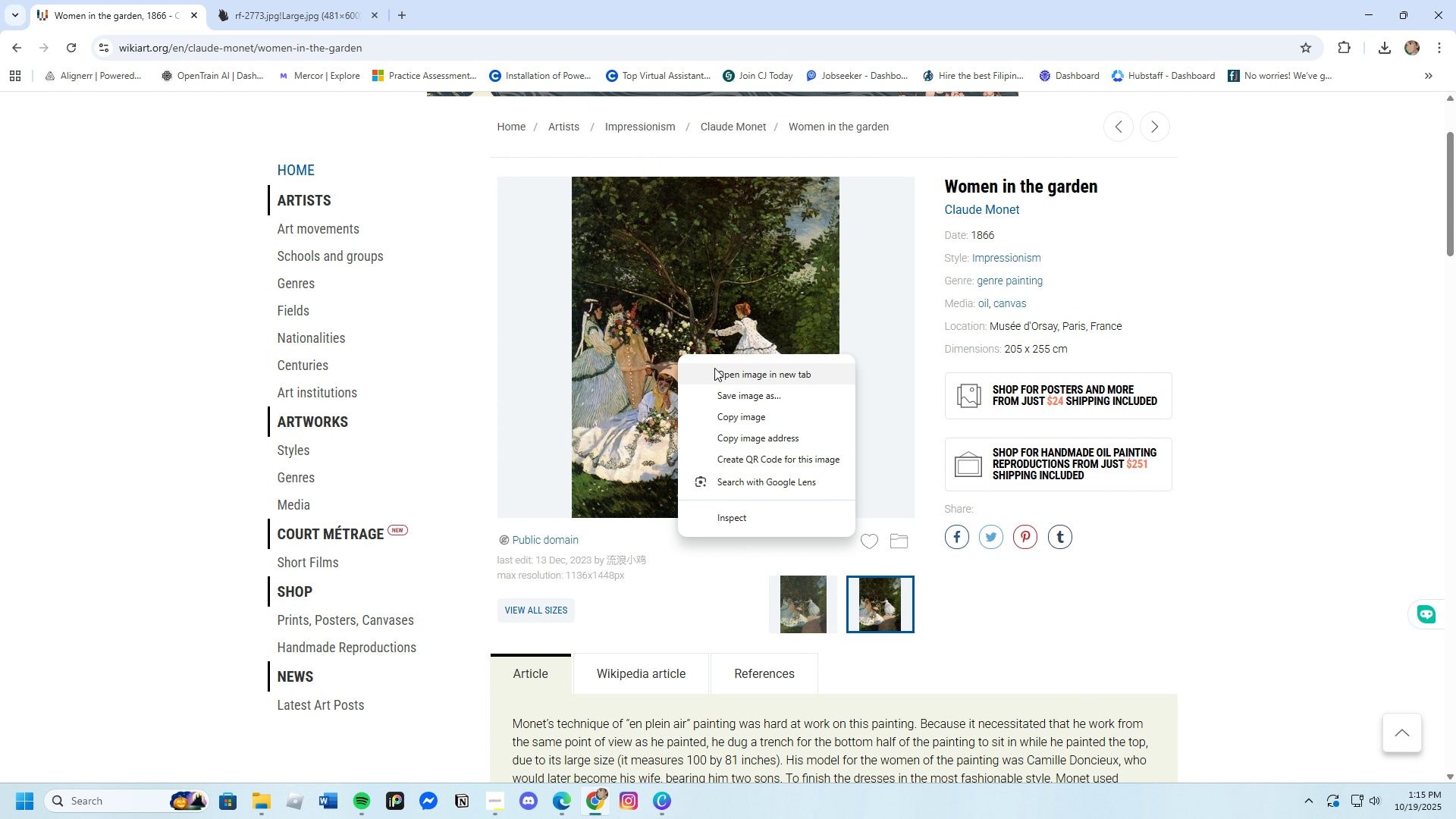 
left_click([738, 381])
 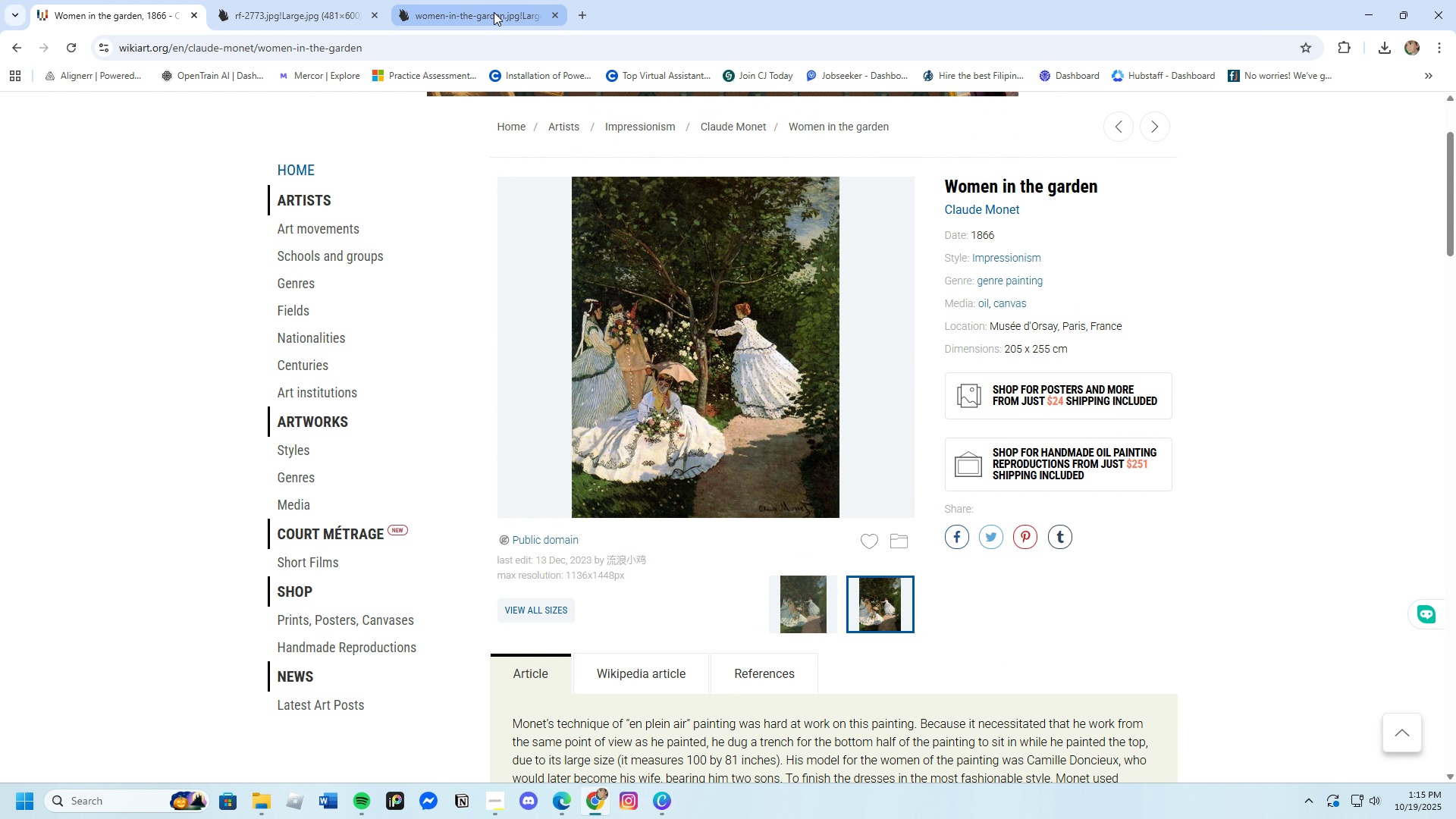 
left_click([494, 12])
 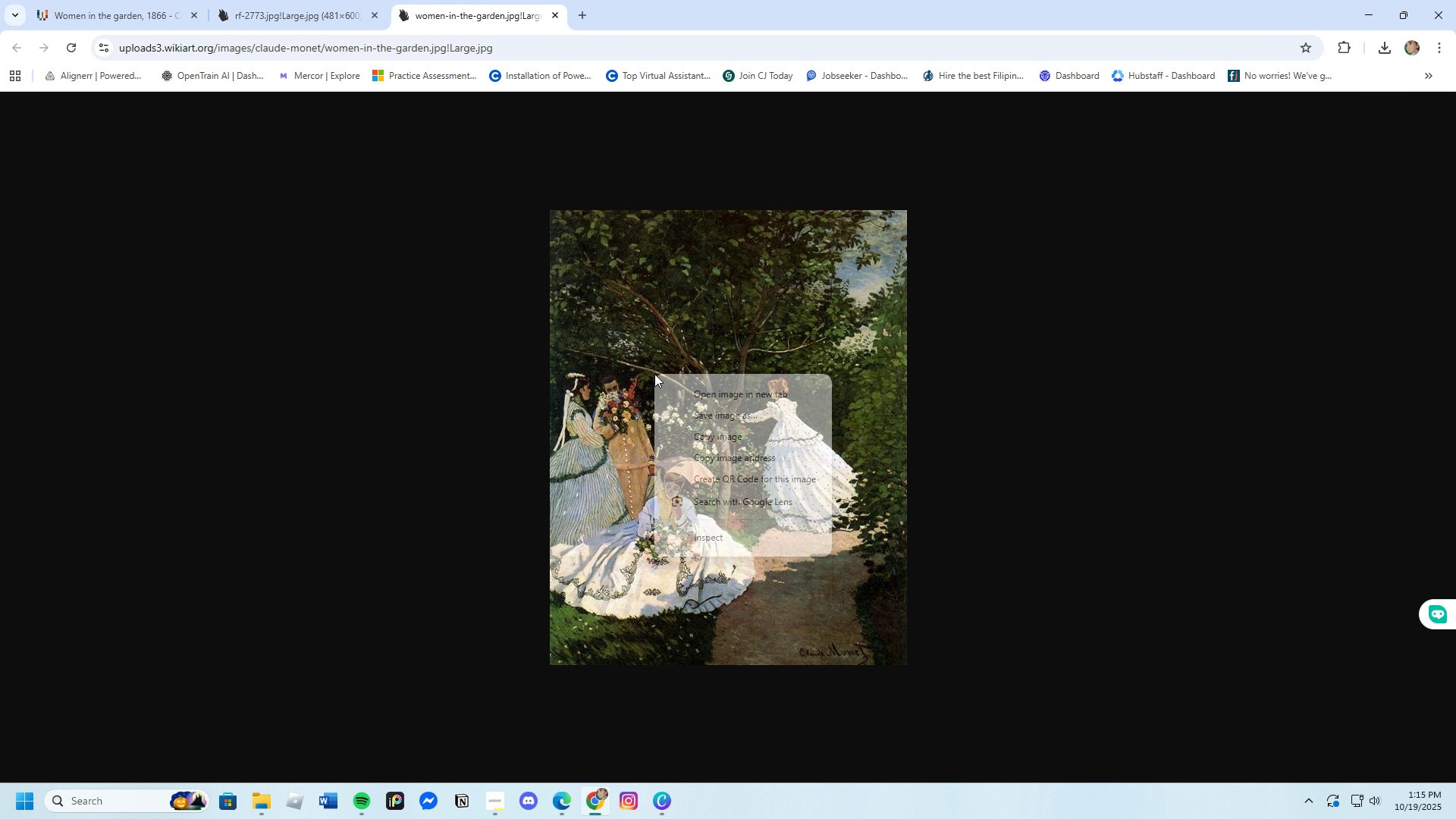 
right_click([654, 374])
 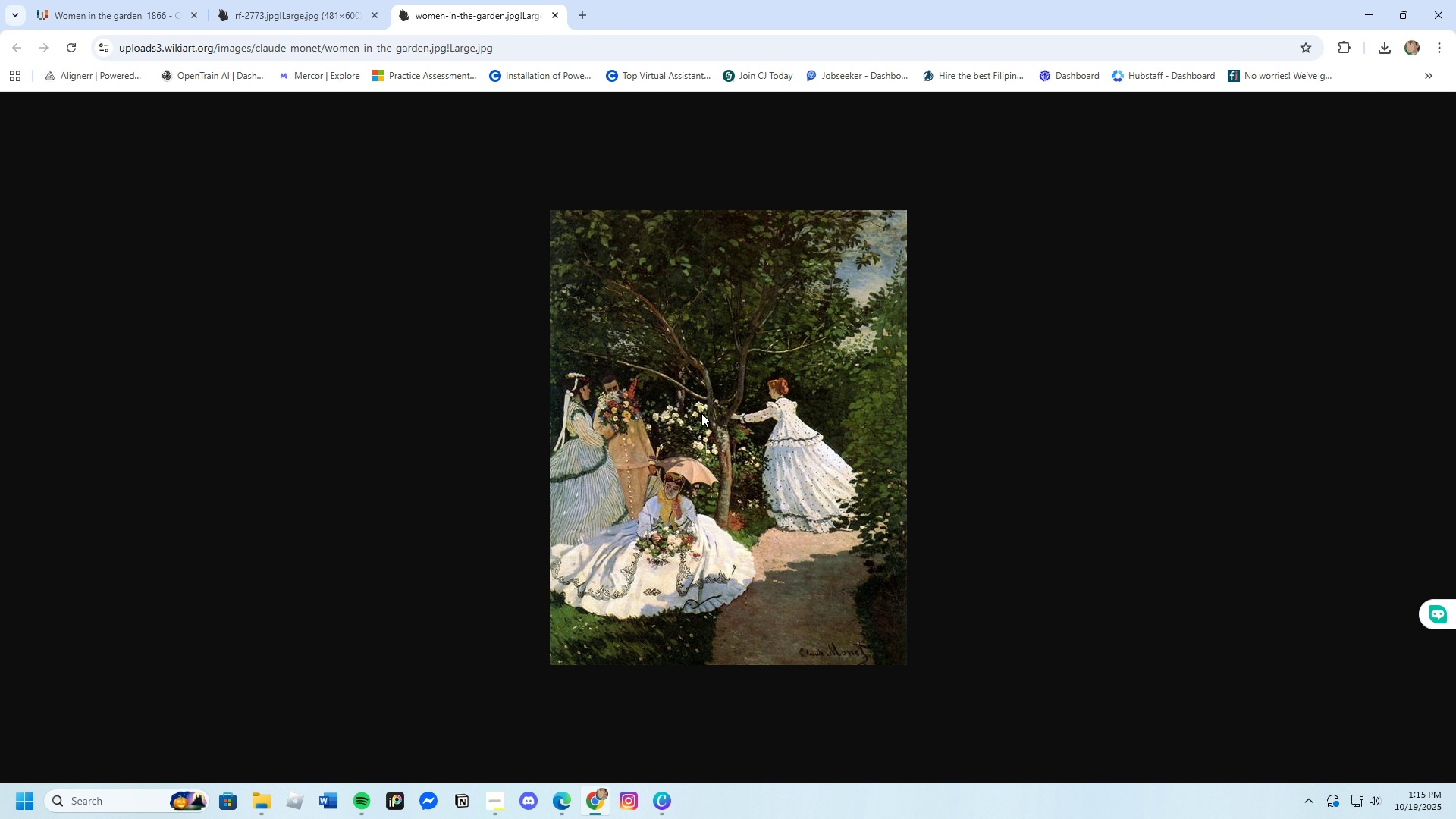 
left_click([701, 413])
 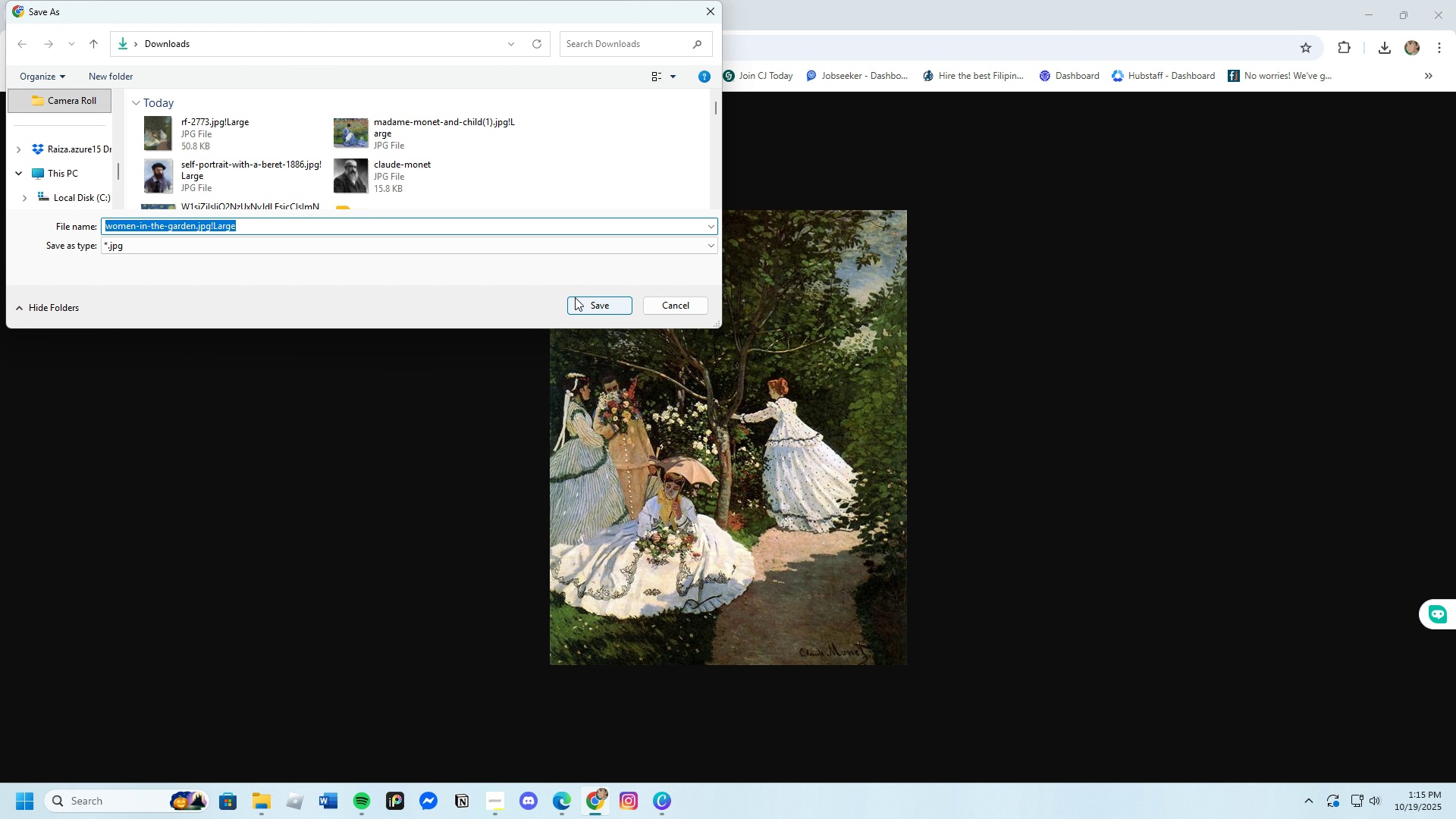 
left_click([575, 297])
 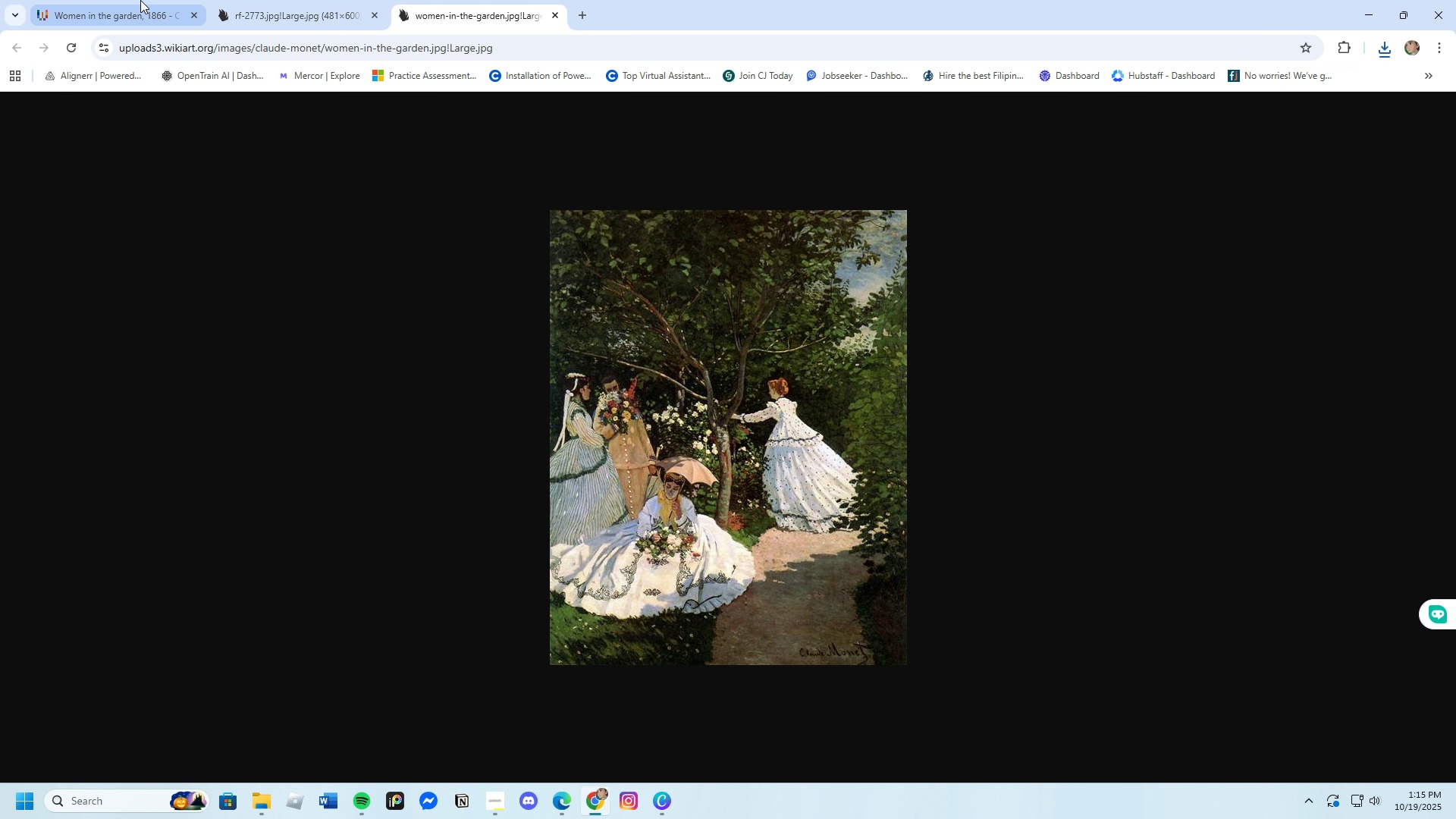 
left_click([155, 0])
 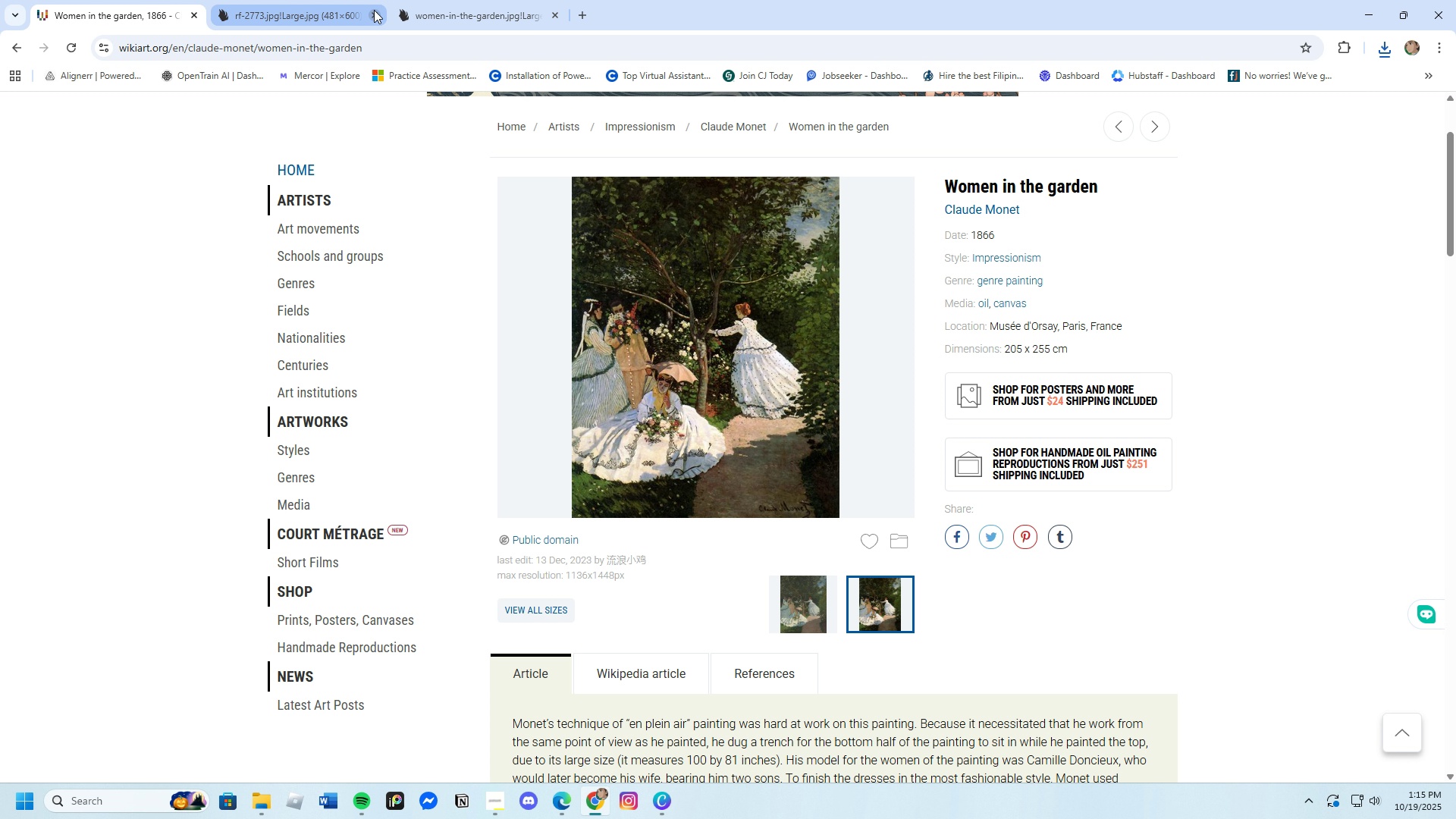 
left_click([375, 12])
 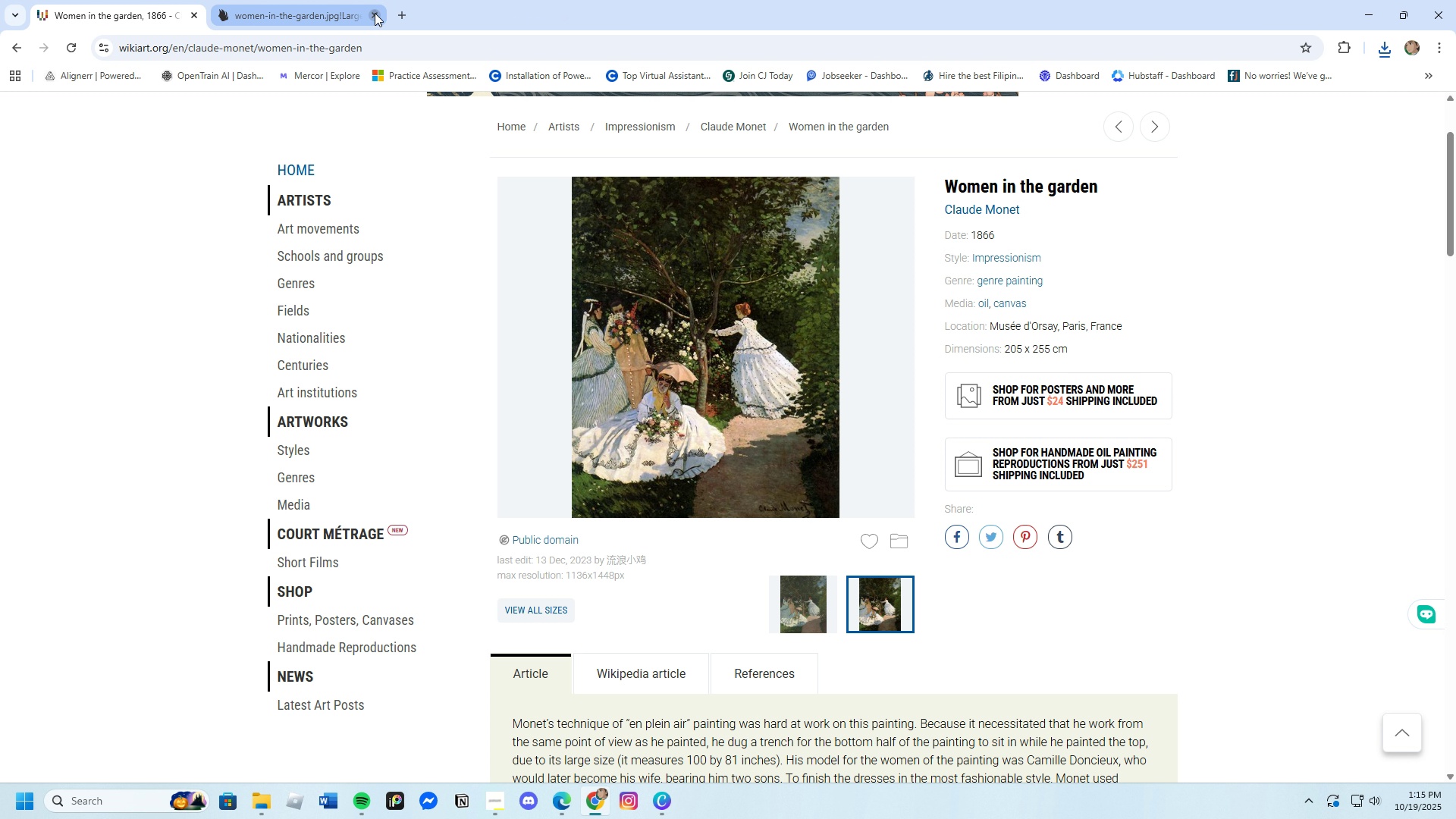 
left_click([375, 13])
 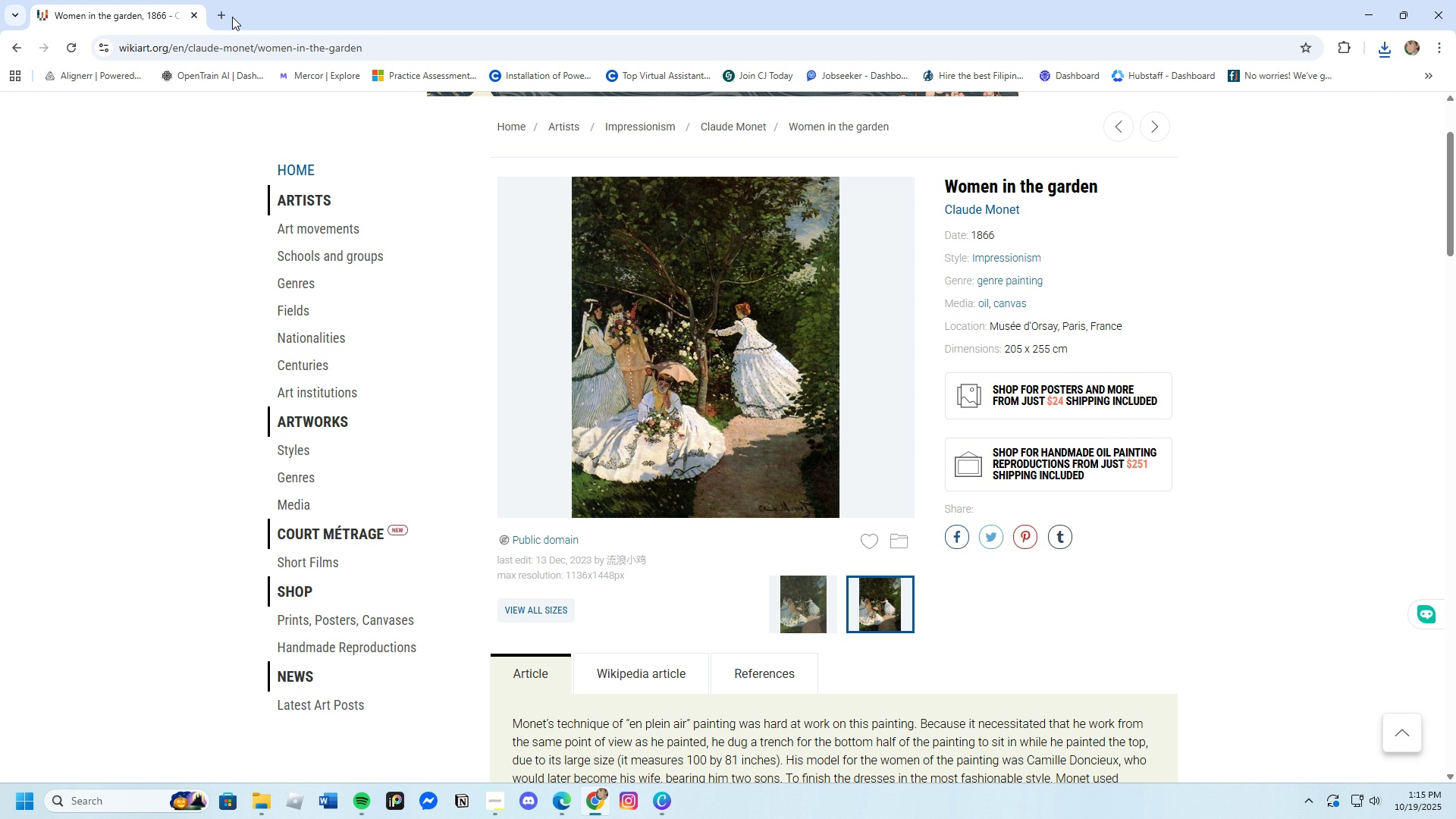 
left_click([232, 17])
 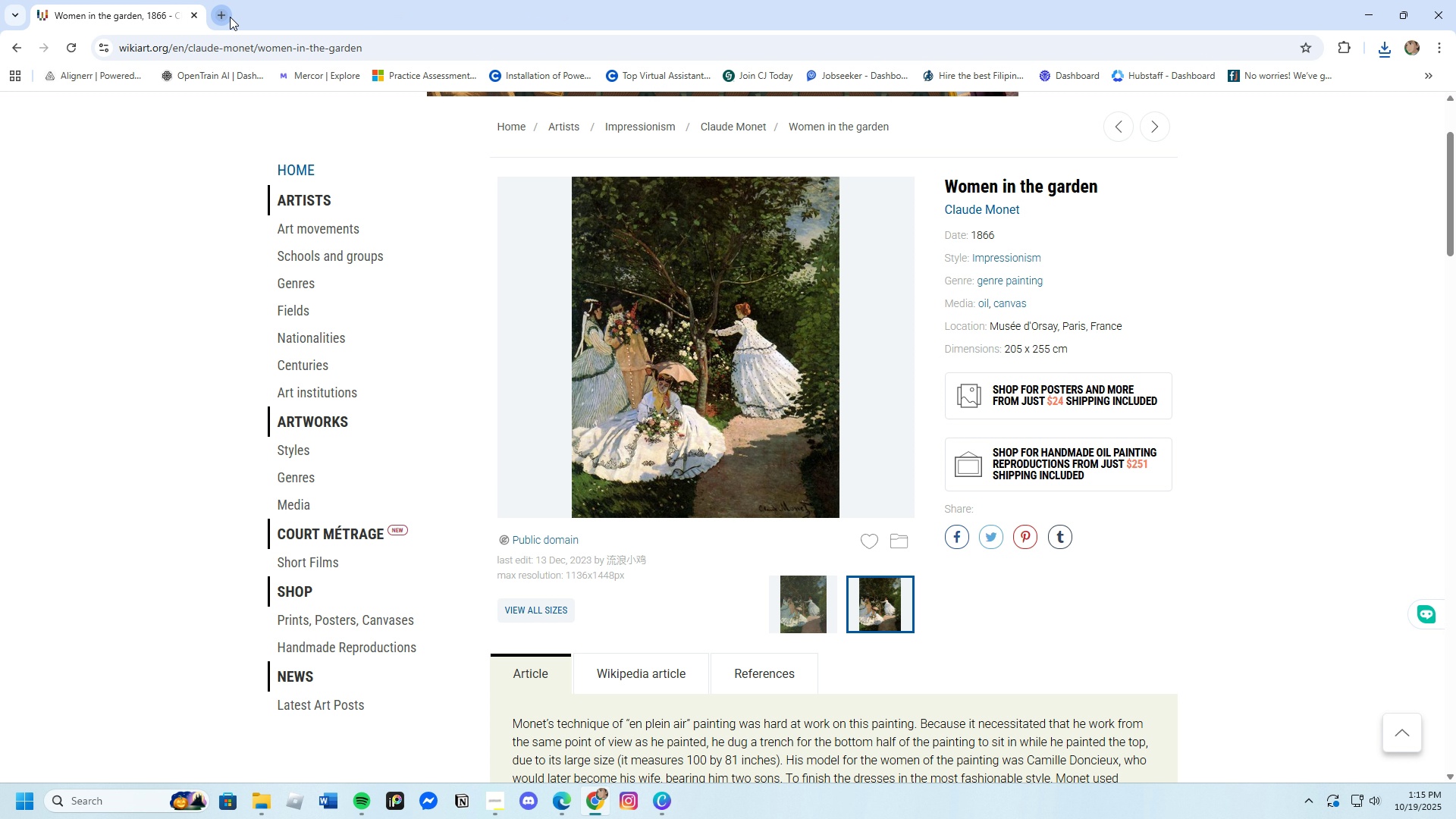 
left_click([230, 17])
 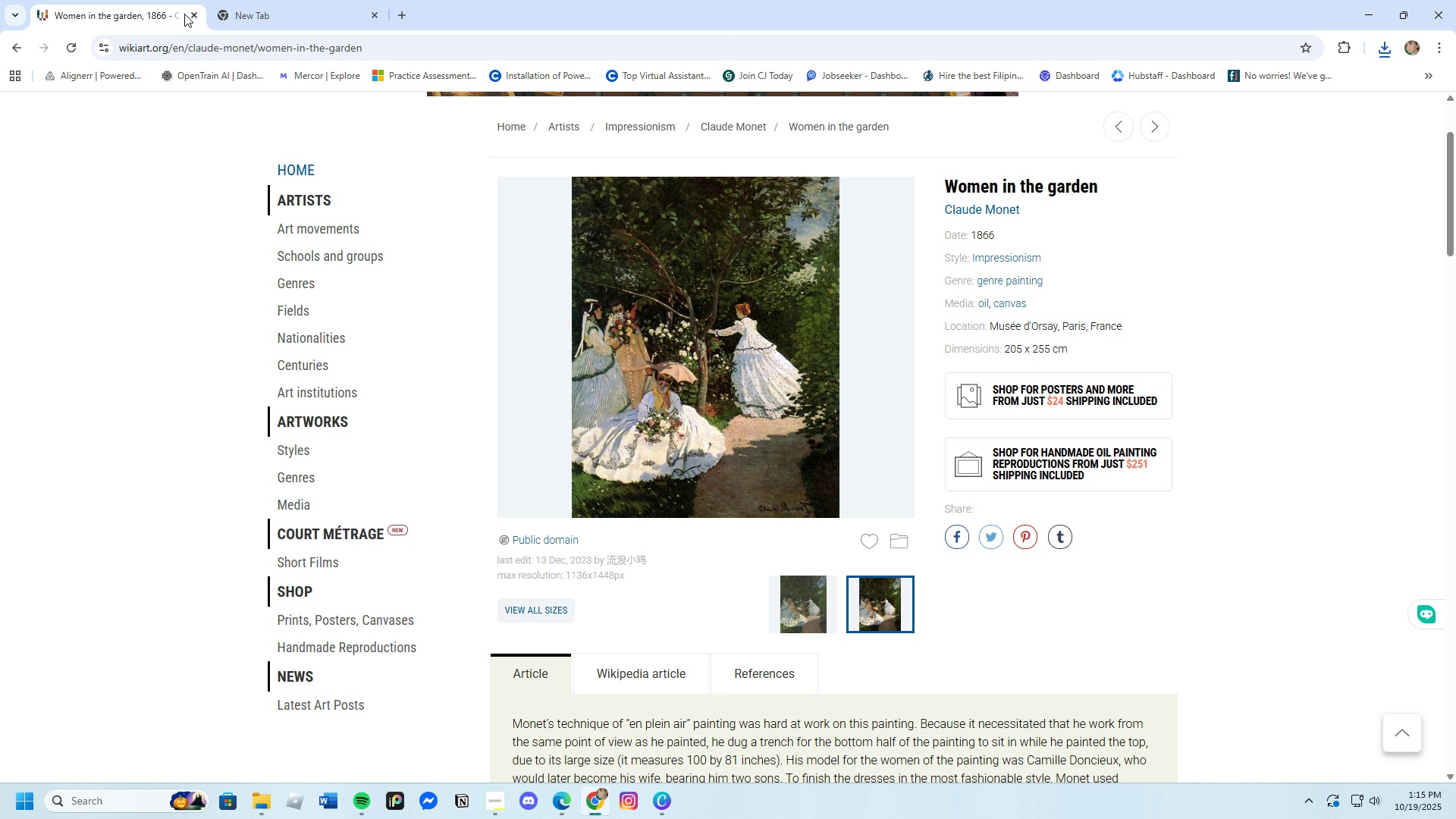 
left_click([184, 14])
 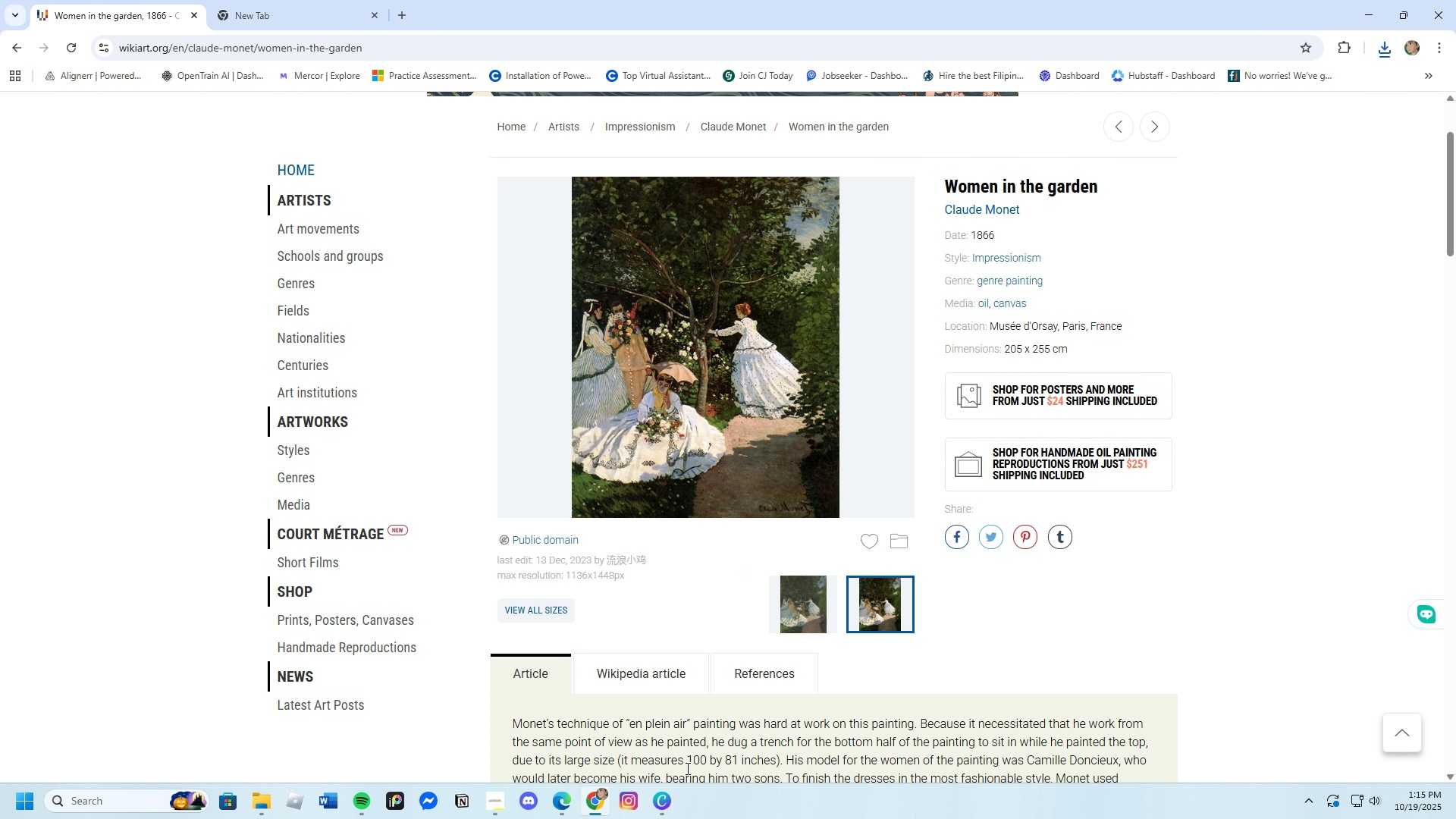 
left_click([668, 799])
 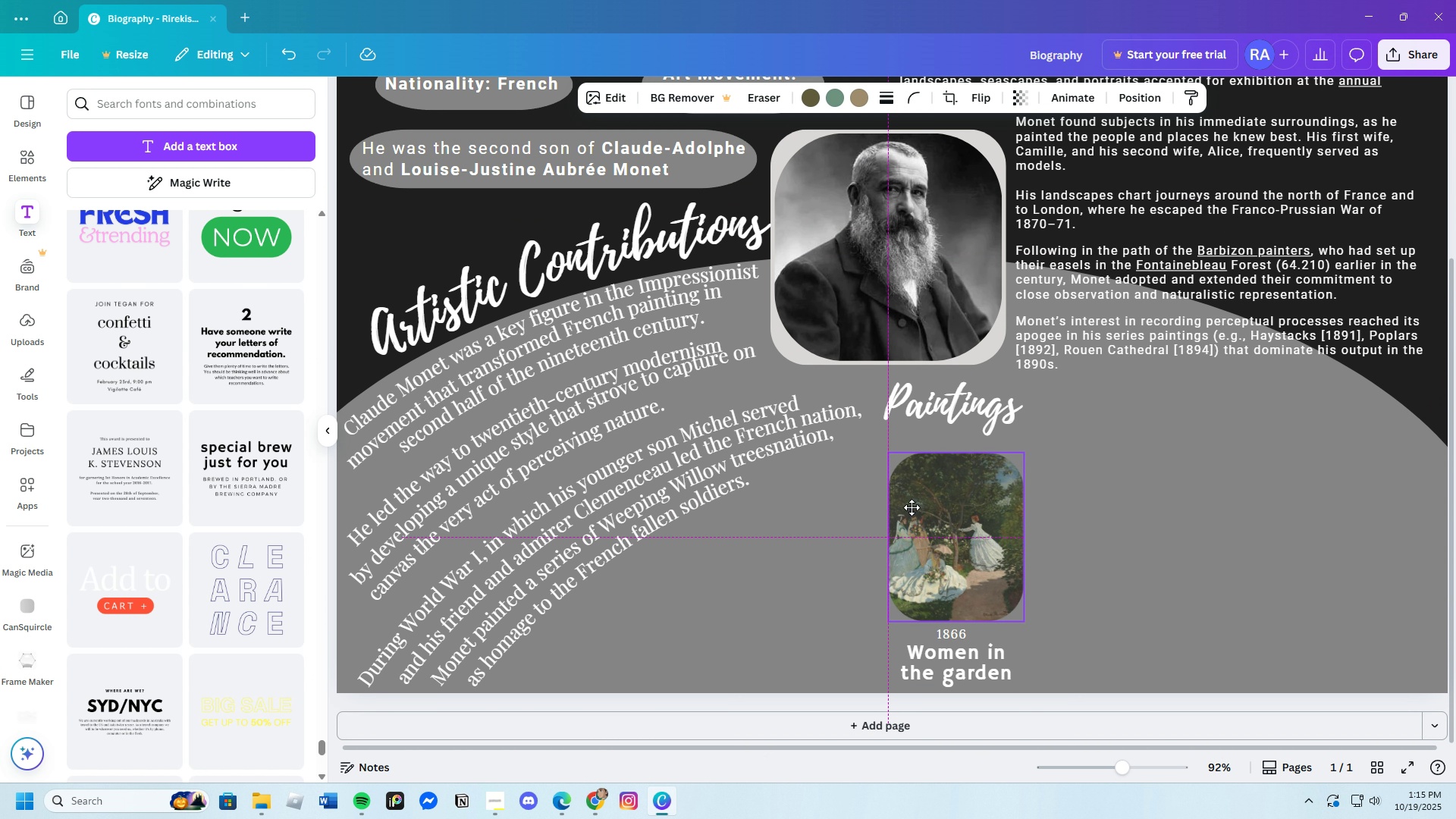 
left_click([912, 507])
 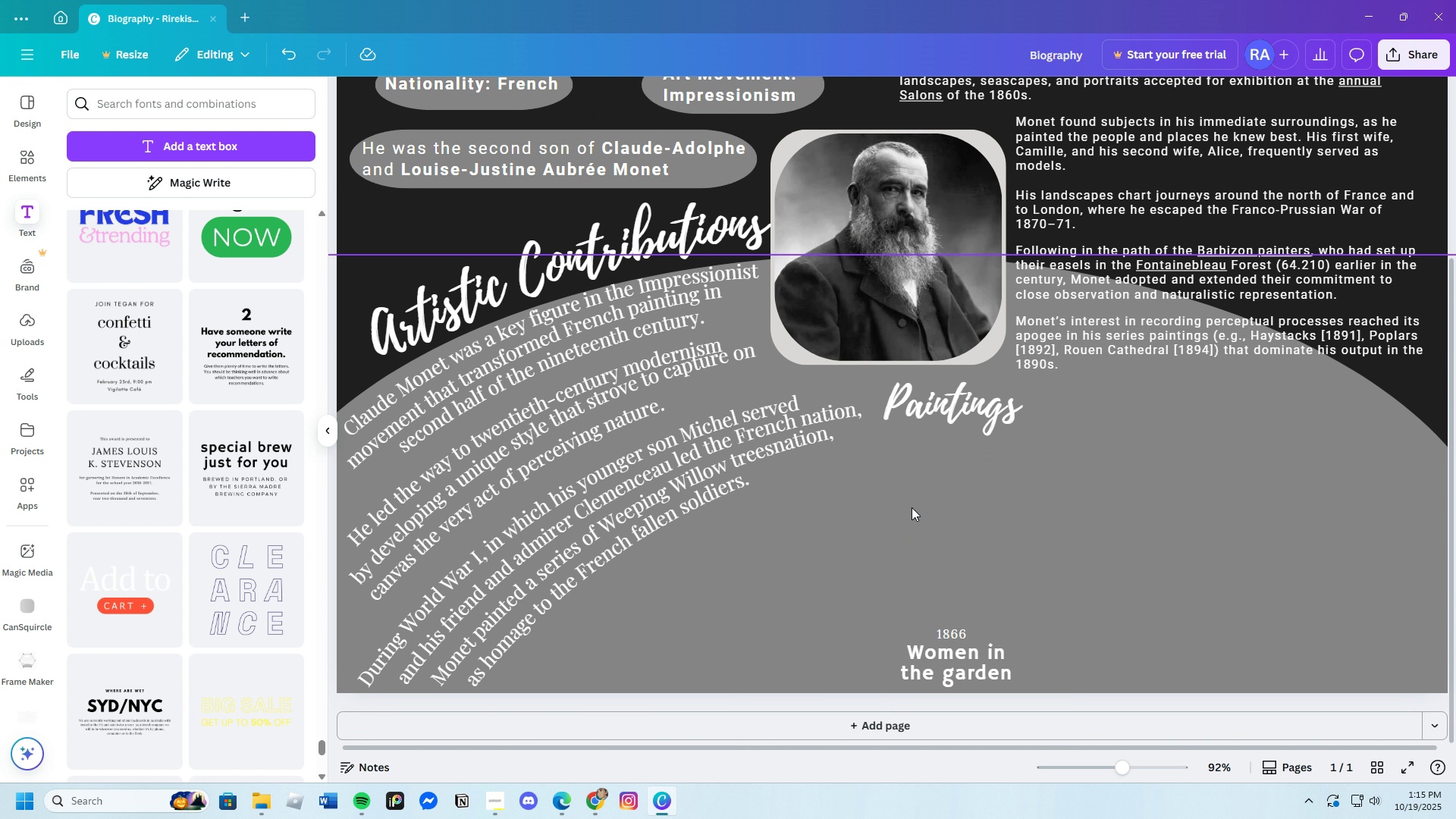 
key(Backspace)
 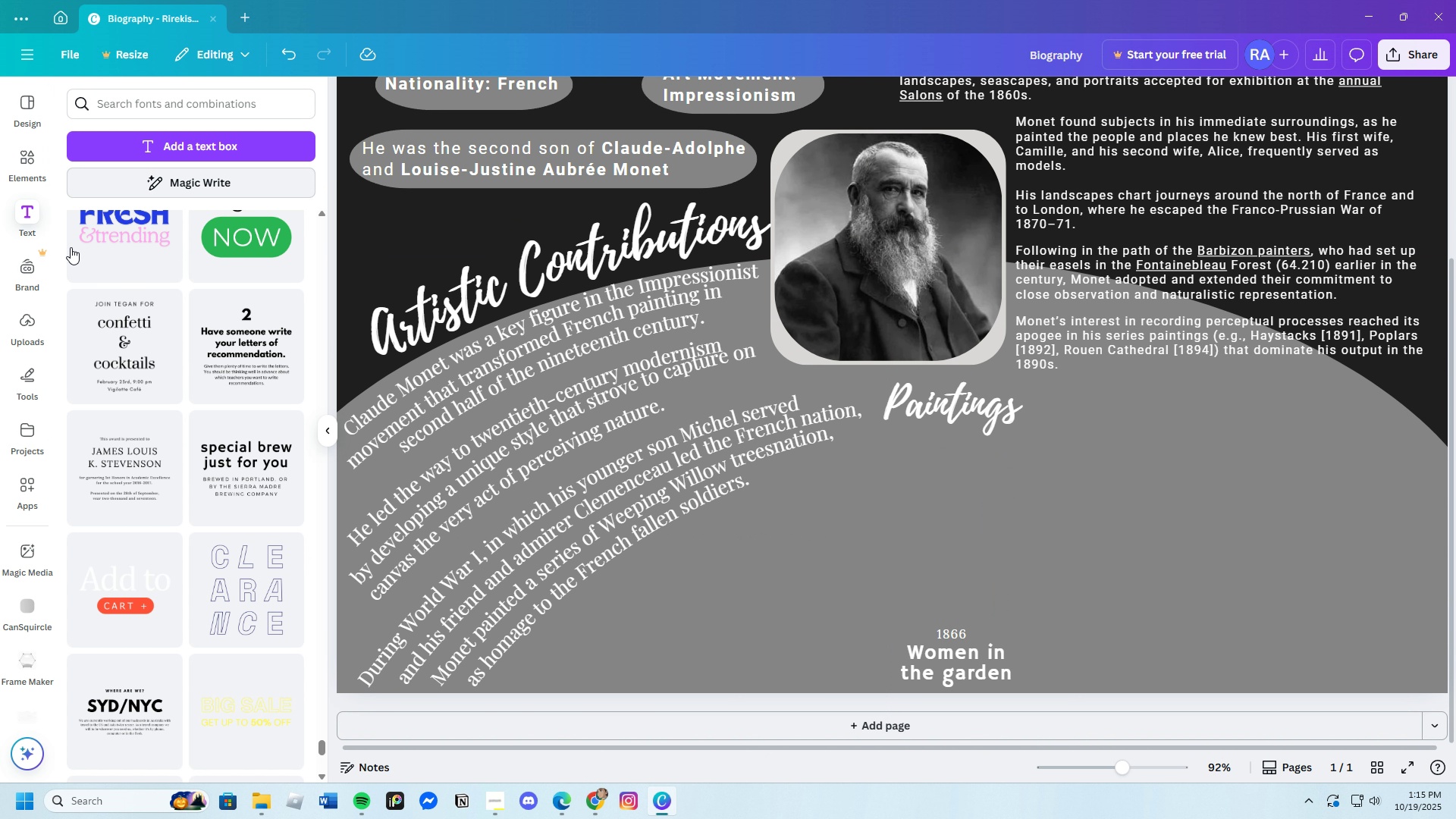 
left_click([17, 334])
 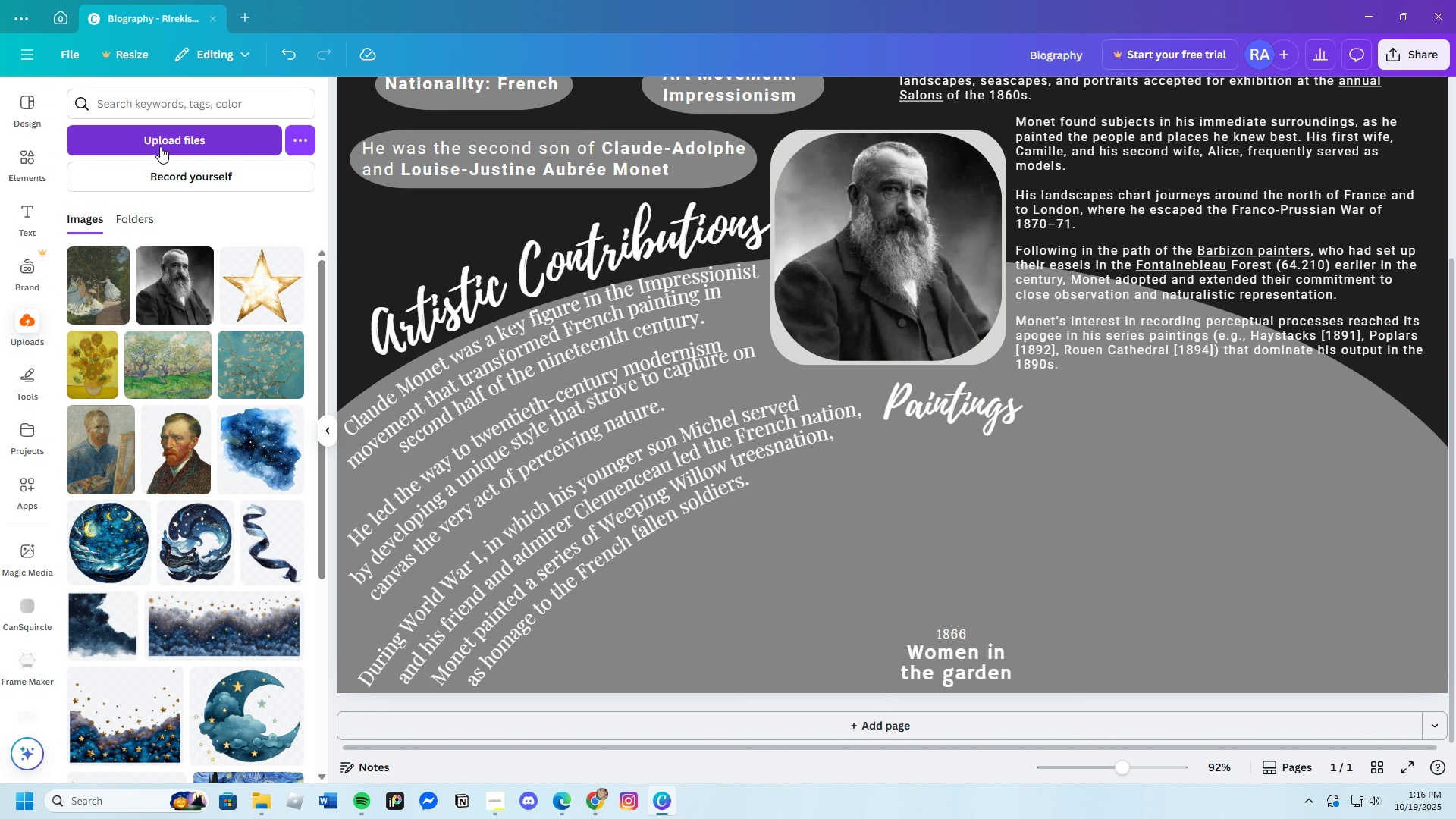 
left_click([160, 146])
 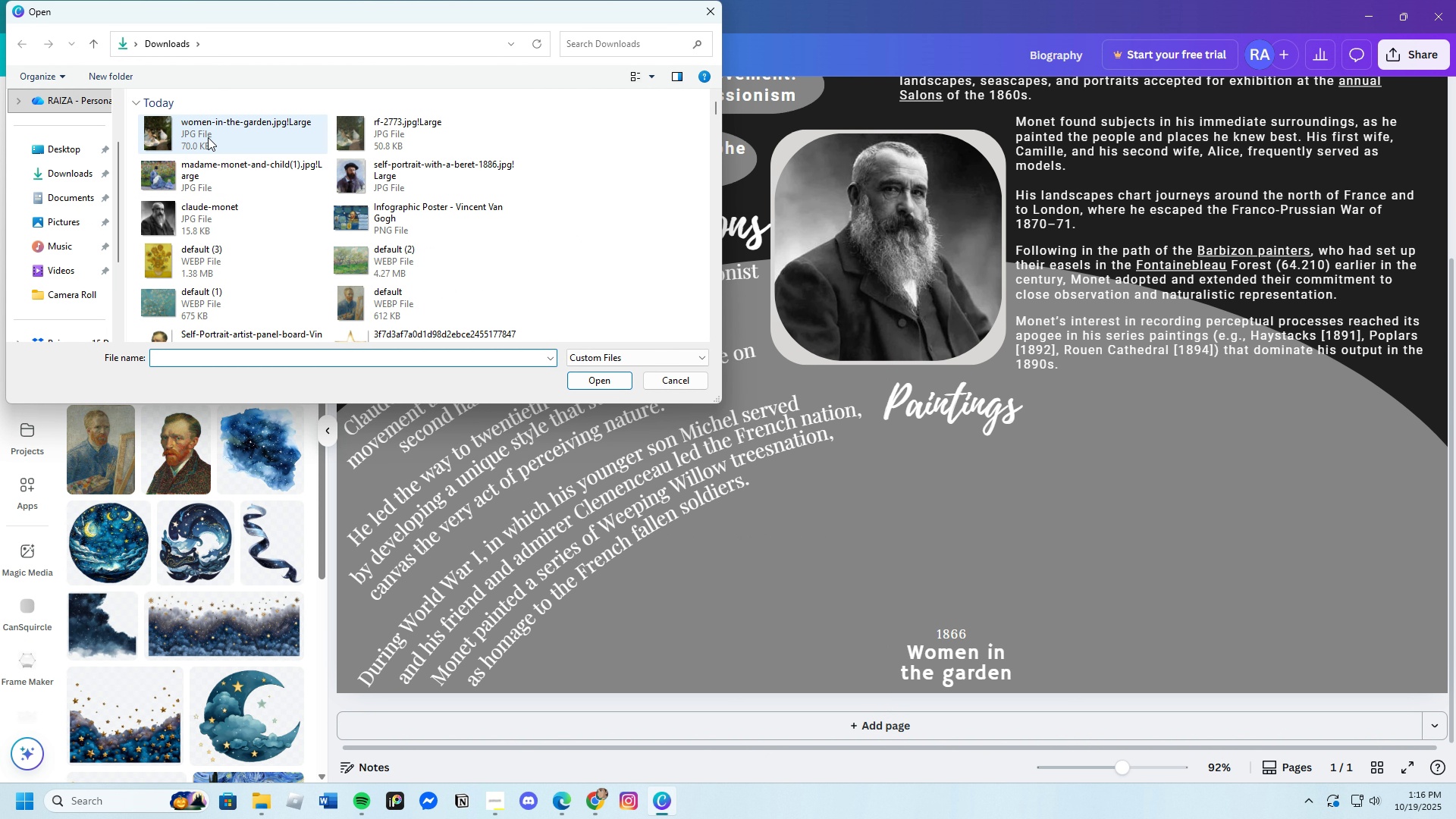 
left_click([206, 135])
 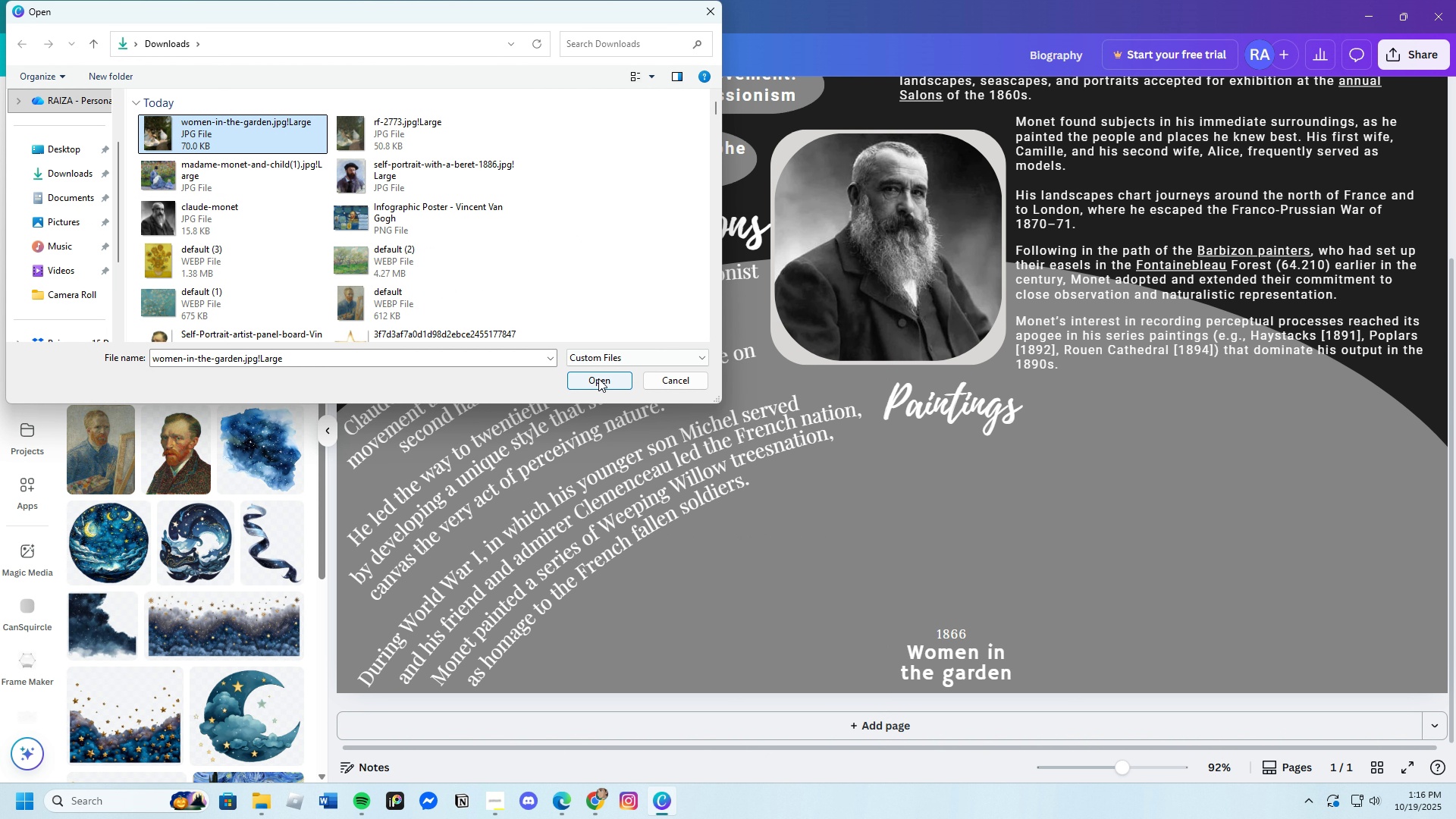 
left_click([598, 378])
 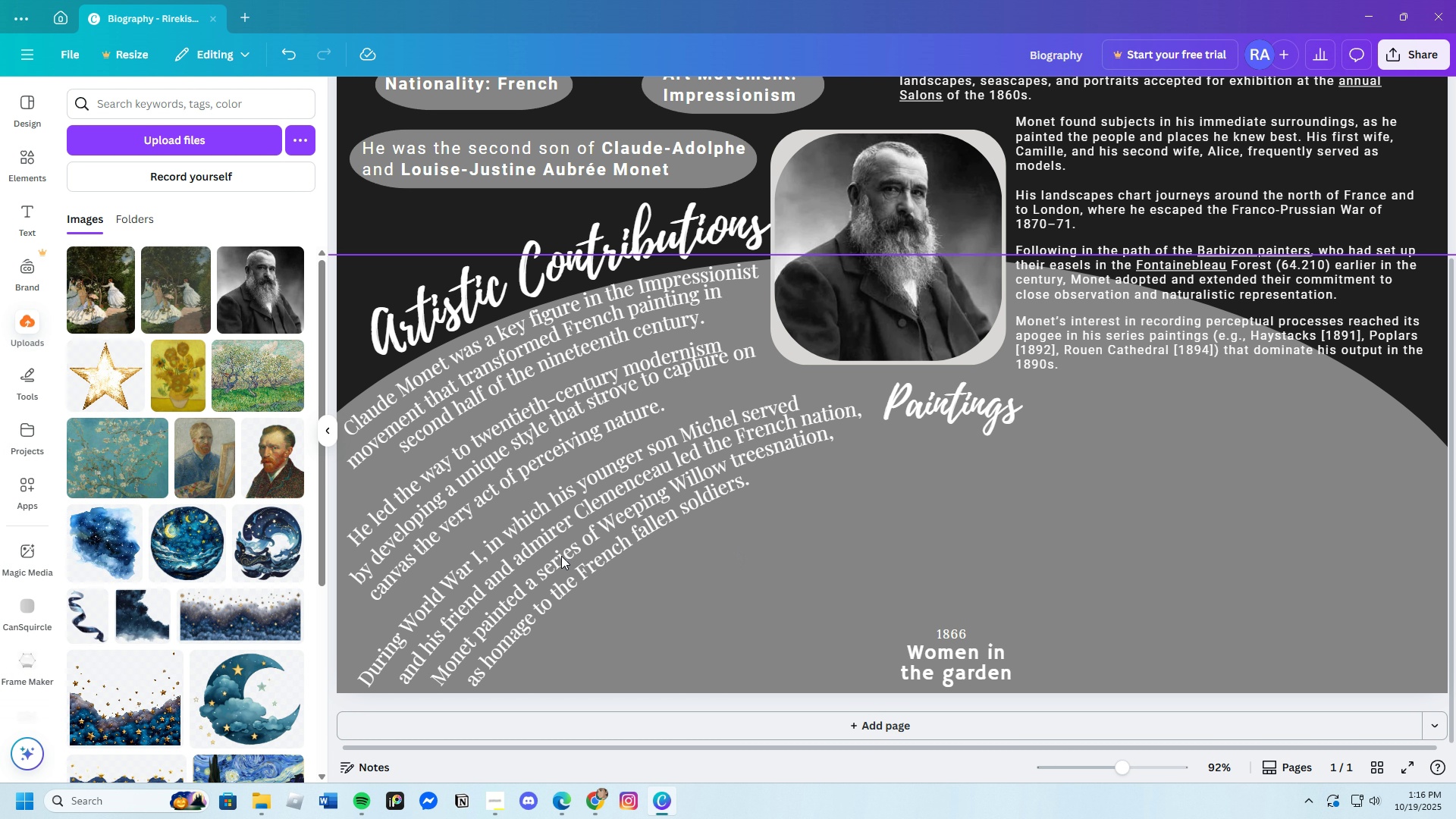 
mouse_move([195, 362])
 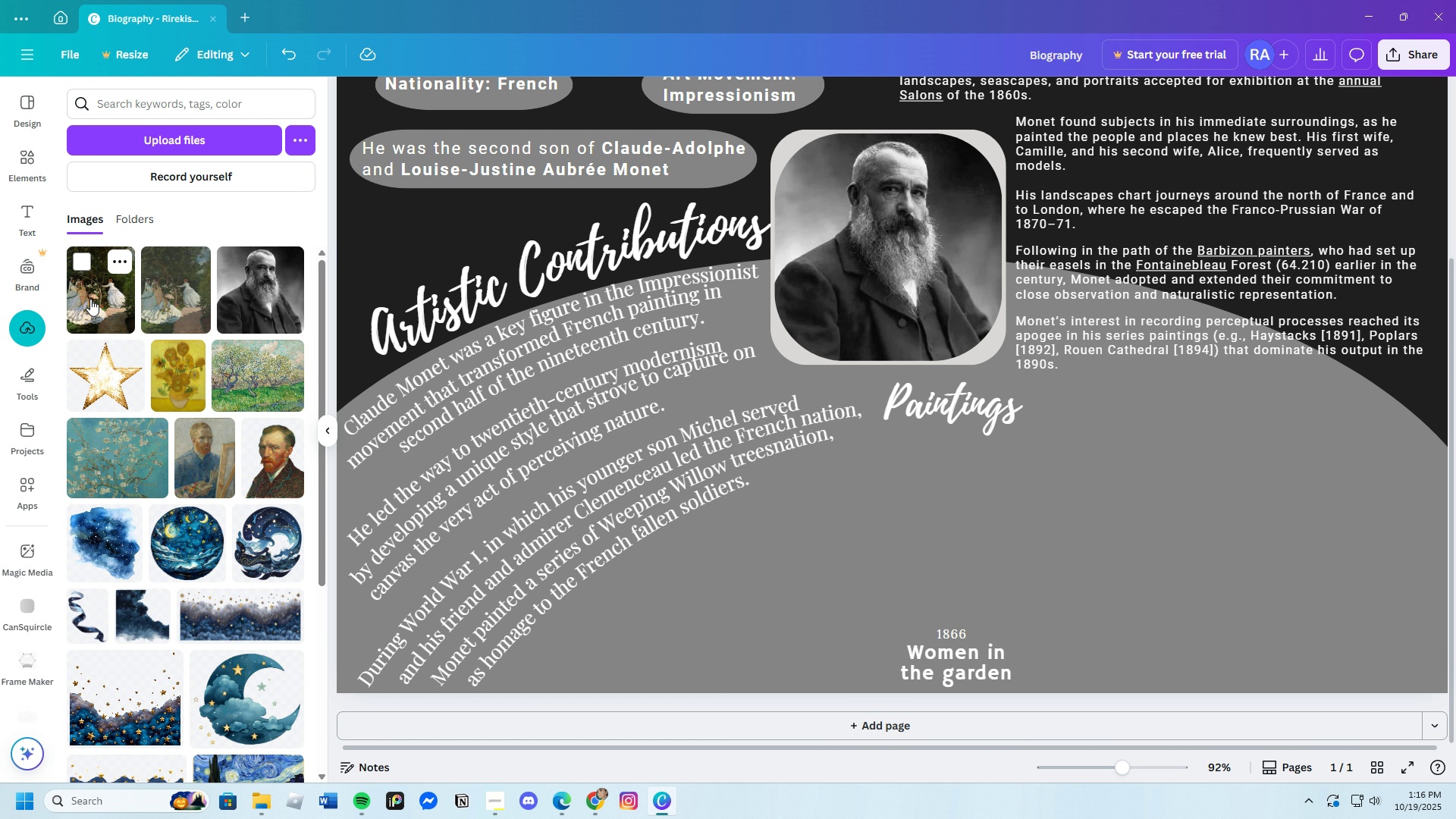 
left_click([90, 299])
 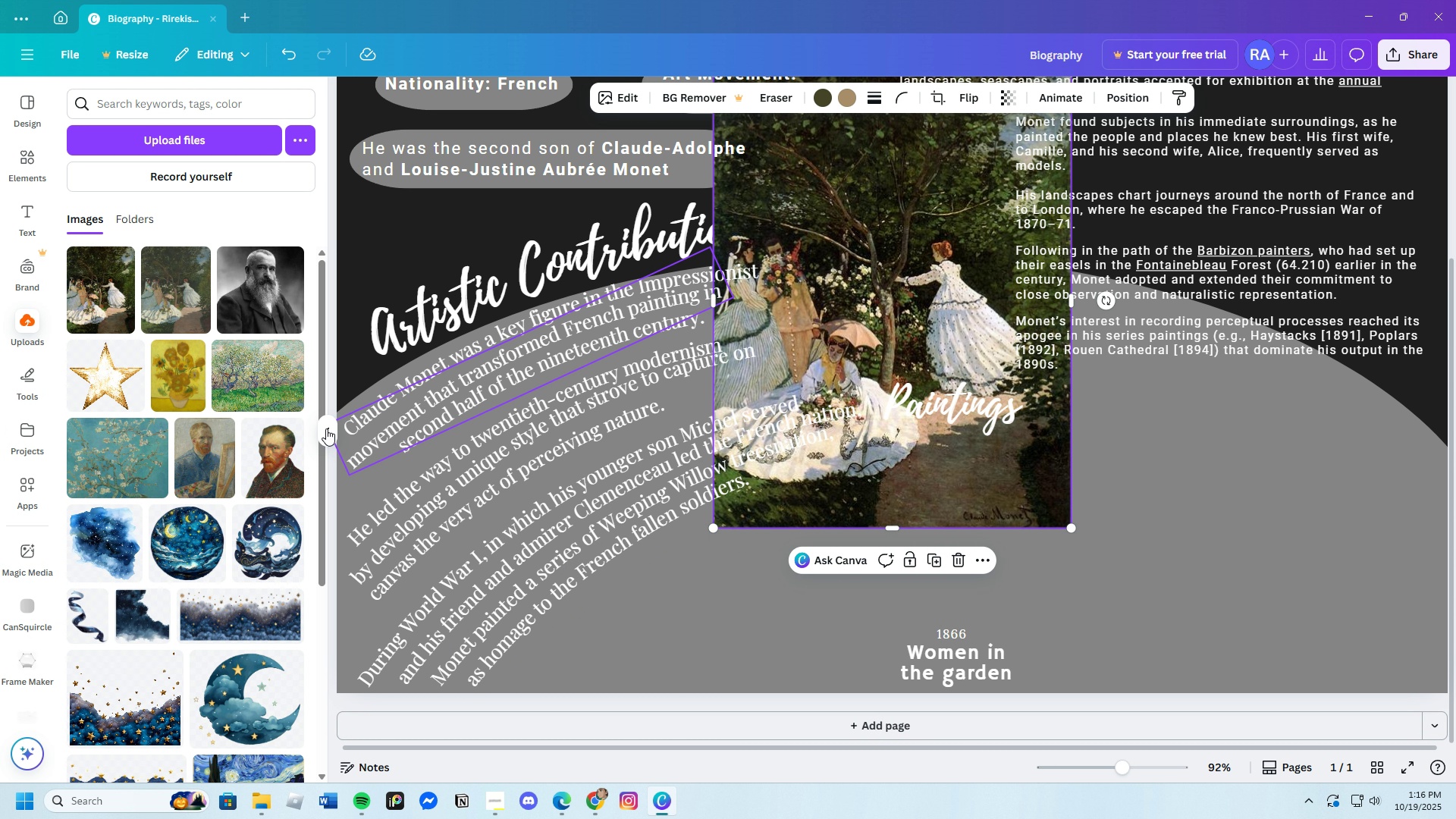 
left_click([325, 428])
 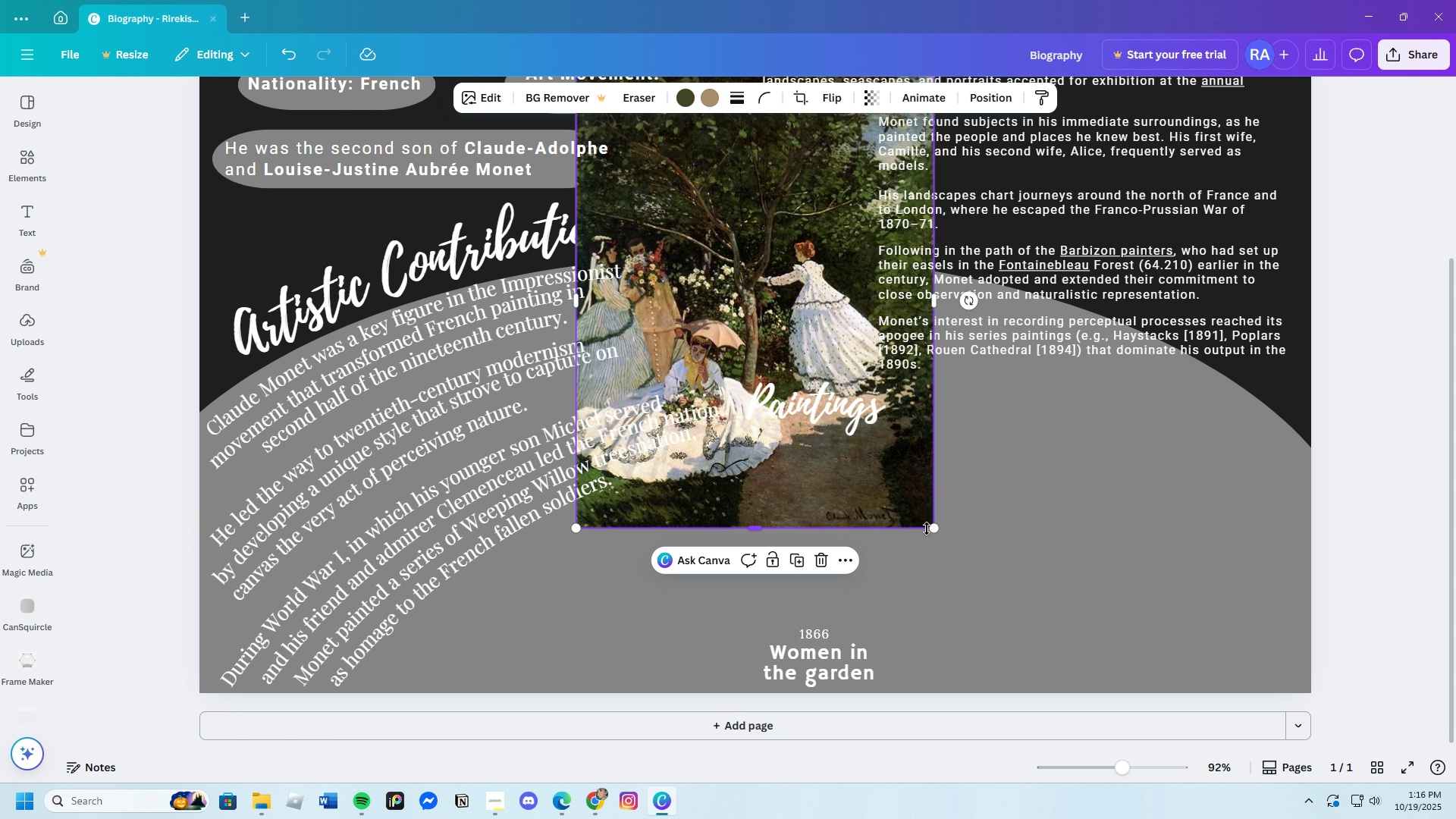 
left_click_drag(start_coordinate=[934, 529], to_coordinate=[657, 273])
 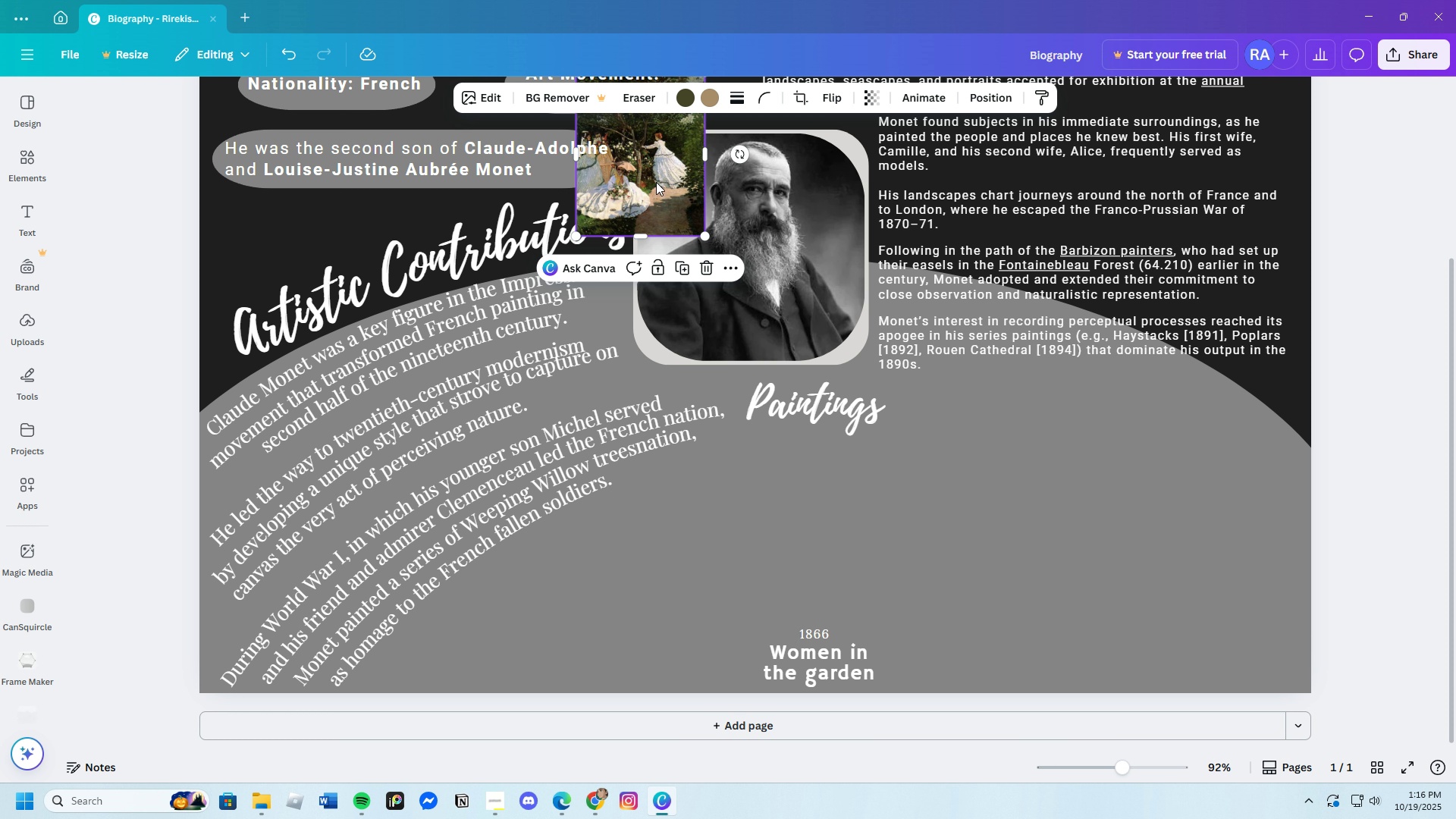 
left_click_drag(start_coordinate=[654, 175], to_coordinate=[828, 554])
 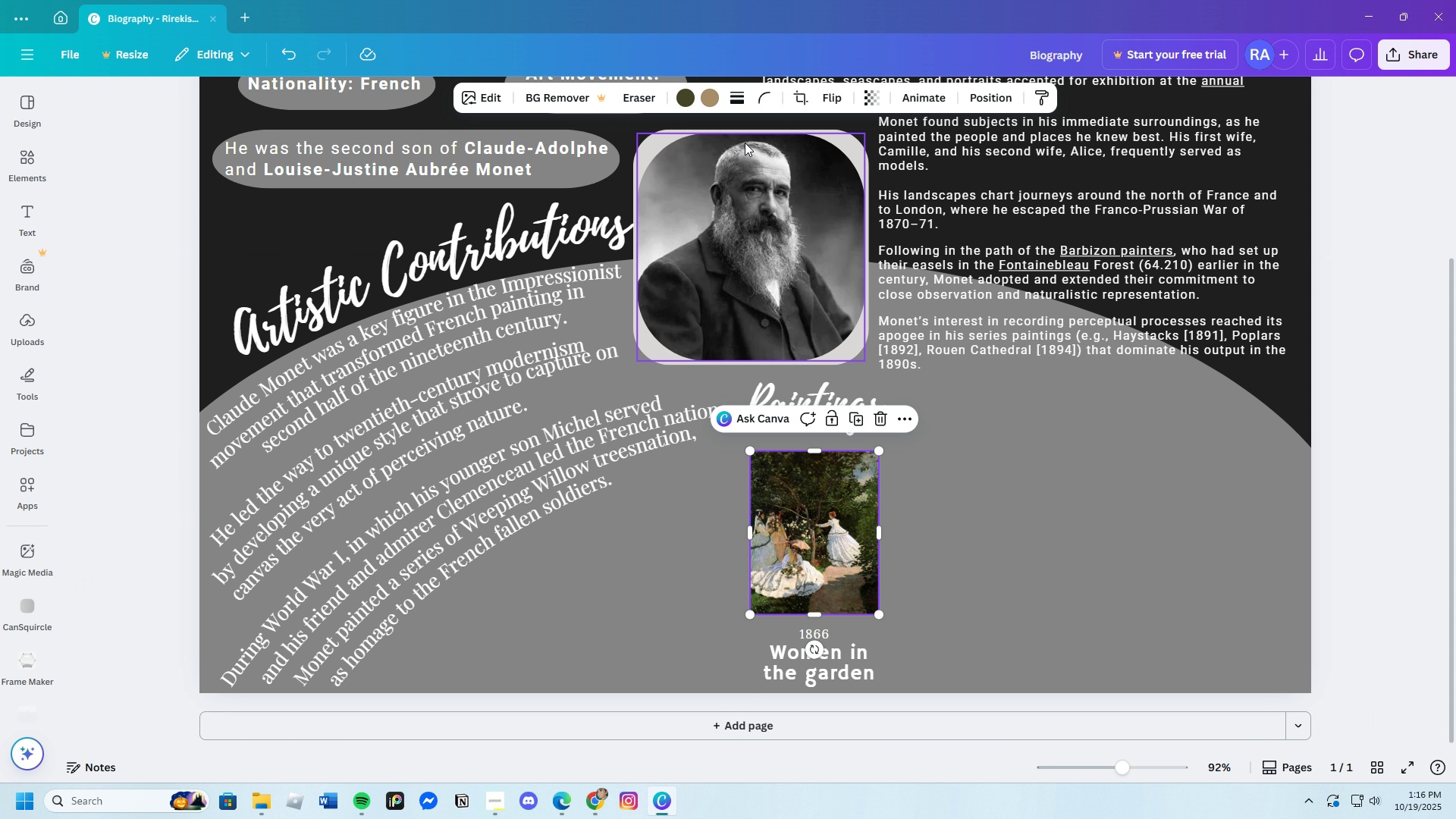 
left_click([761, 100])
 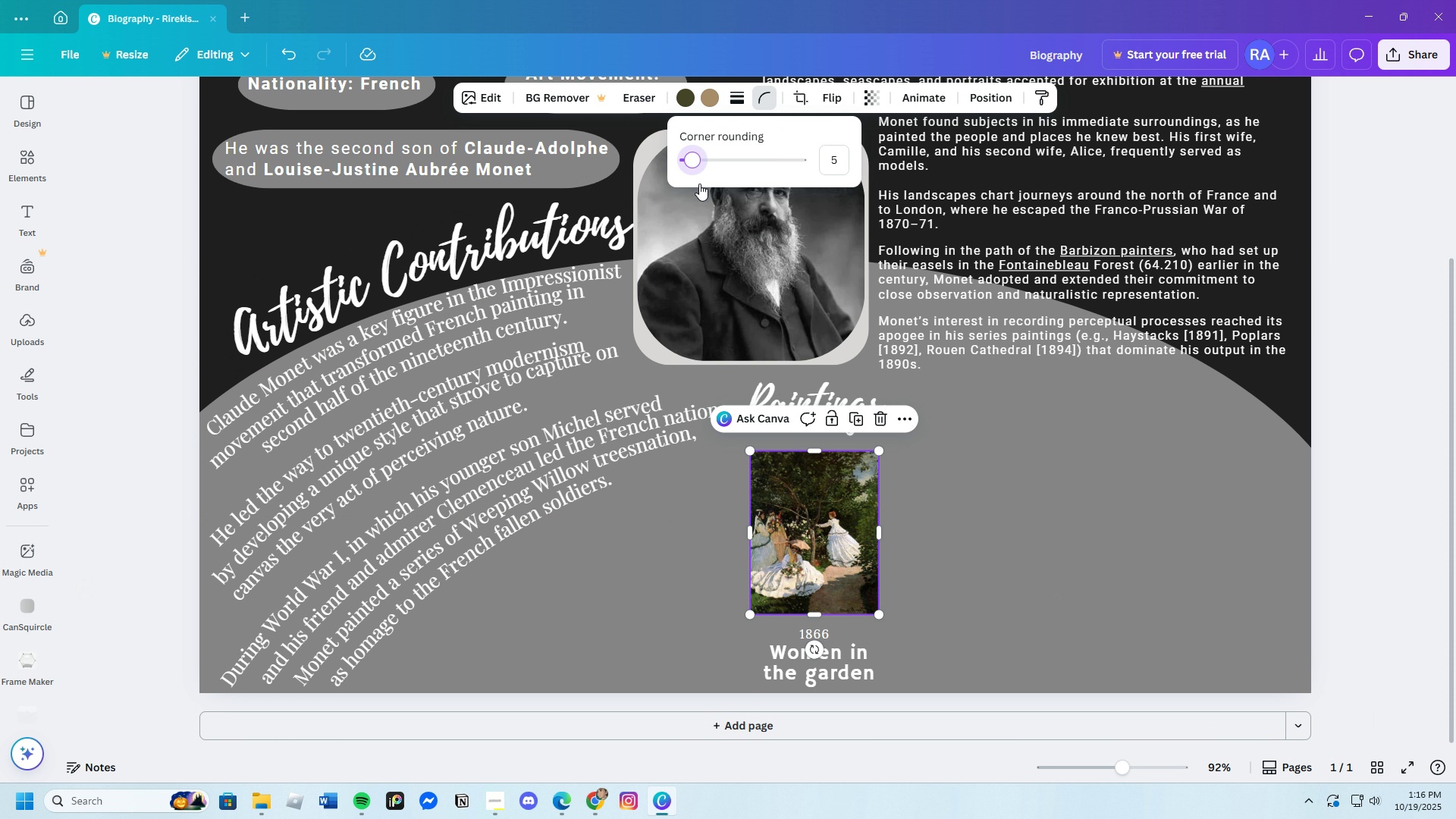 
left_click([938, 601])
 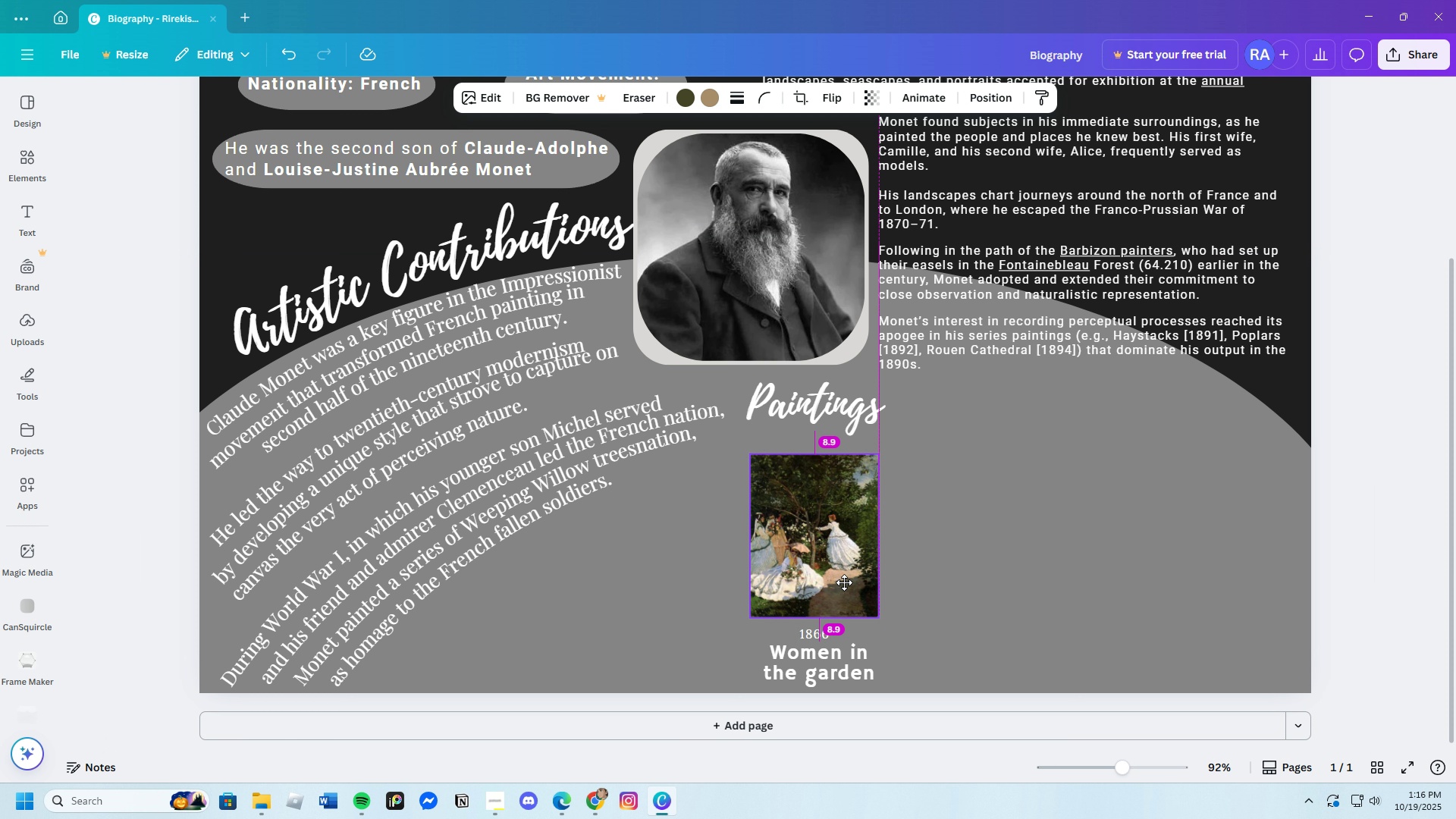 
wait(5.02)
 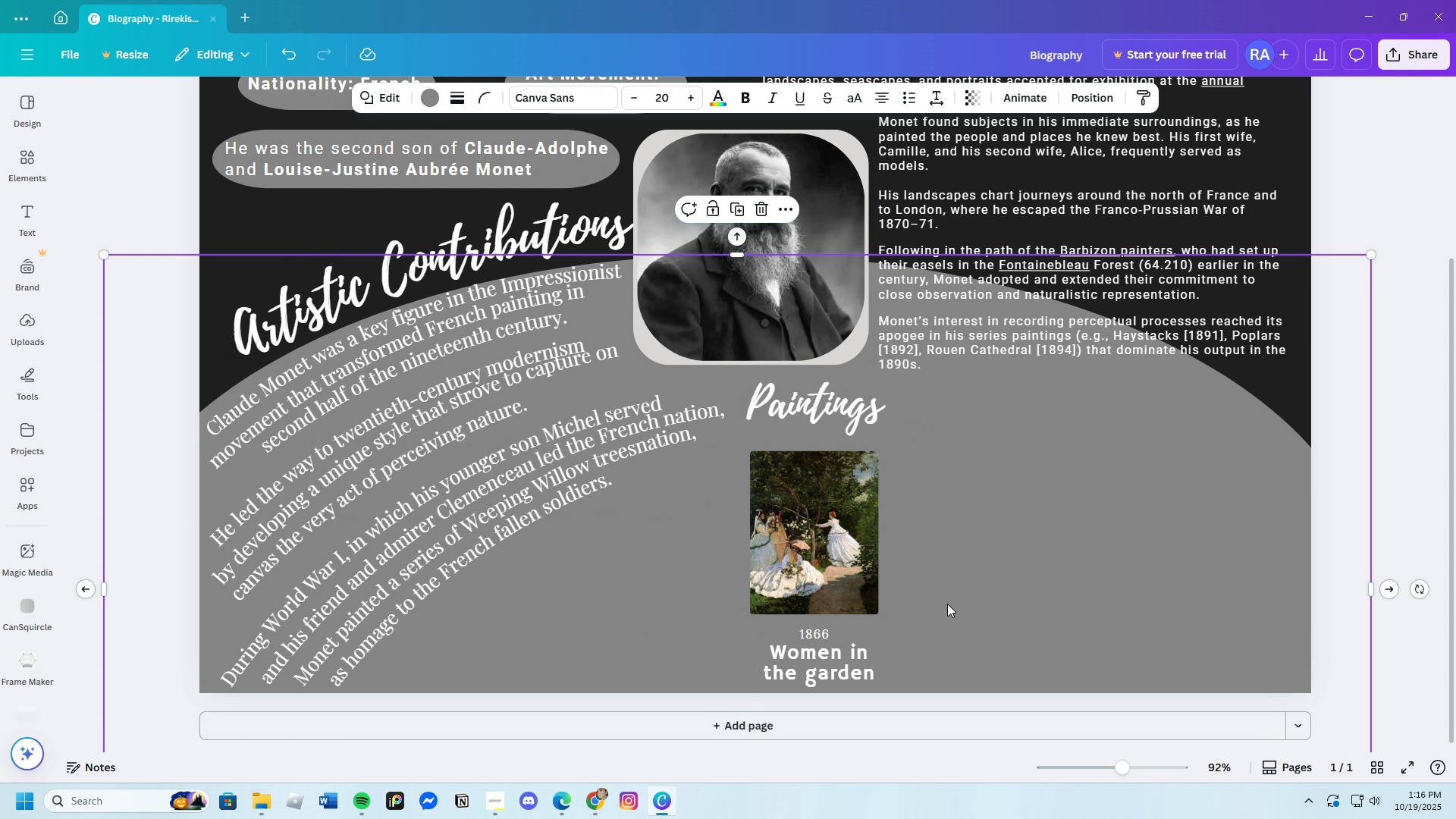 
left_click_drag(start_coordinate=[823, 635], to_coordinate=[822, 629])
 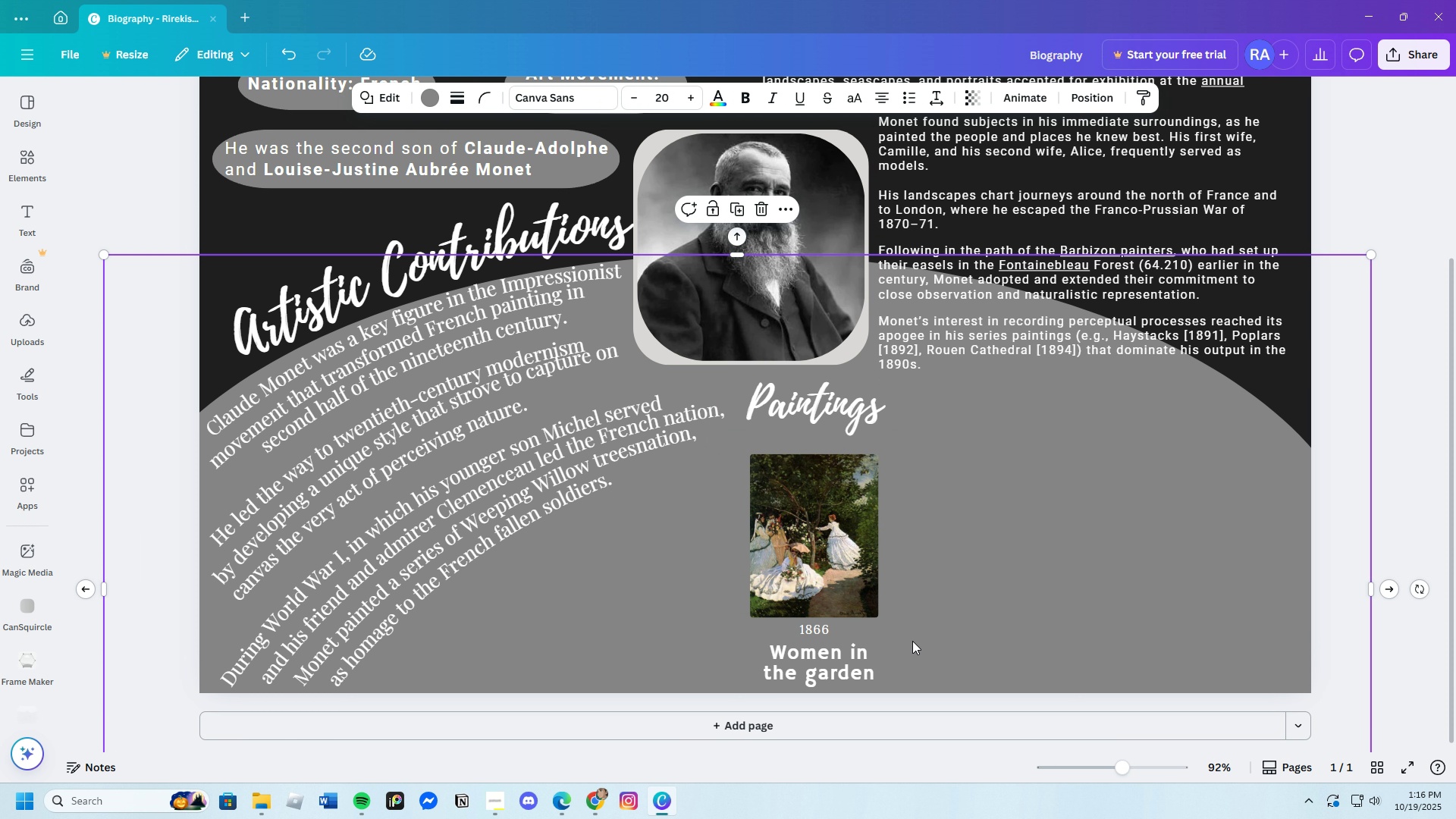 
scroll: coordinate [912, 639], scroll_direction: up, amount: 4.0
 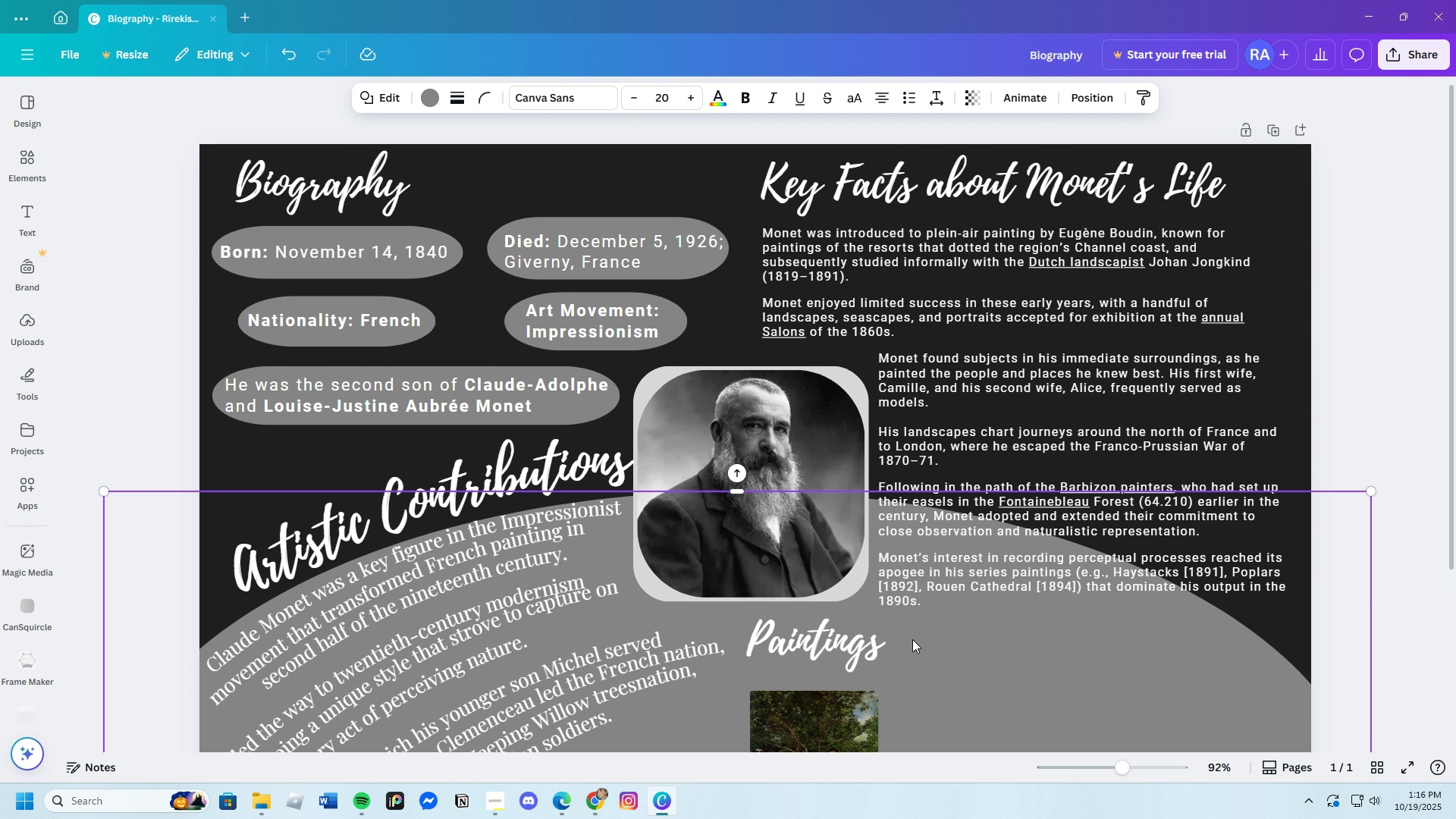 
scroll: coordinate [912, 639], scroll_direction: down, amount: 3.0
 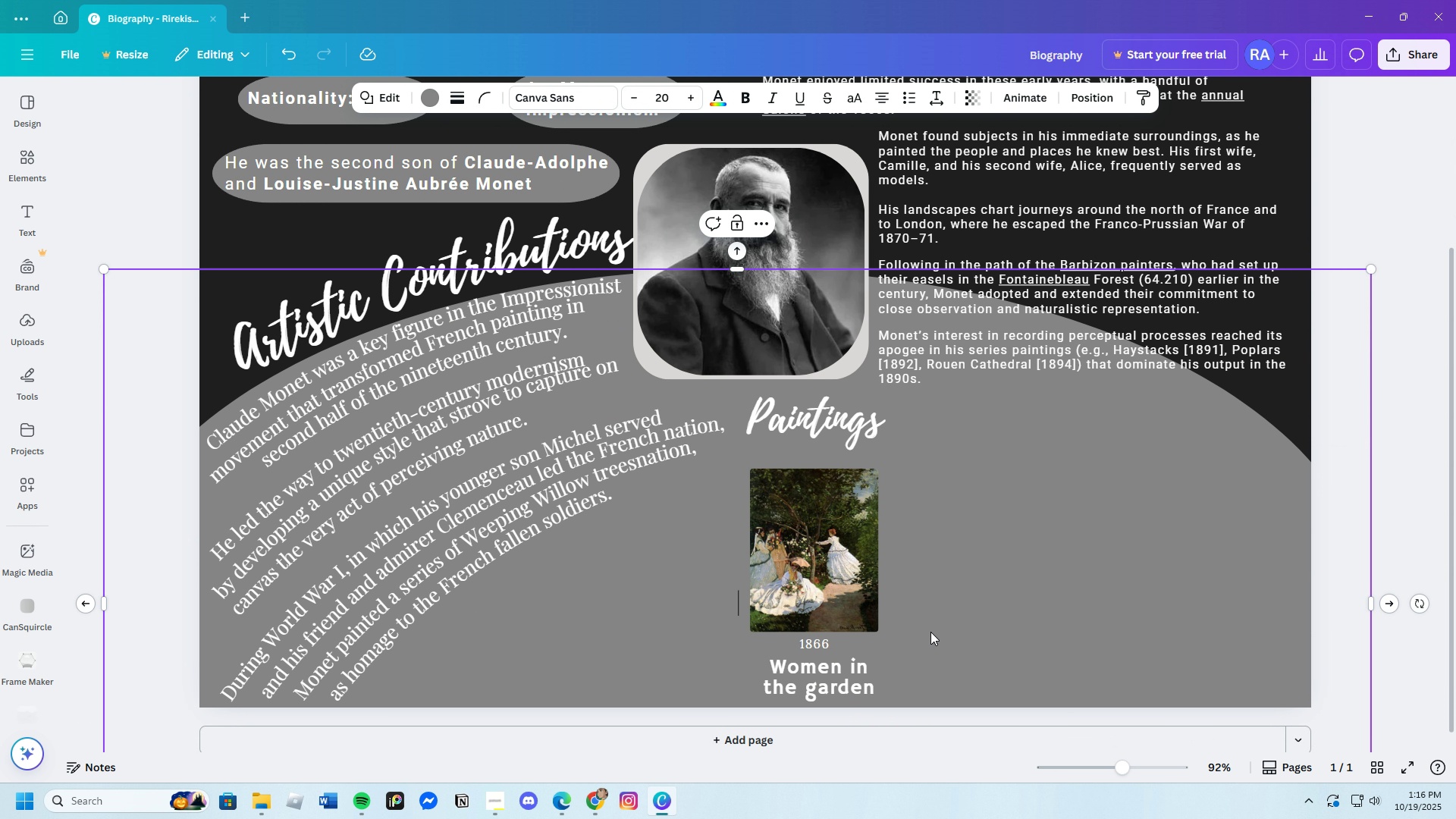 
left_click([930, 632])
 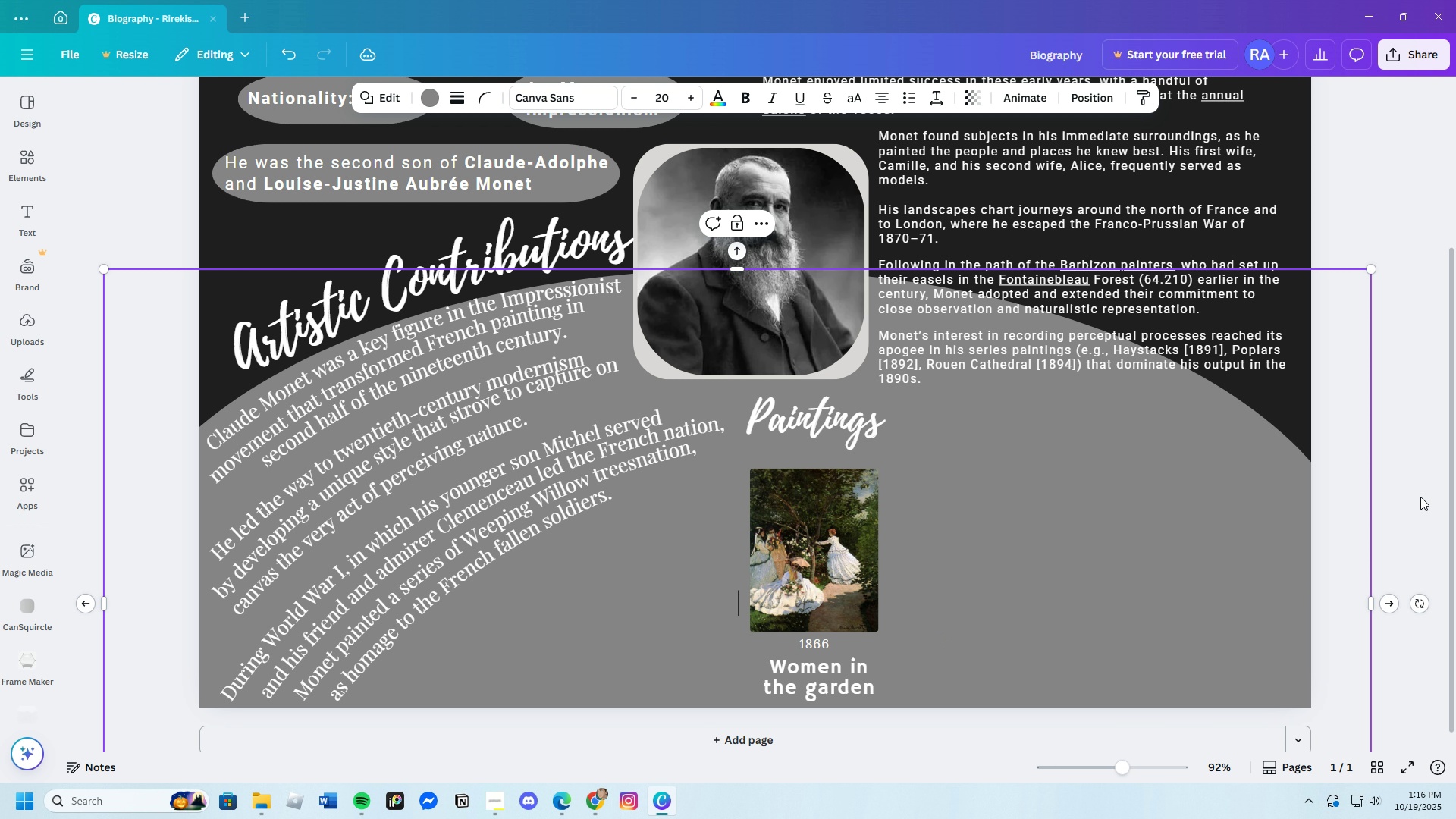 
left_click([1420, 497])
 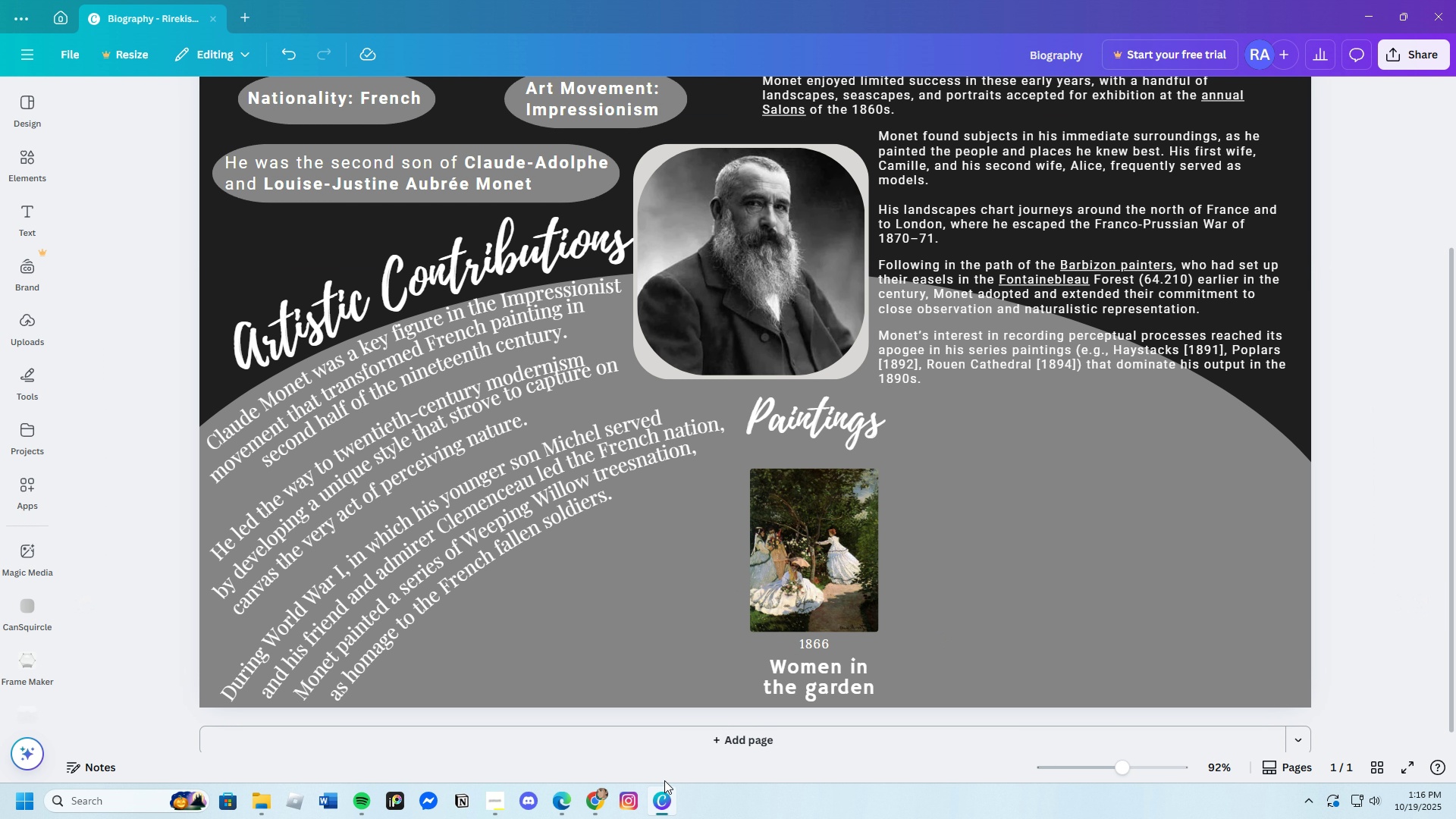 
left_click([658, 801])
 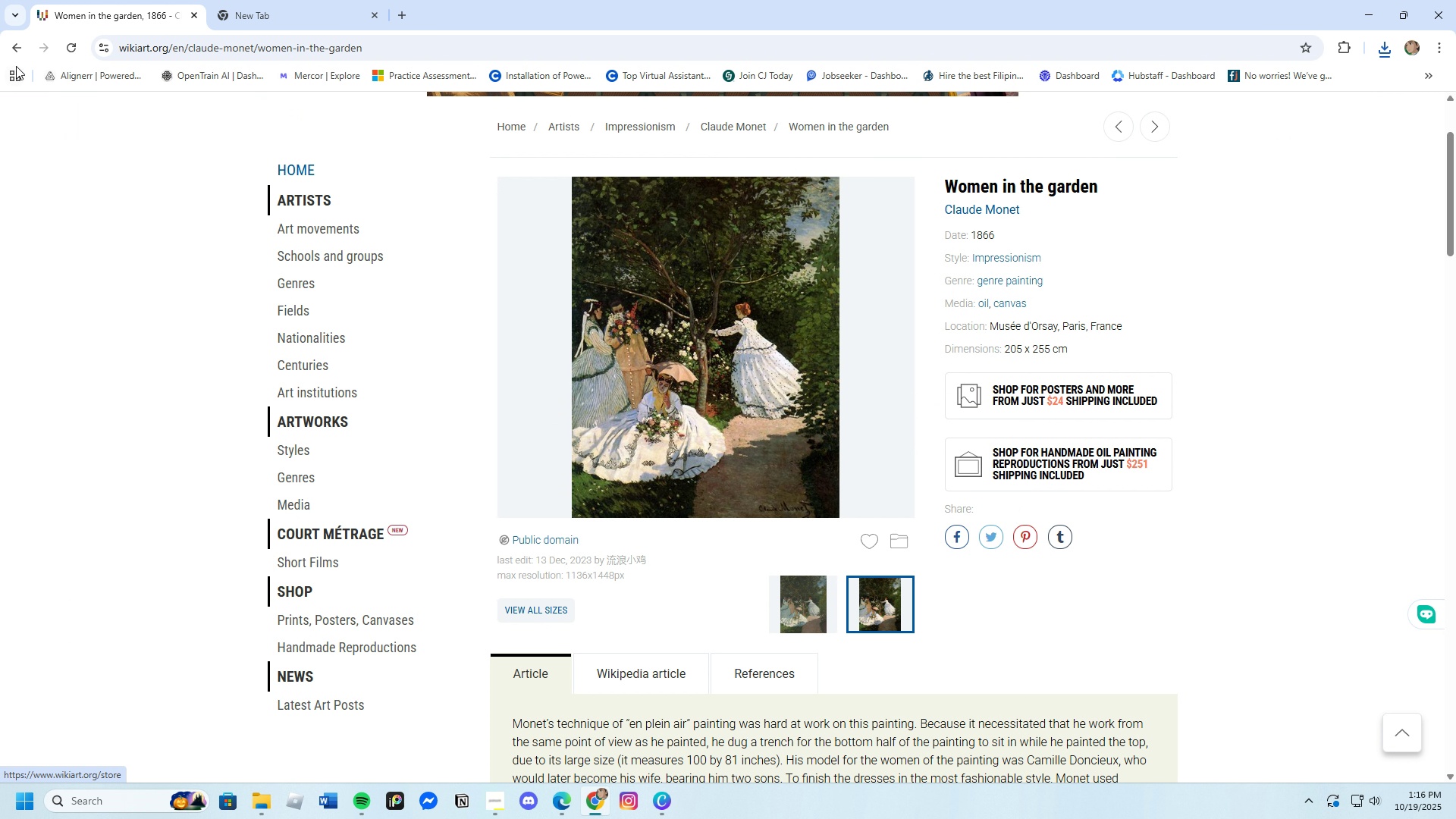 
left_click([14, 52])
 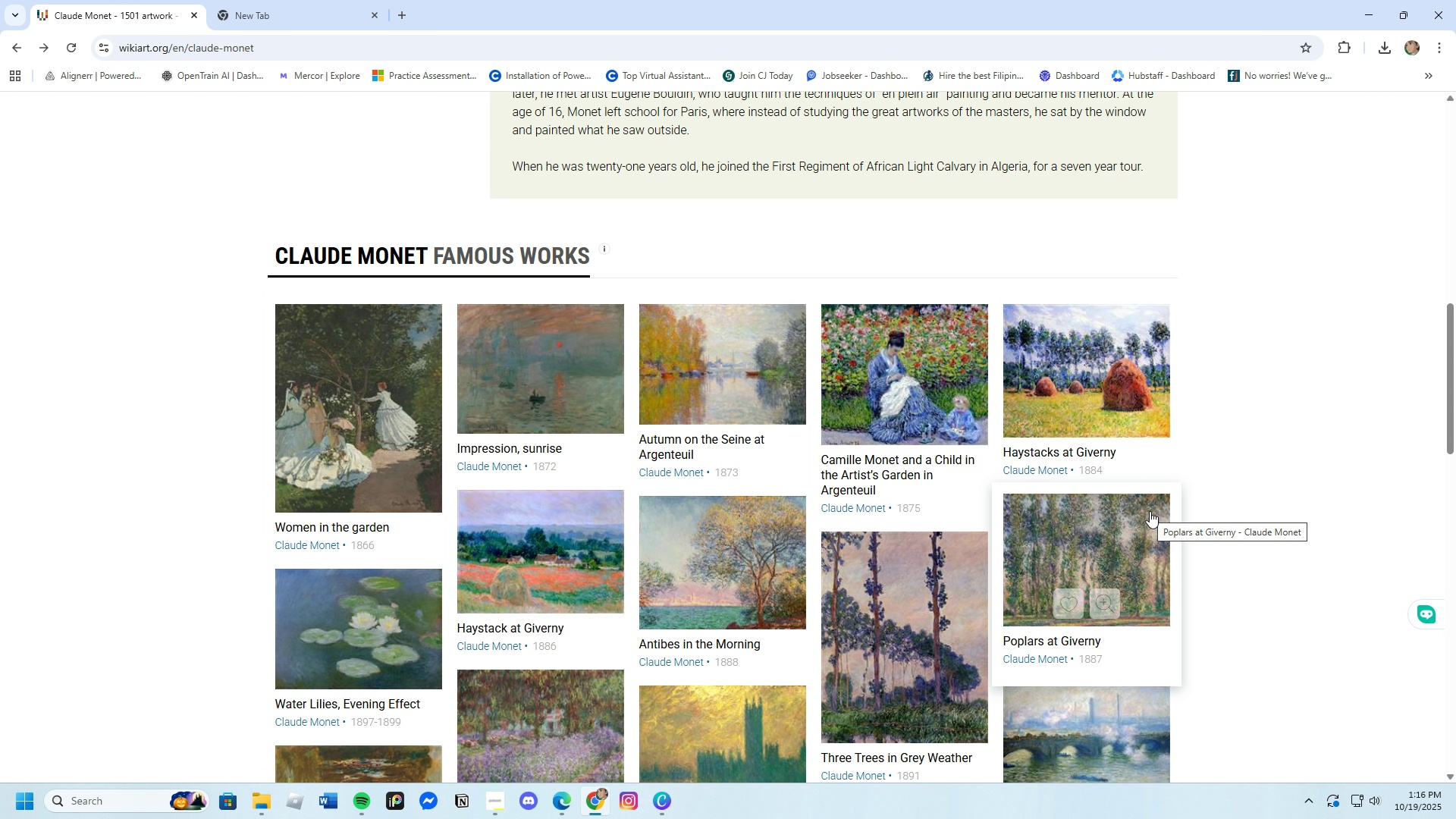 
wait(5.02)
 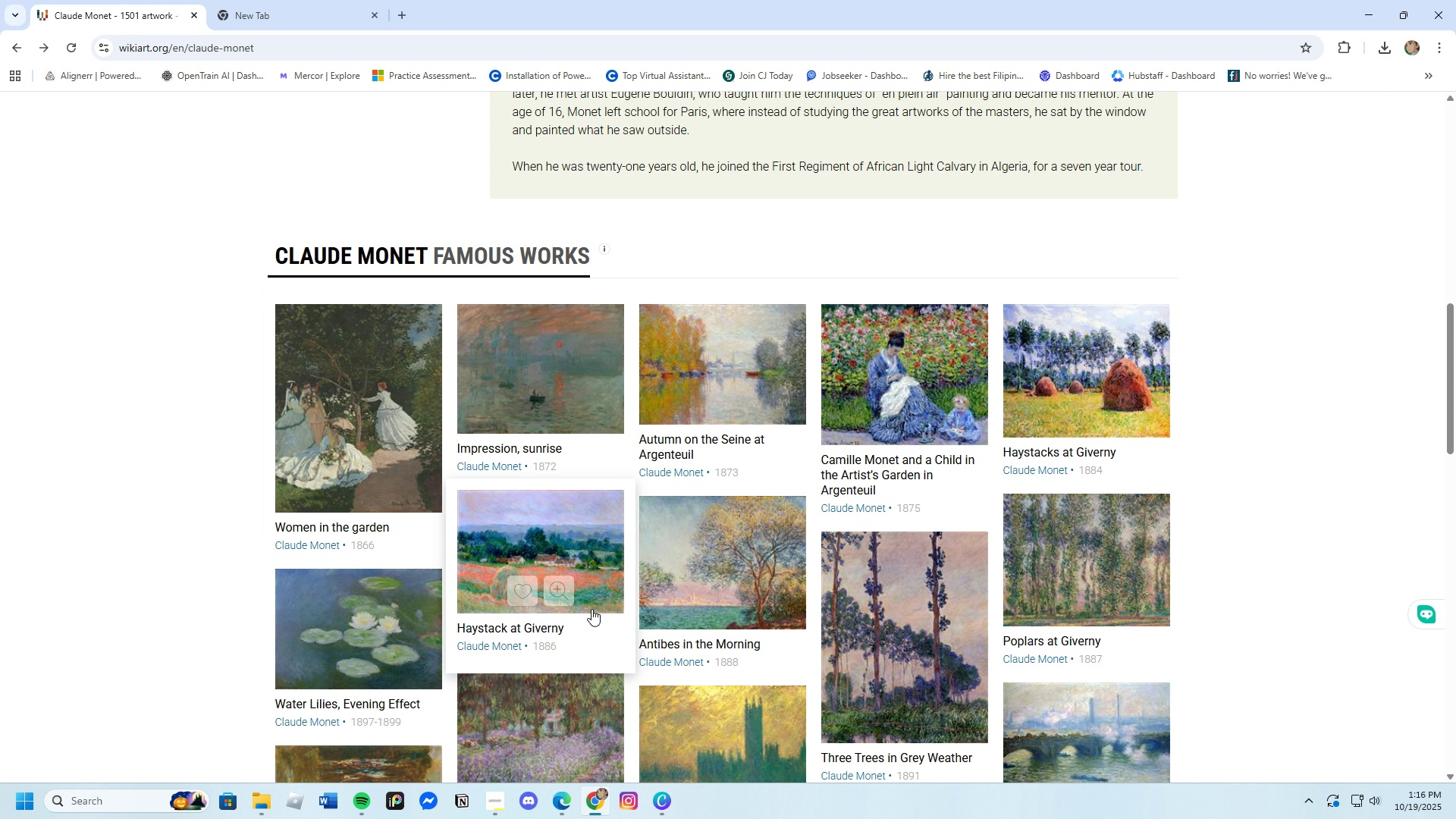 
scroll: coordinate [974, 620], scroll_direction: down, amount: 2.0
 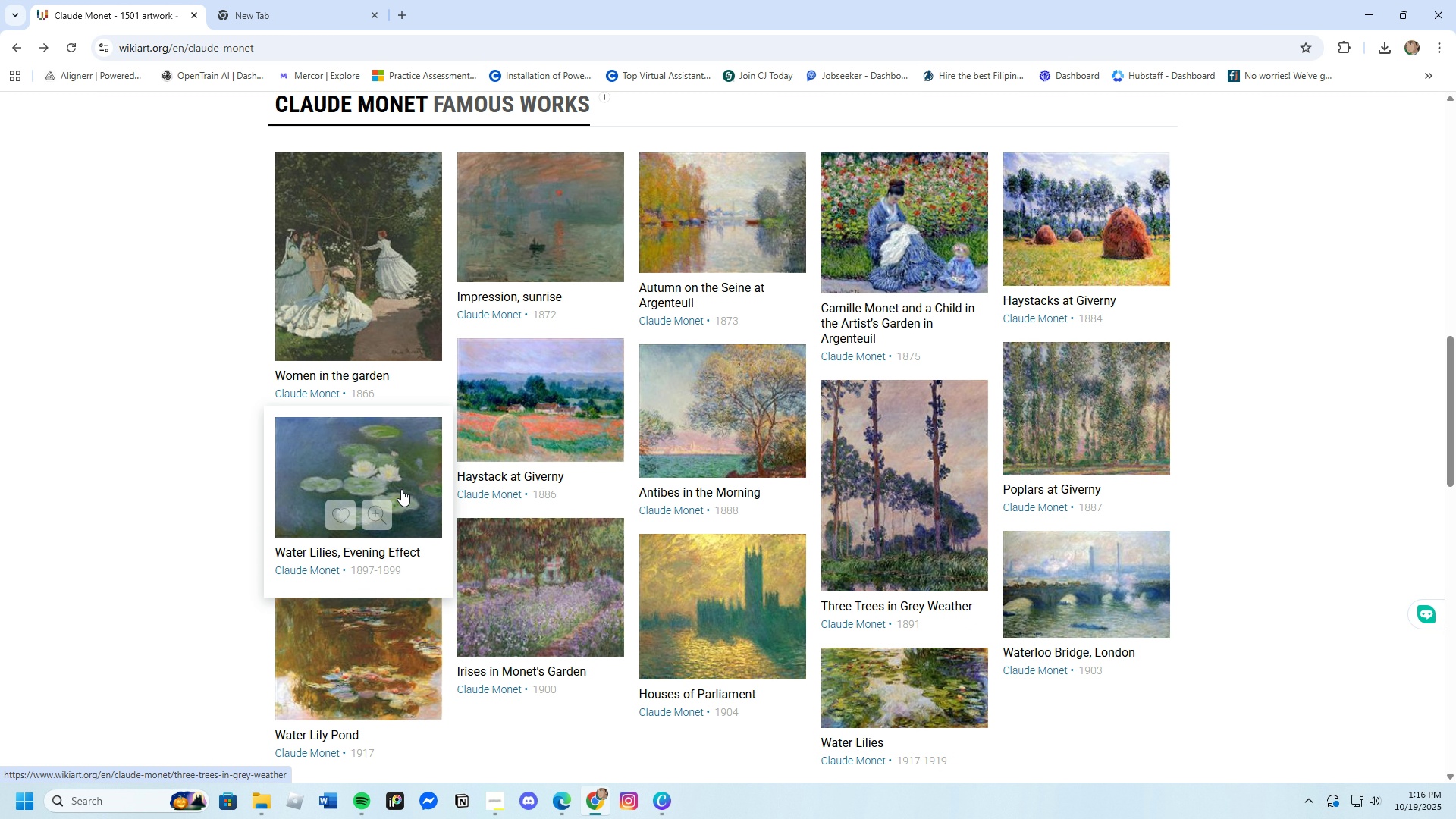 
left_click([384, 474])
 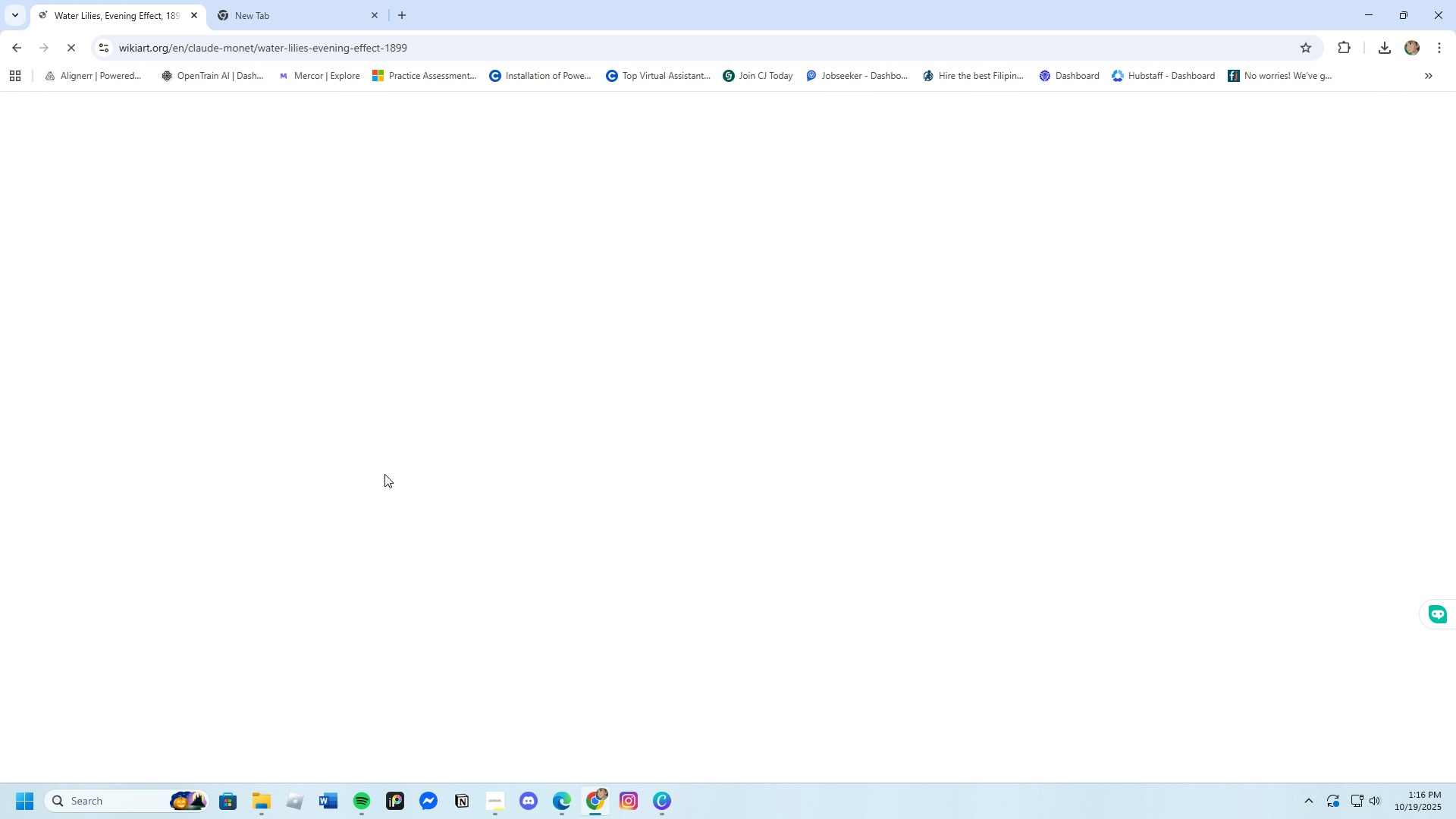 
scroll: coordinate [766, 548], scroll_direction: down, amount: 6.0
 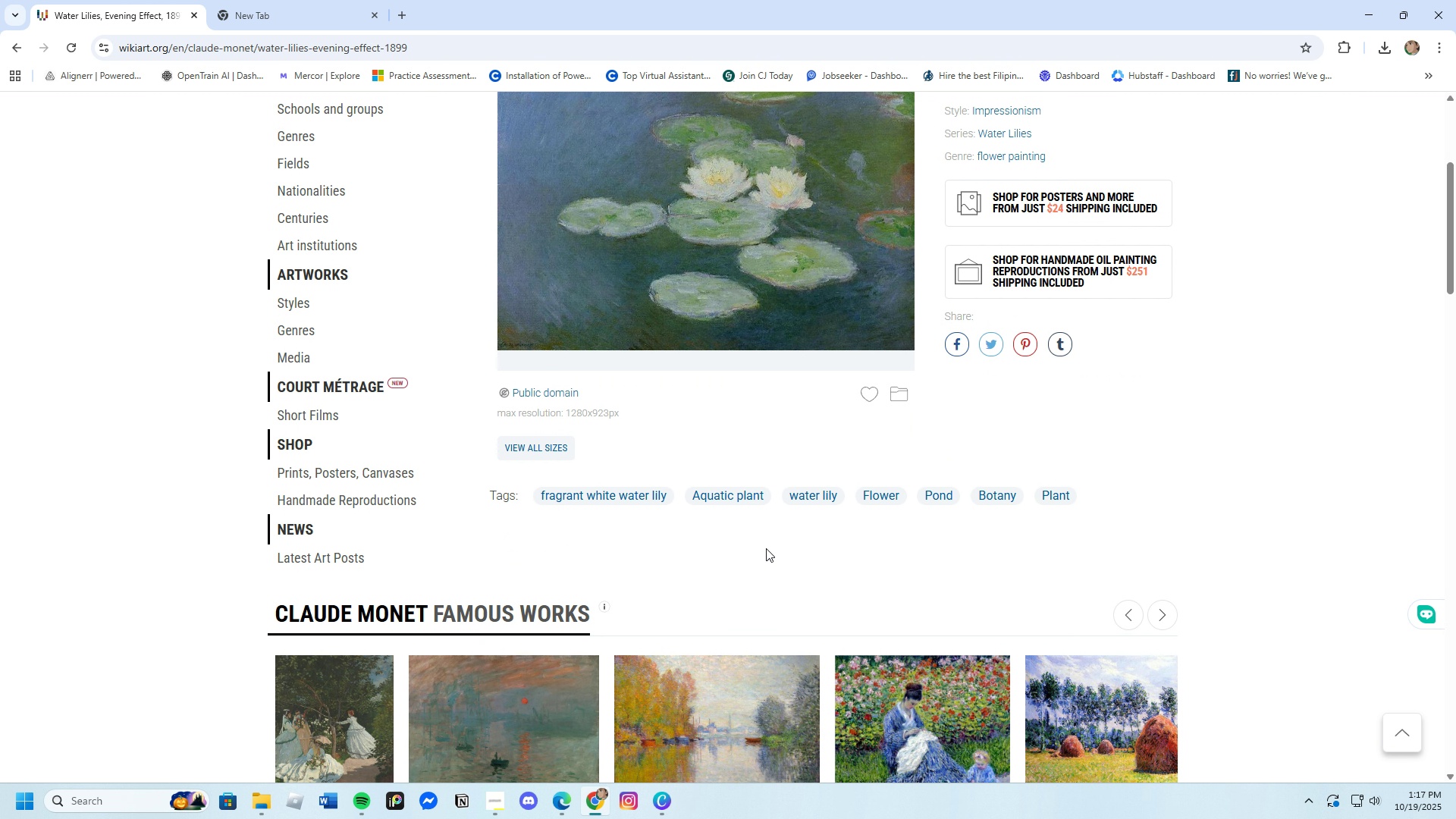 
scroll: coordinate [766, 548], scroll_direction: up, amount: 3.0
 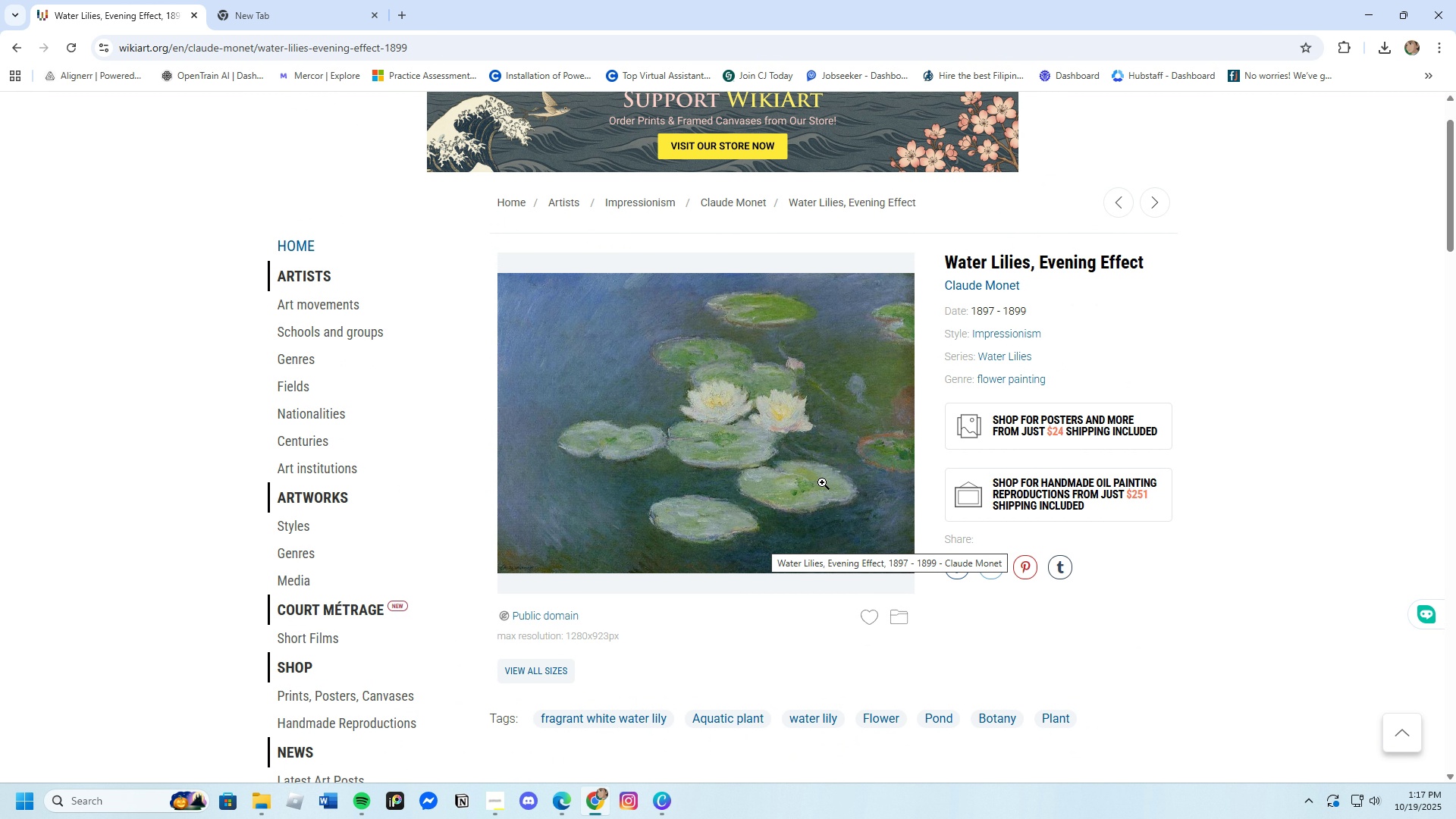 
left_click([822, 482])
 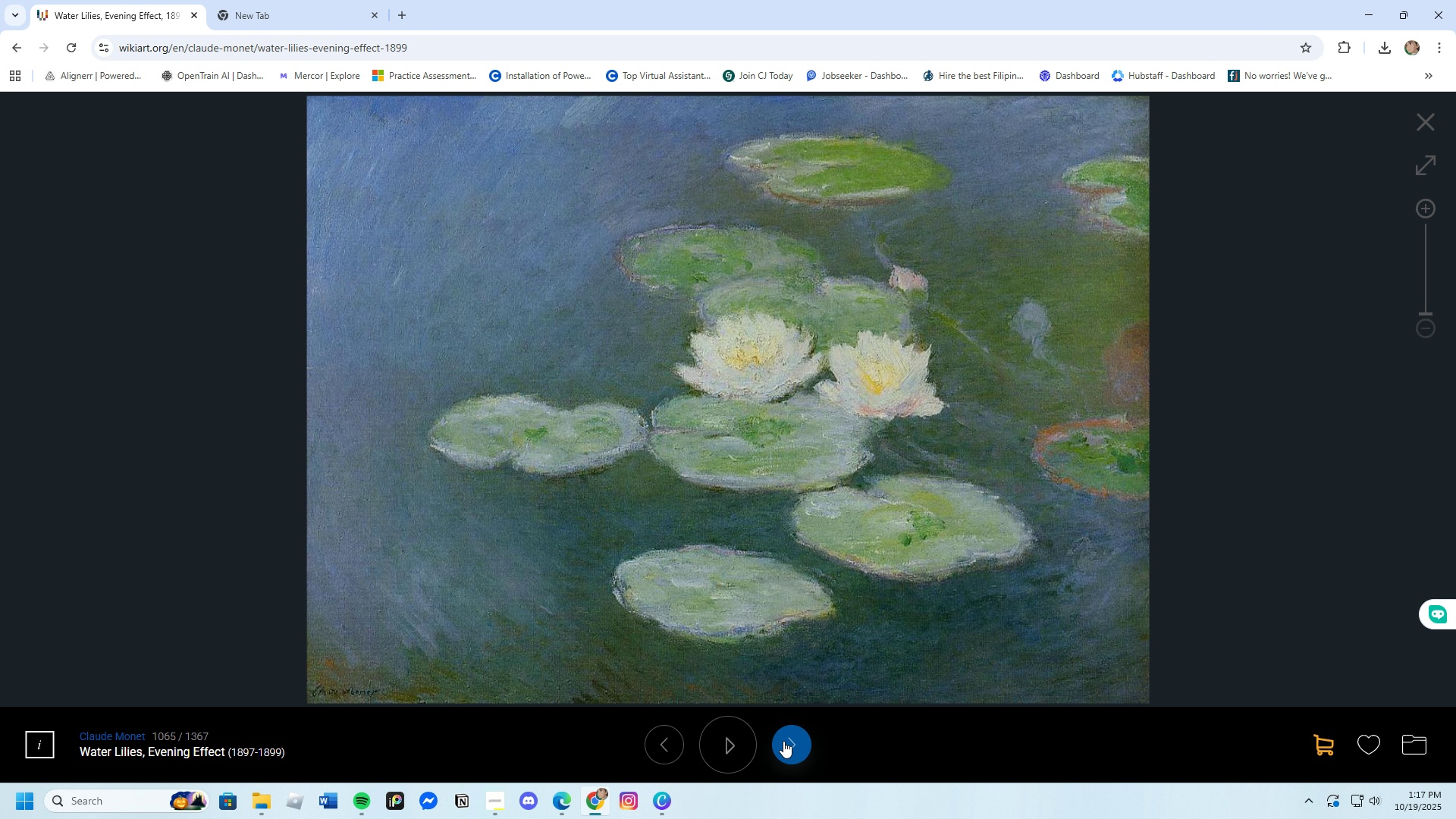 
wait(5.1)
 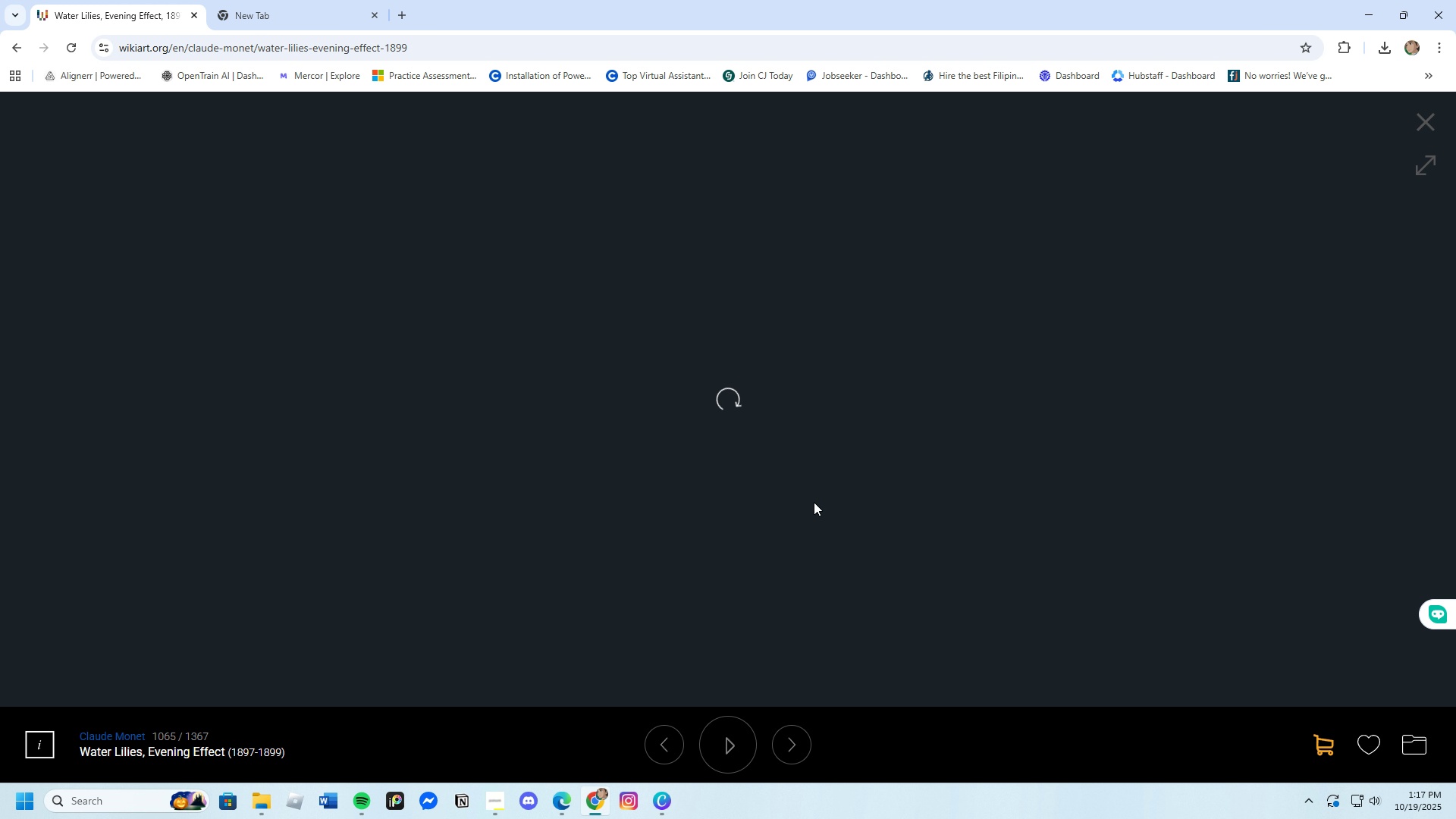 
left_click([799, 747])
 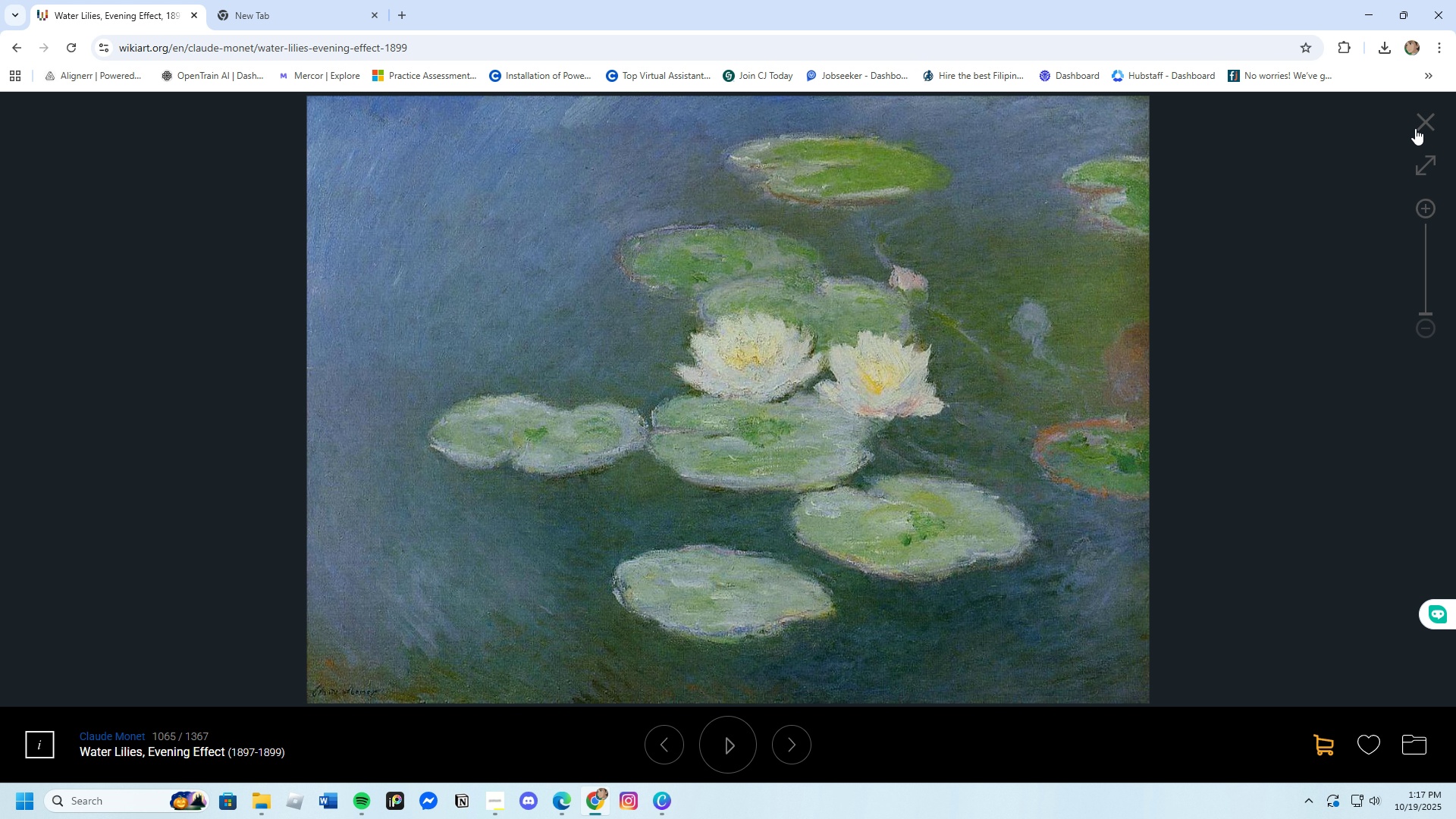 
left_click([1421, 124])
 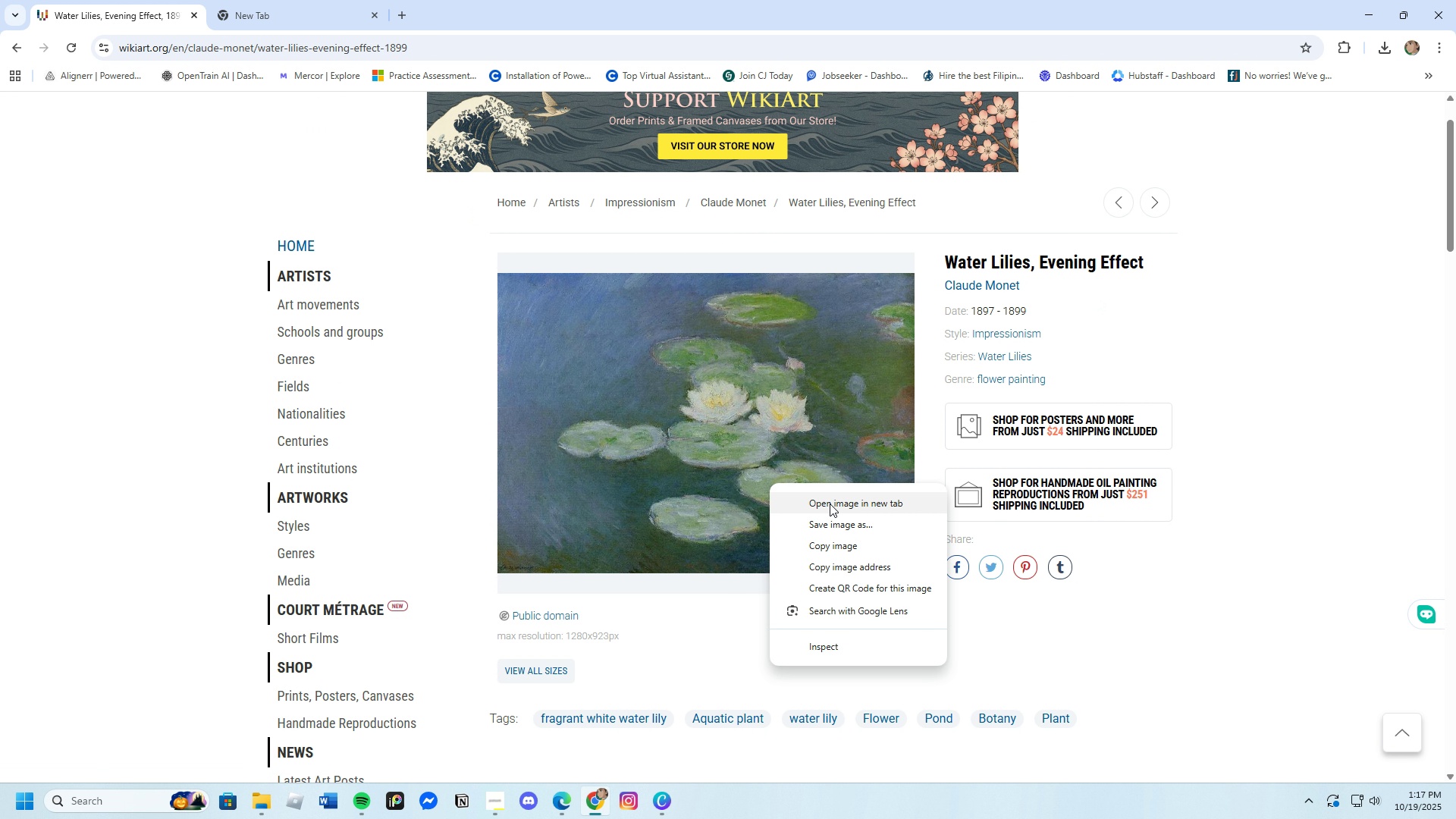 
left_click([830, 504])
 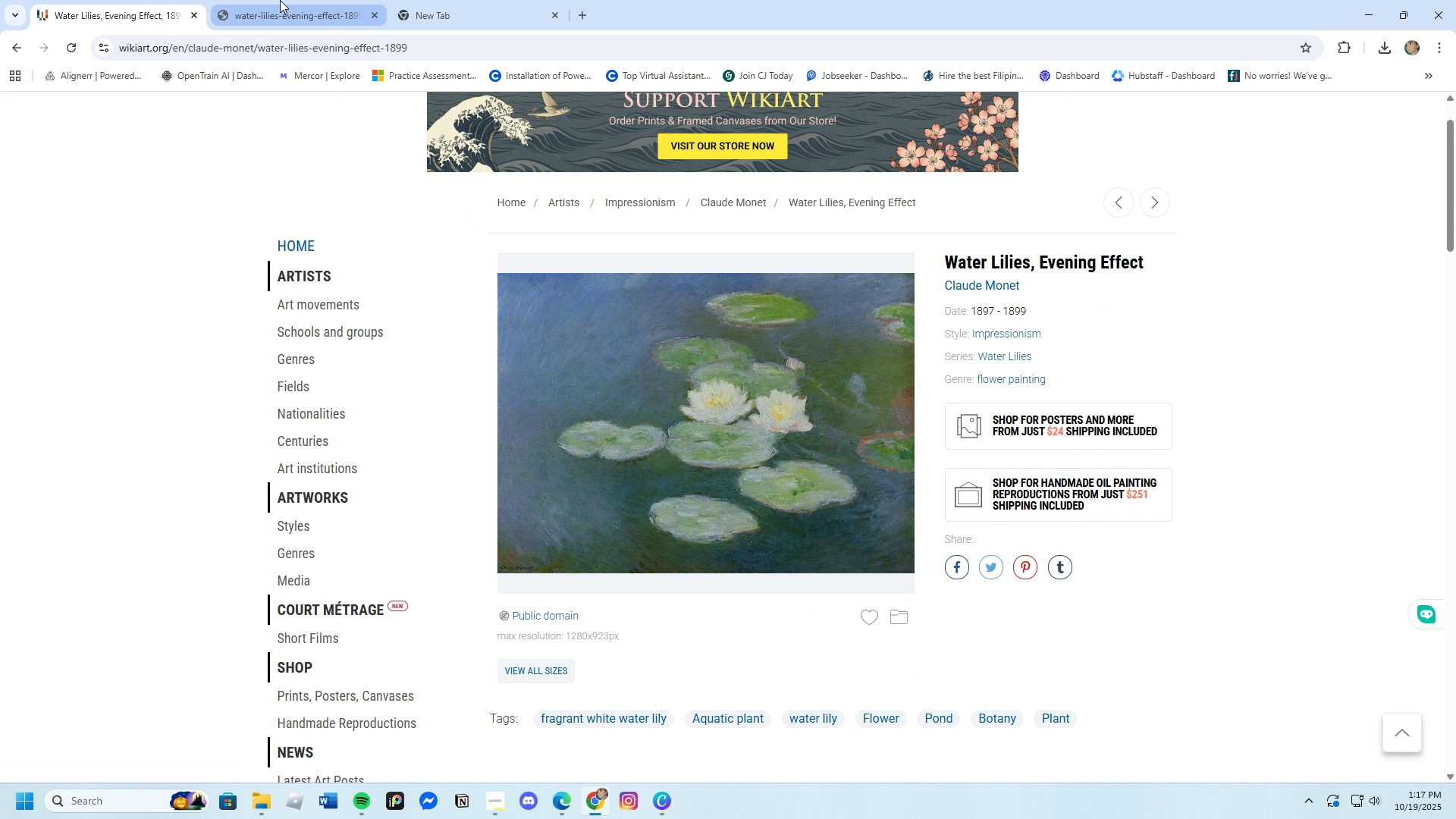 
left_click([280, 0])
 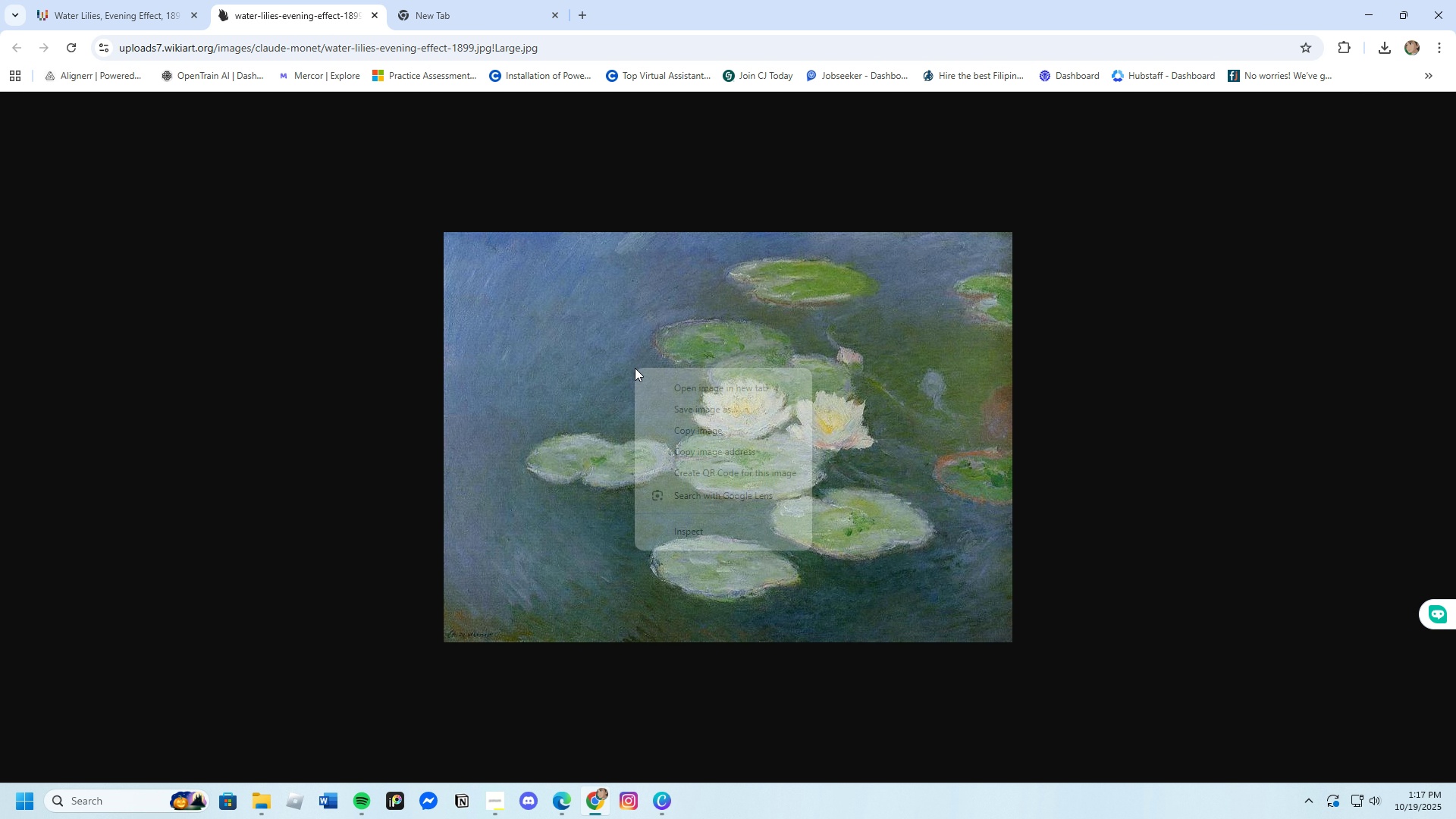 
right_click([635, 368])
 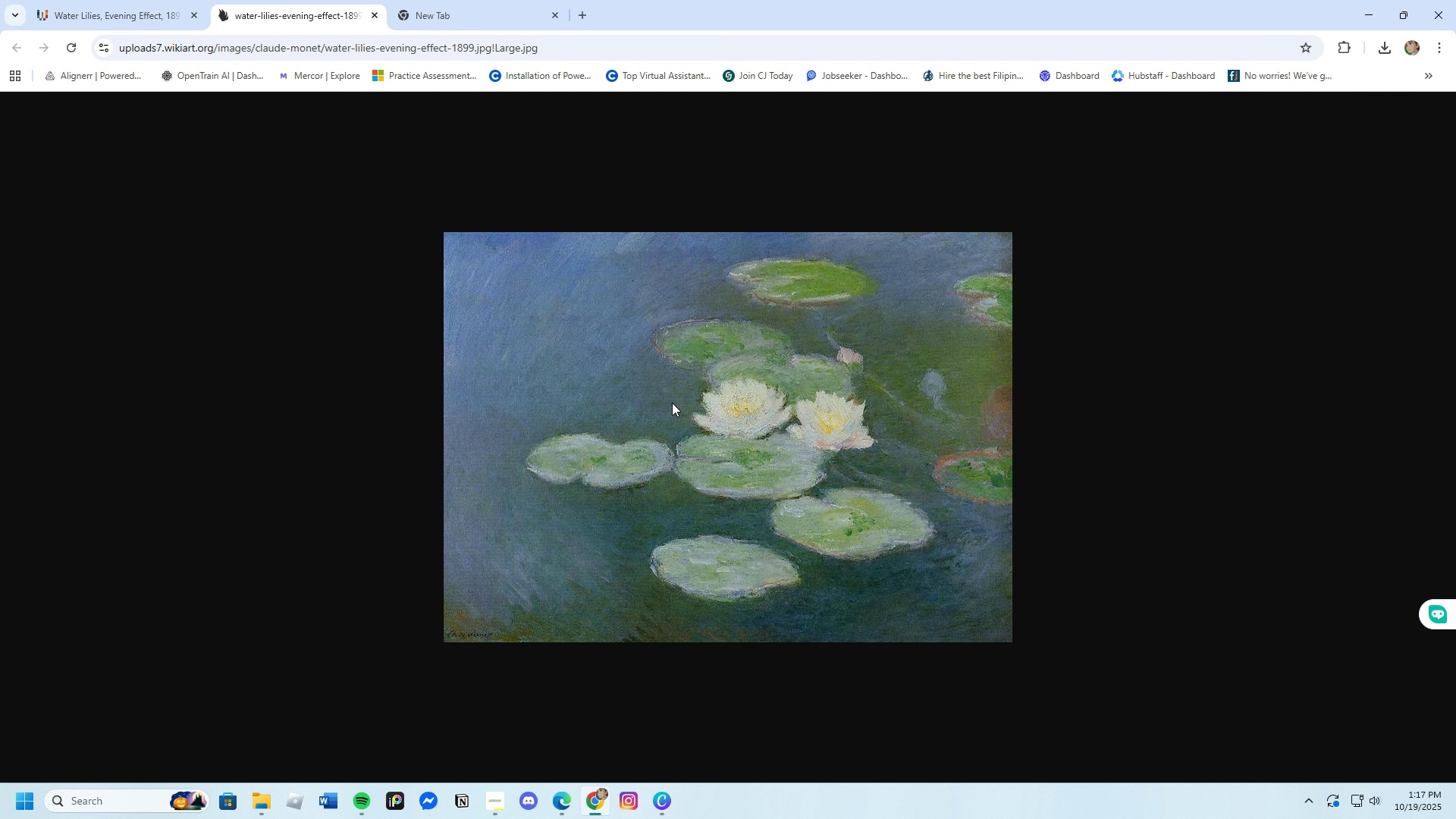 
left_click([672, 403])
 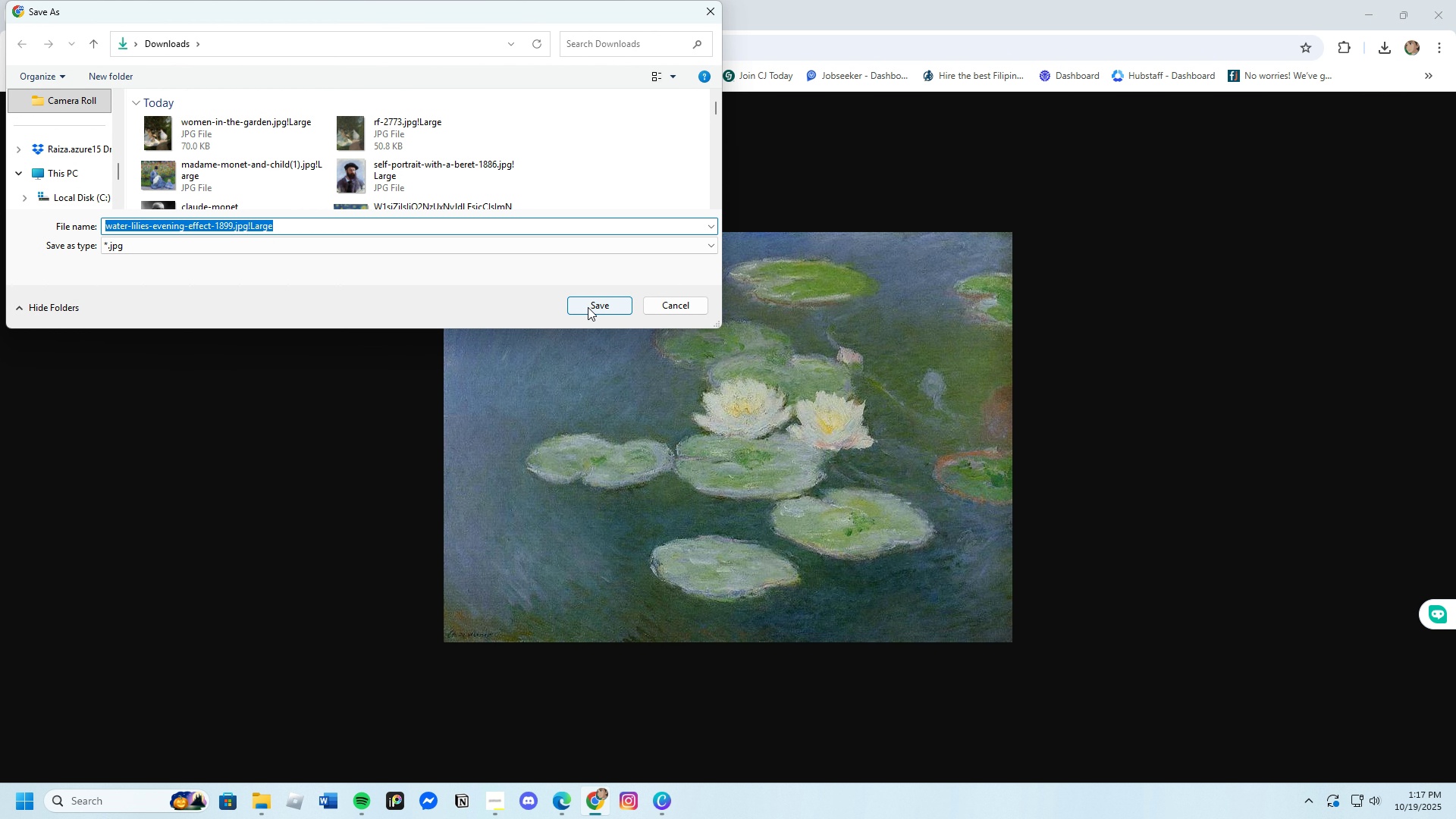 
left_click([588, 307])
 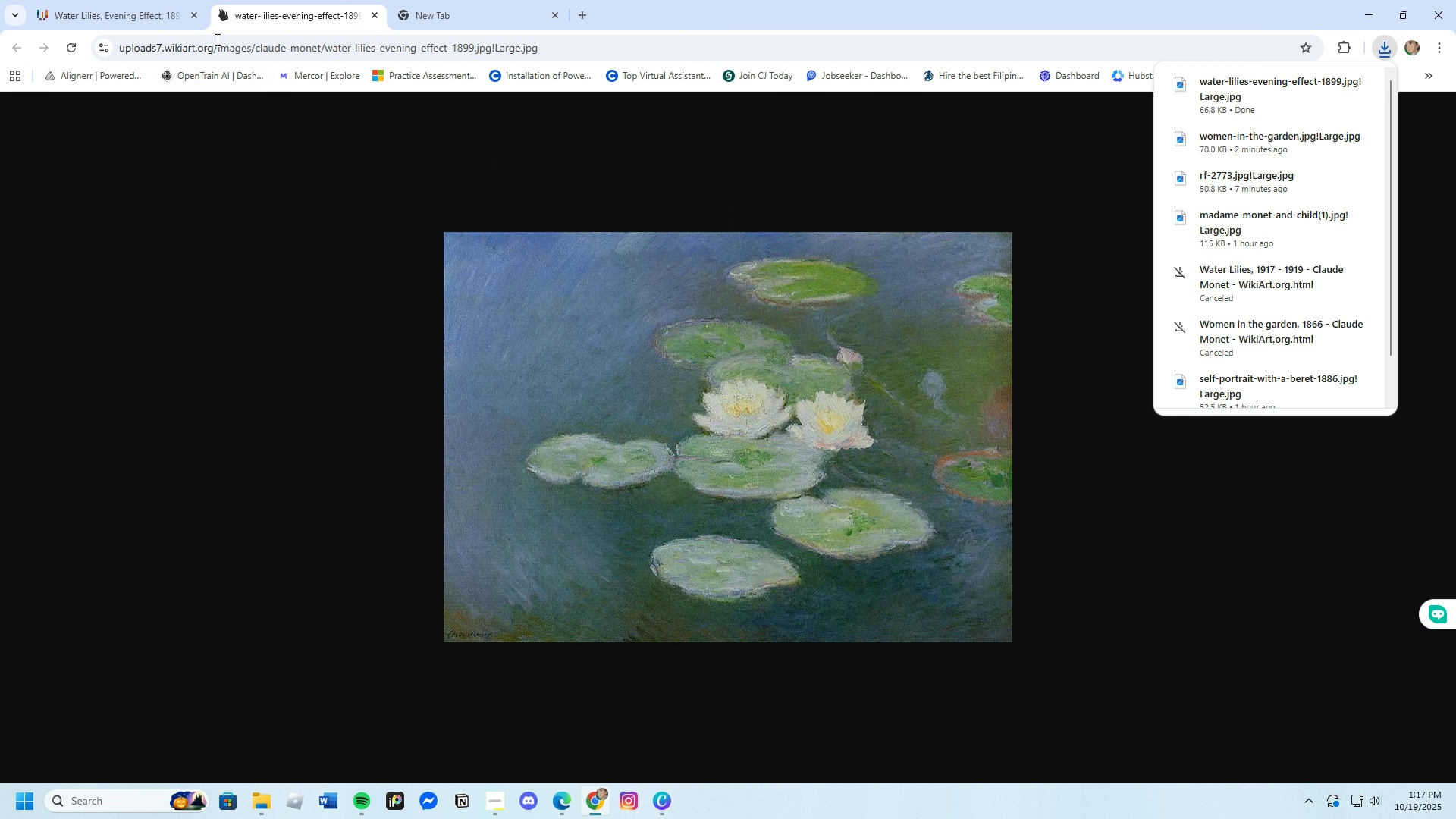 
left_click([146, 0])
 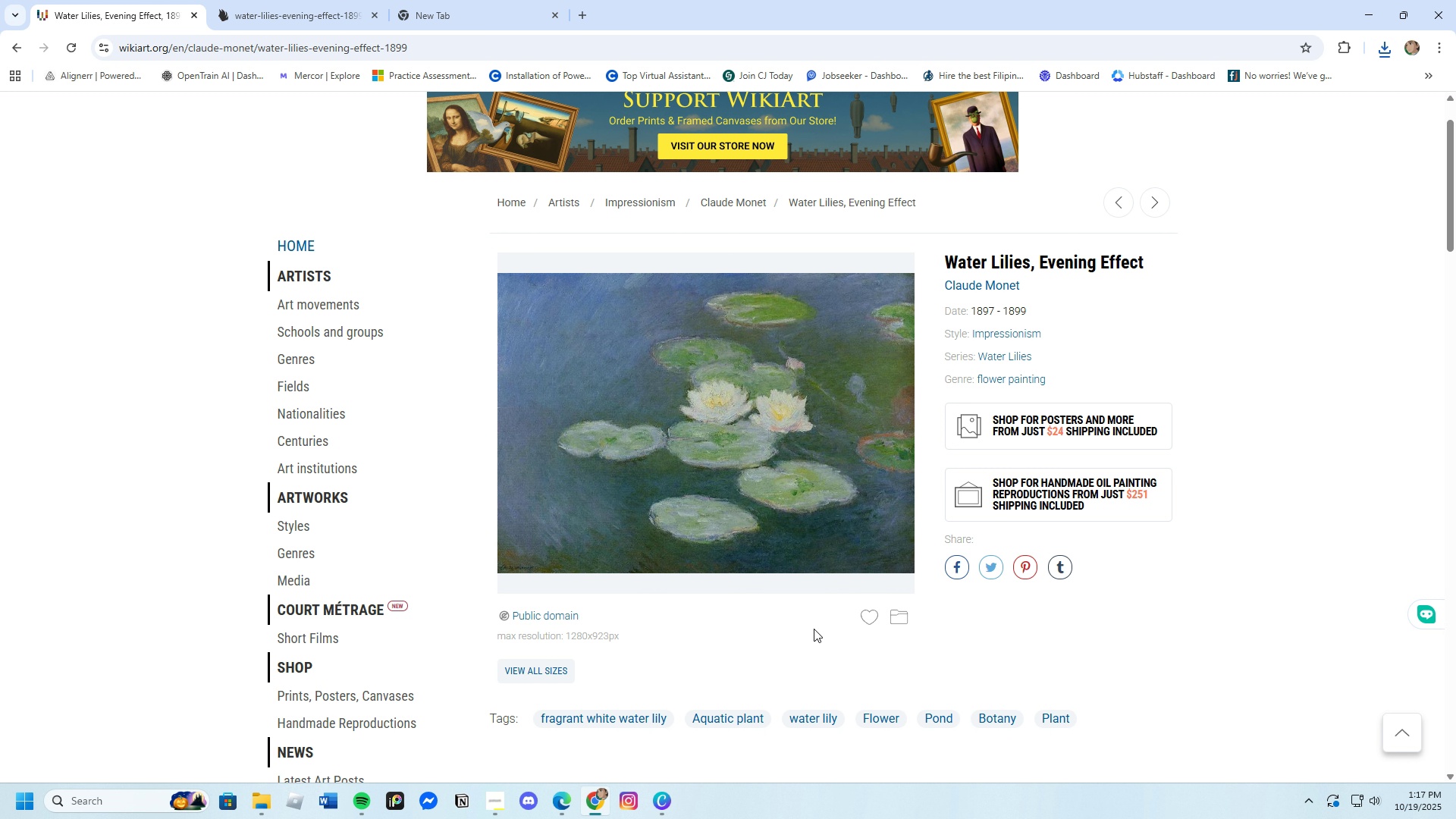 
wait(8.52)
 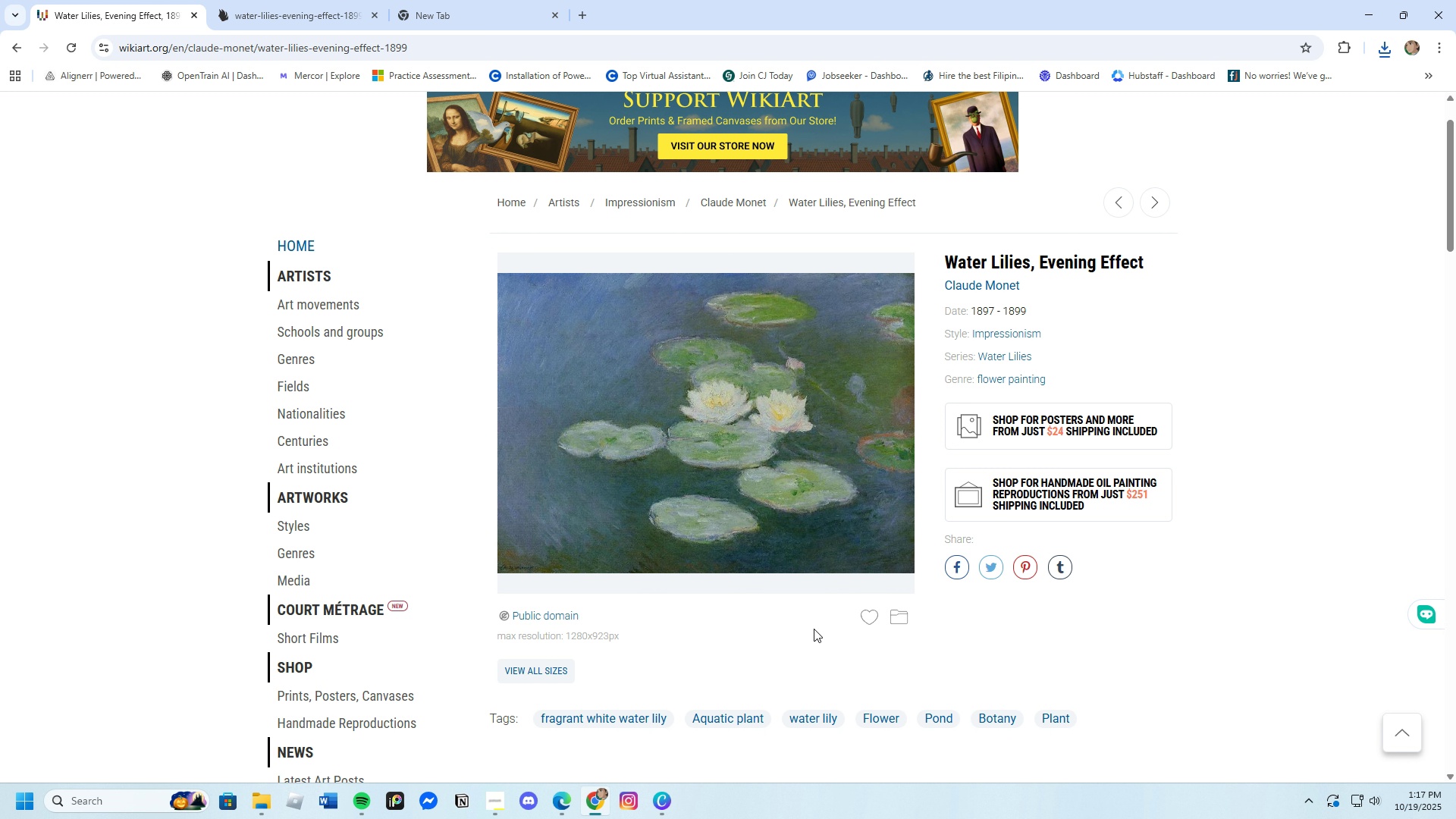 
left_click([69, 52])
 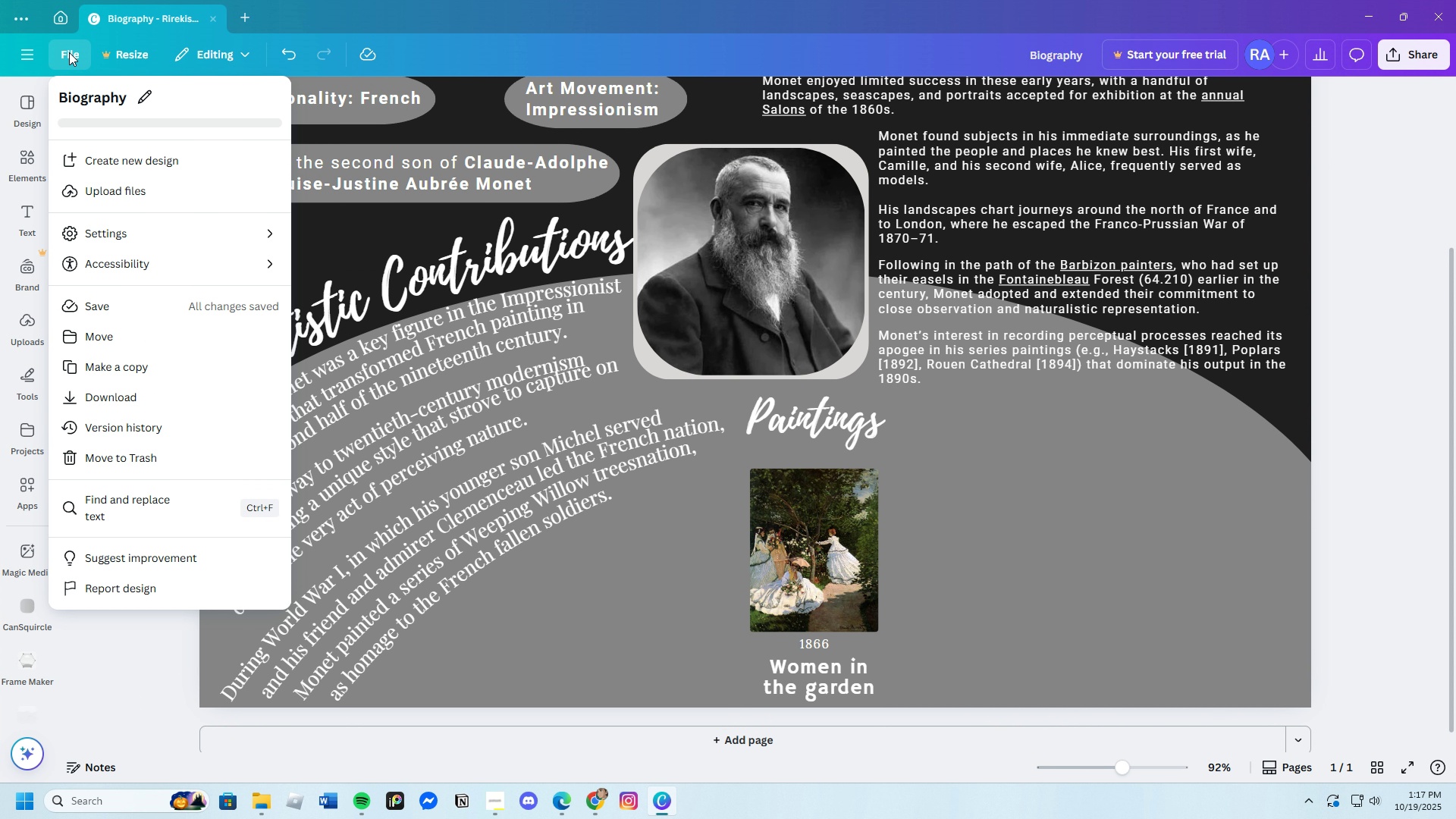 
left_click([69, 52])
 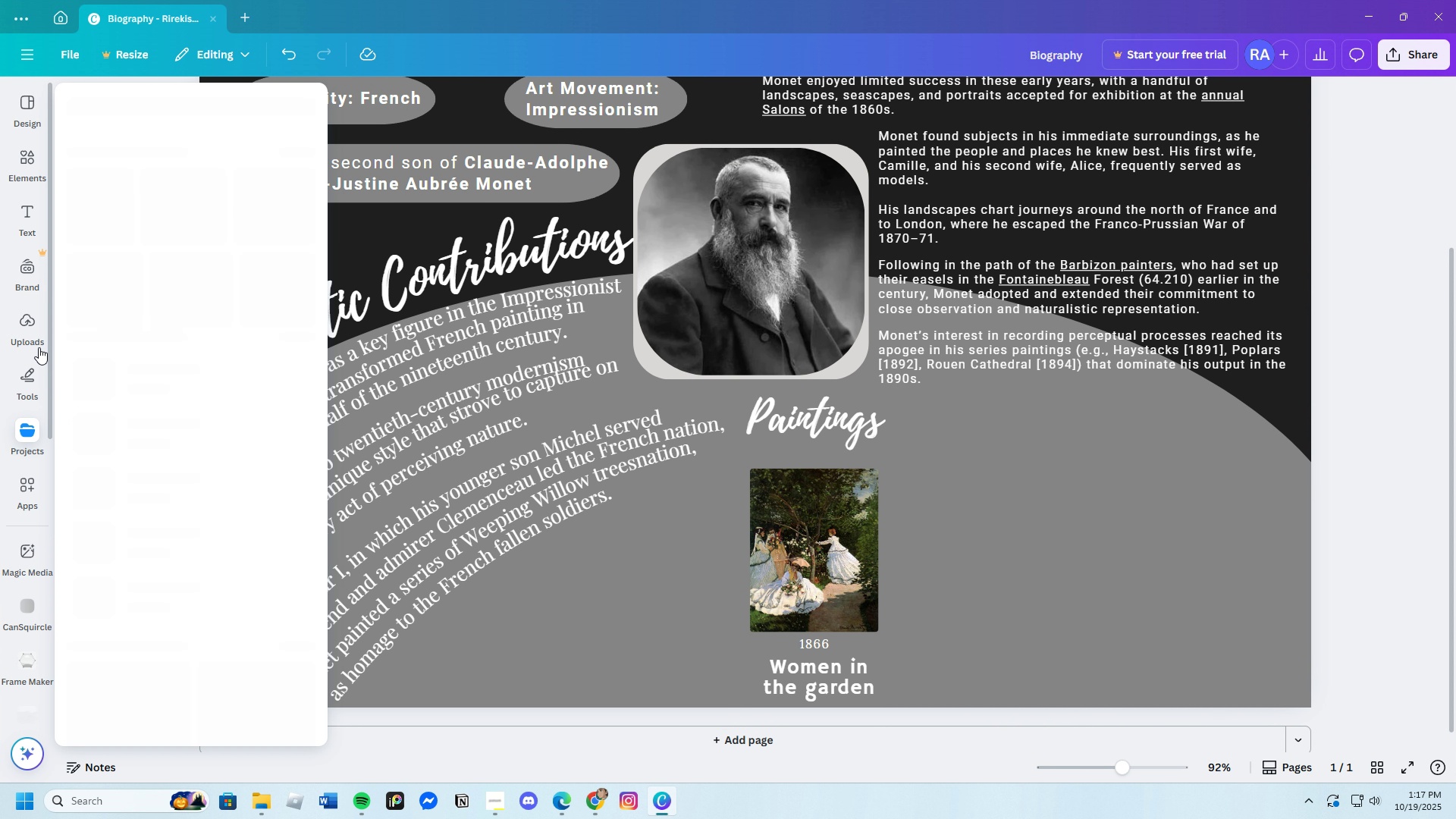 
left_click([25, 331])
 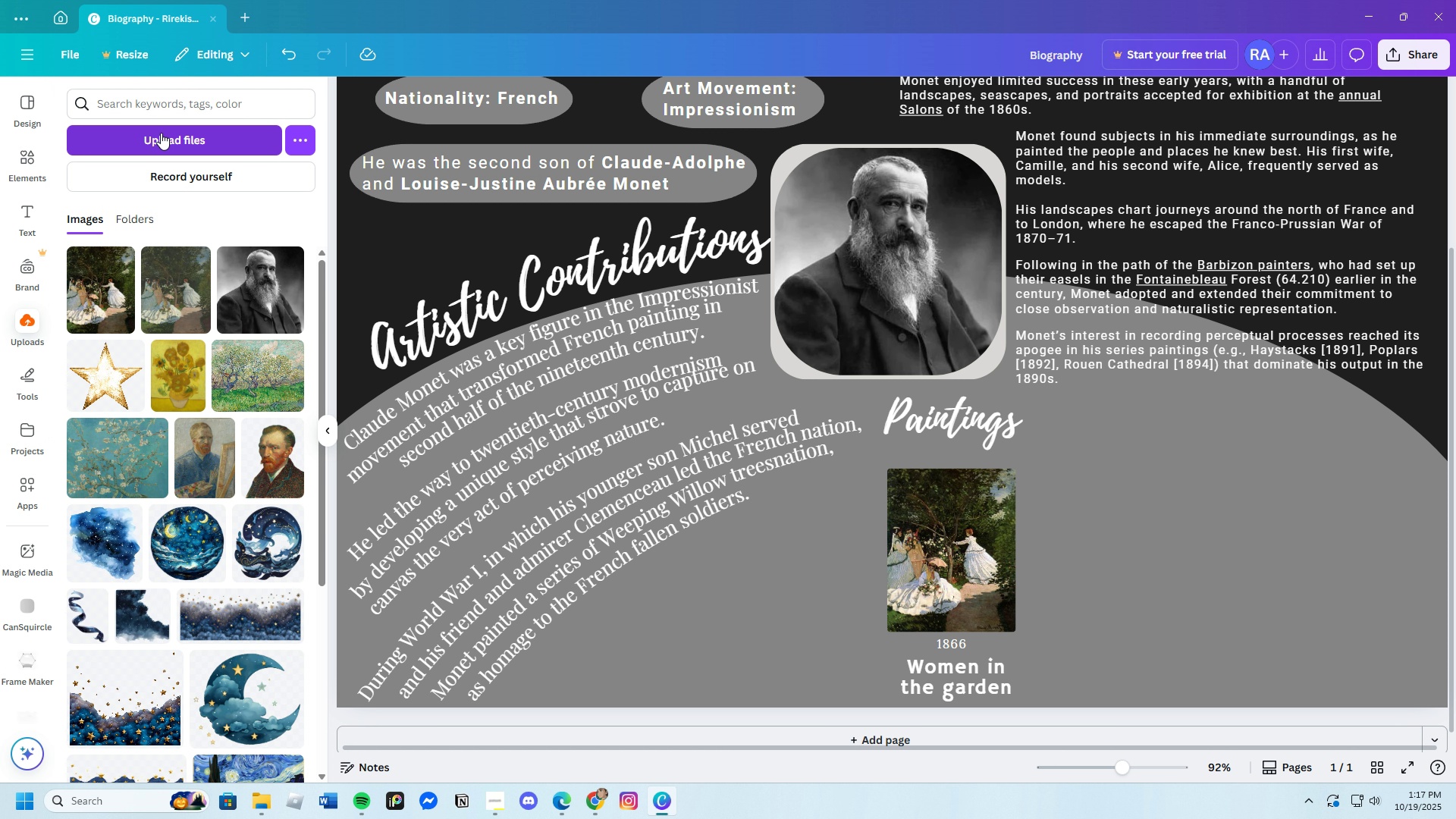 
left_click([161, 133])
 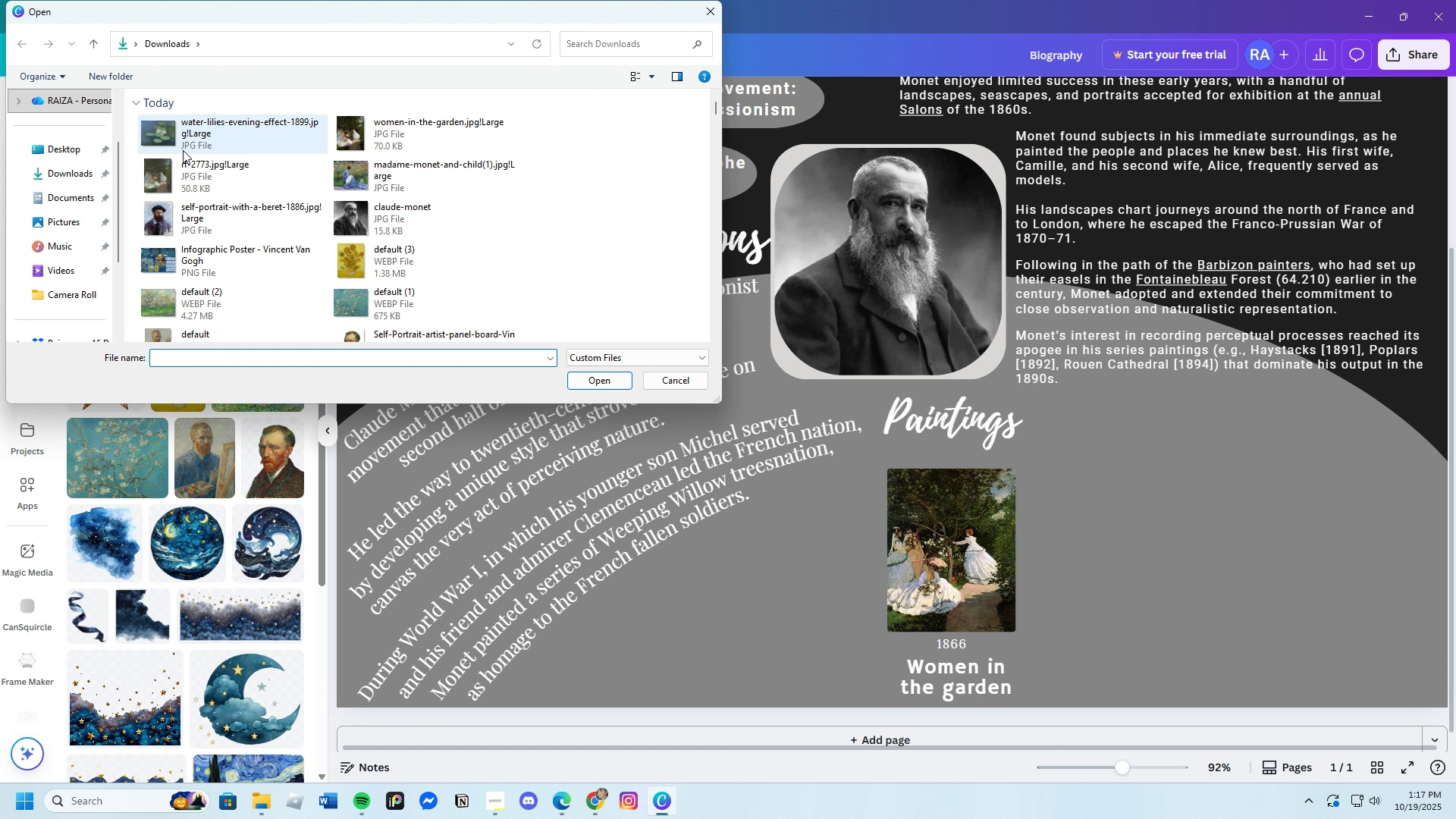 
left_click([183, 143])
 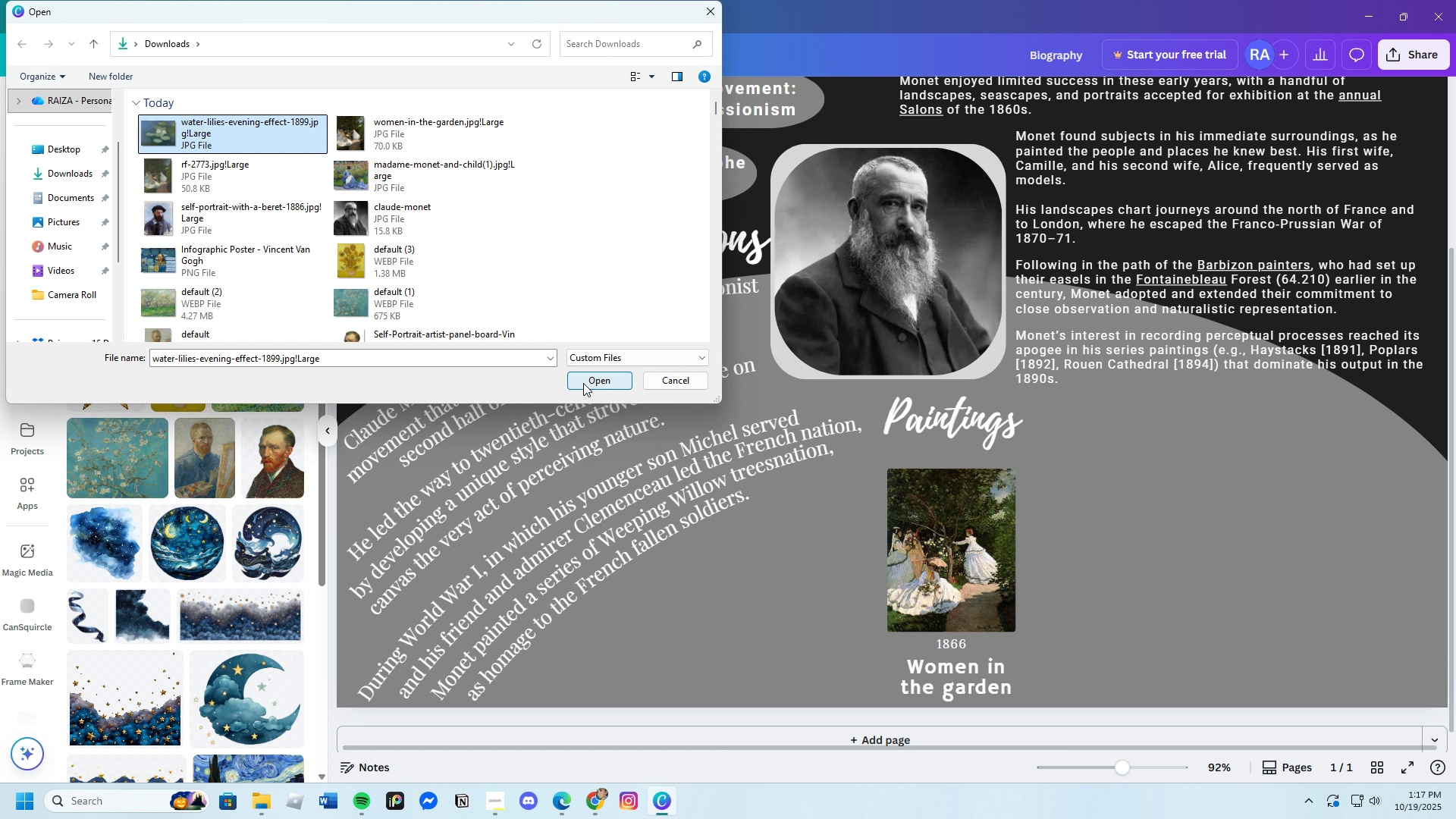 
left_click([586, 383])
 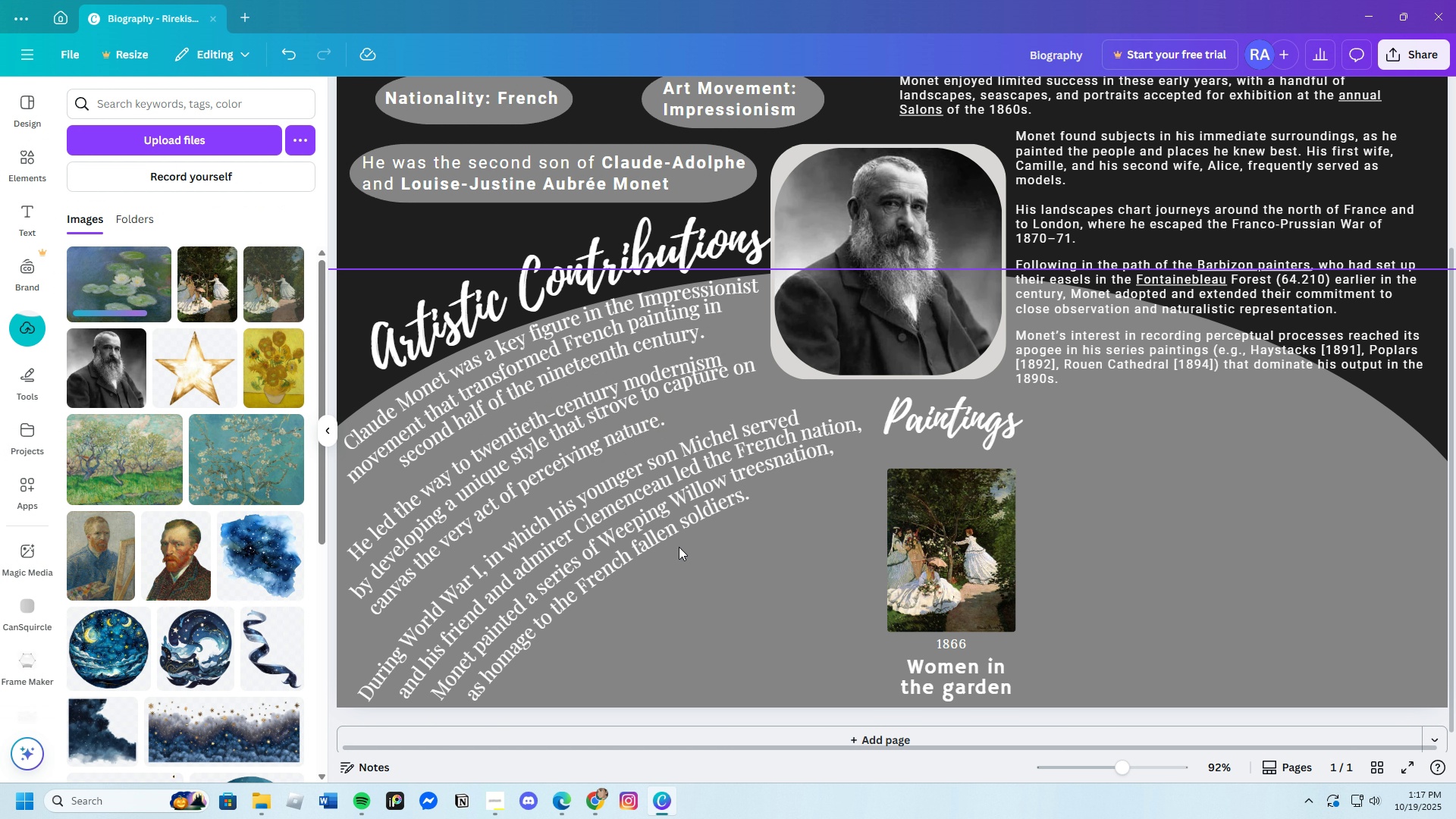 
wait(5.63)
 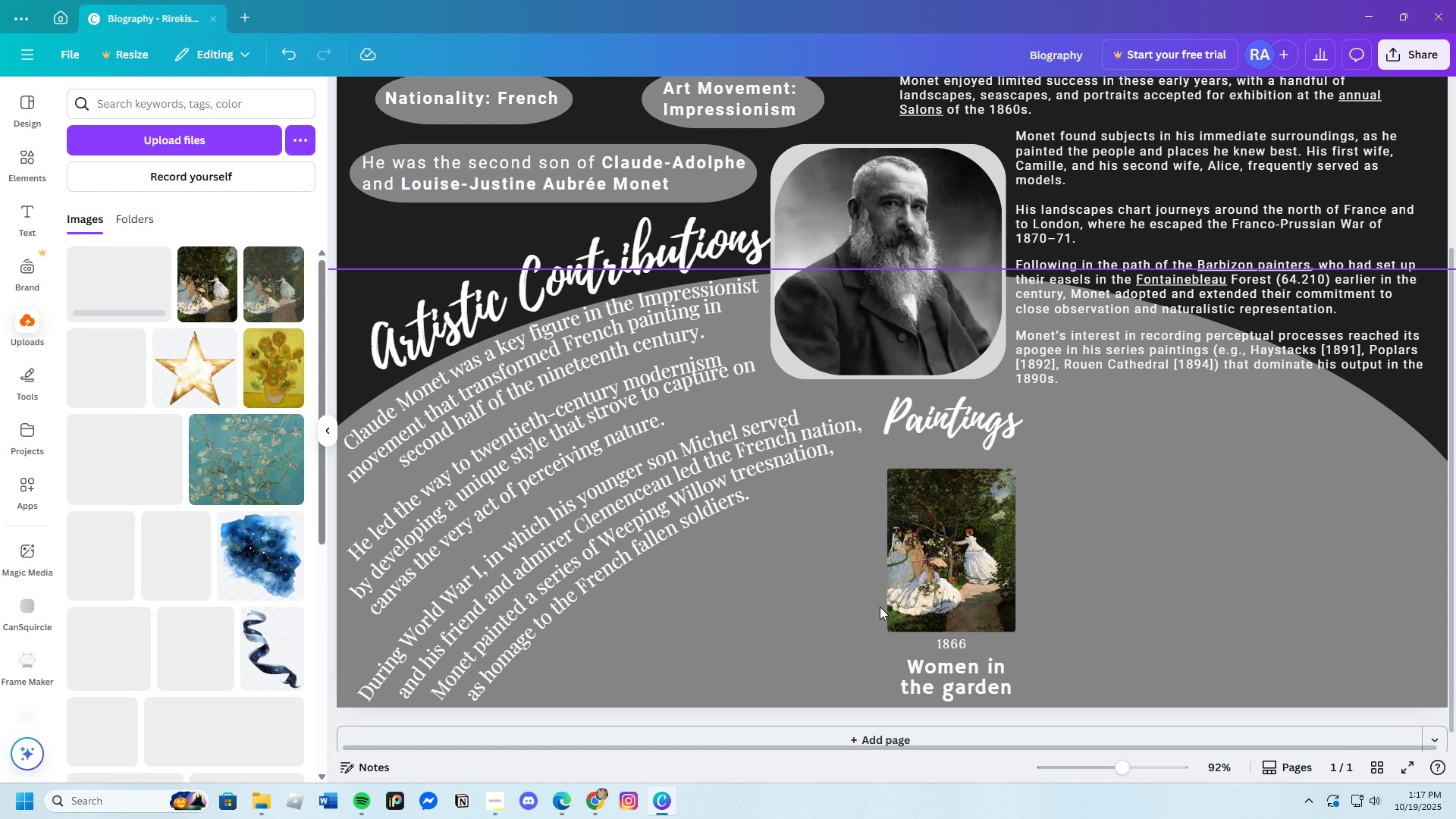 
scroll: coordinate [762, 597], scroll_direction: up, amount: 3.0
 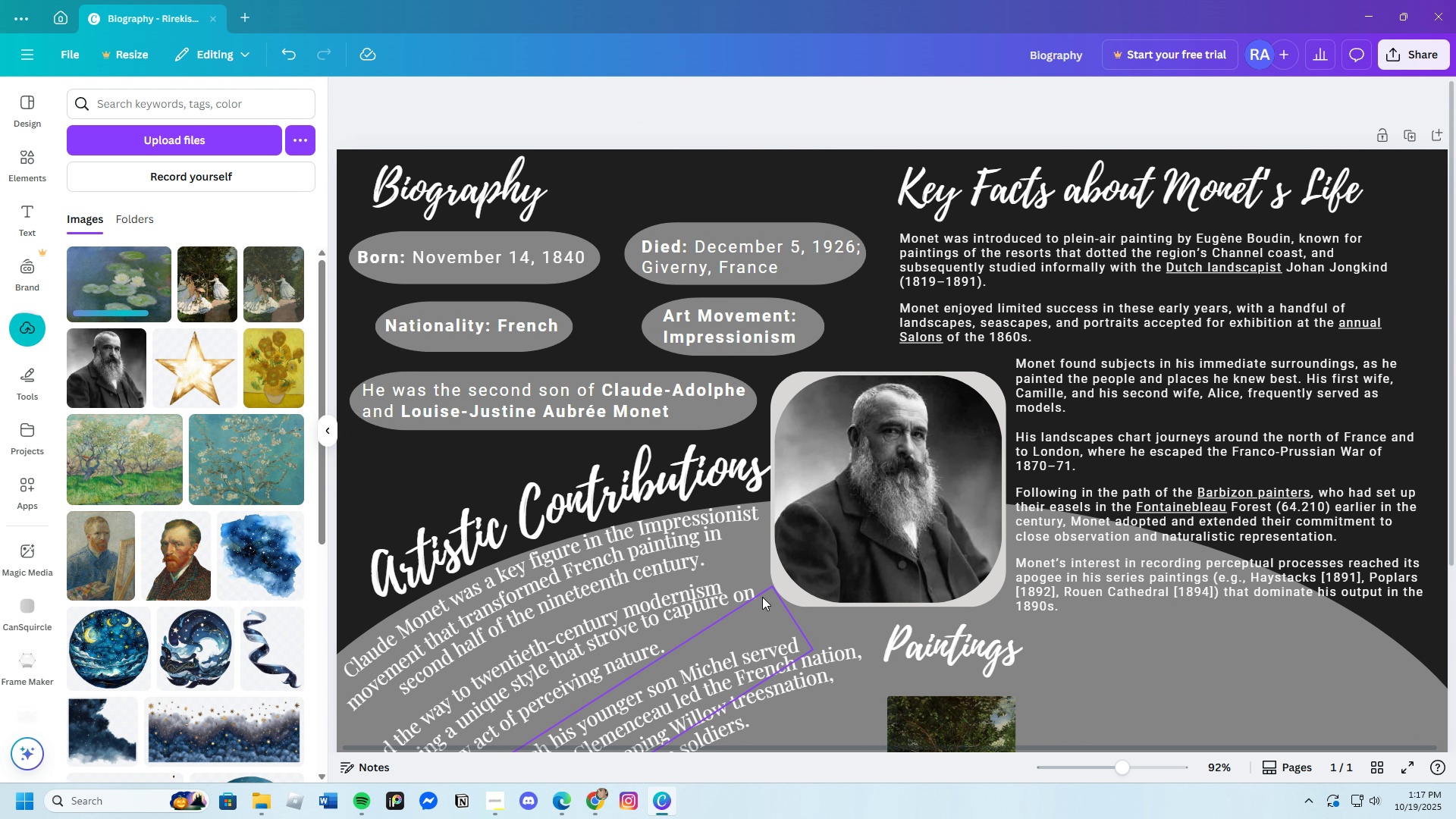 
scroll: coordinate [762, 597], scroll_direction: down, amount: 3.0
 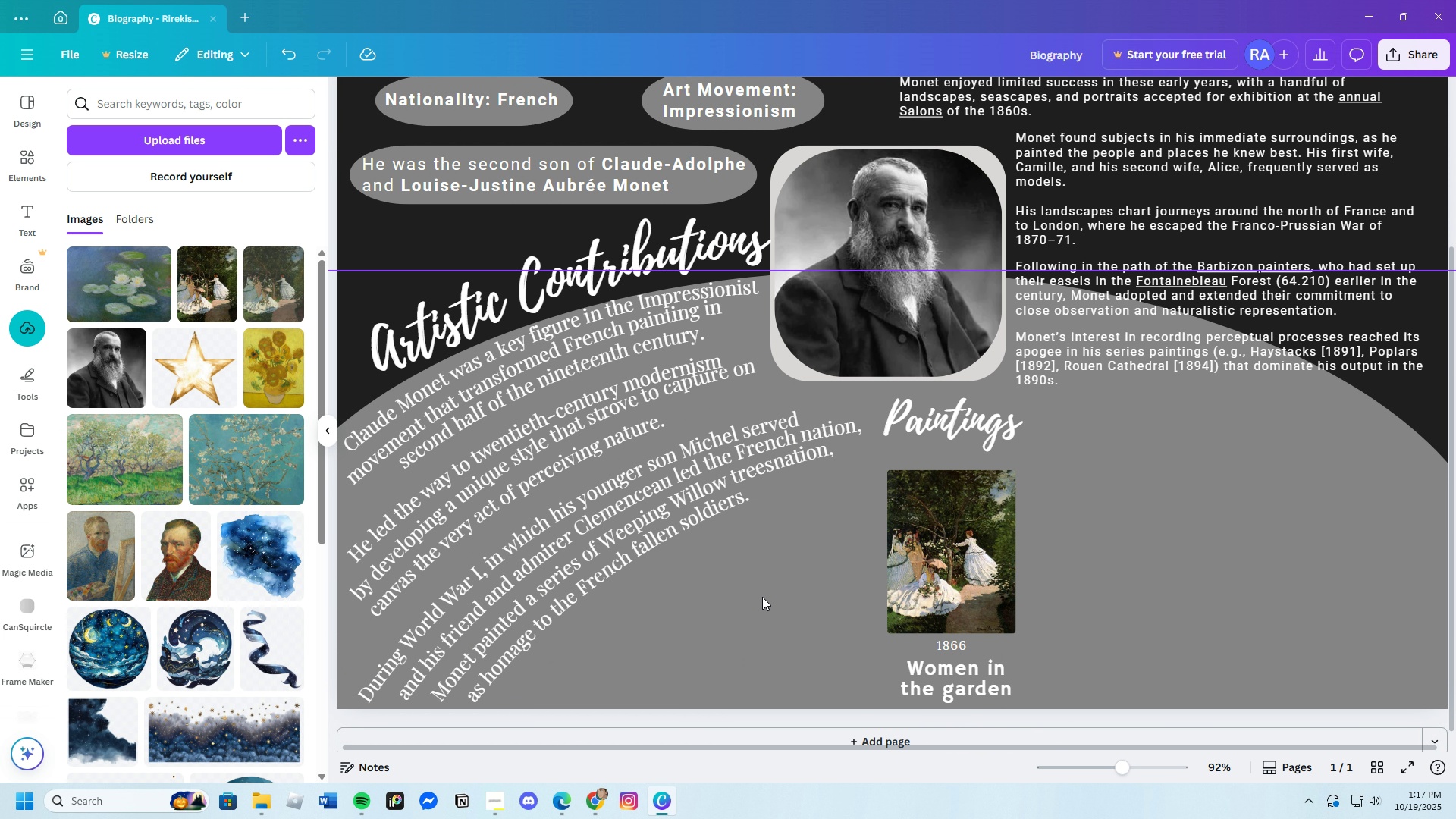 
scroll: coordinate [762, 597], scroll_direction: up, amount: 2.0
 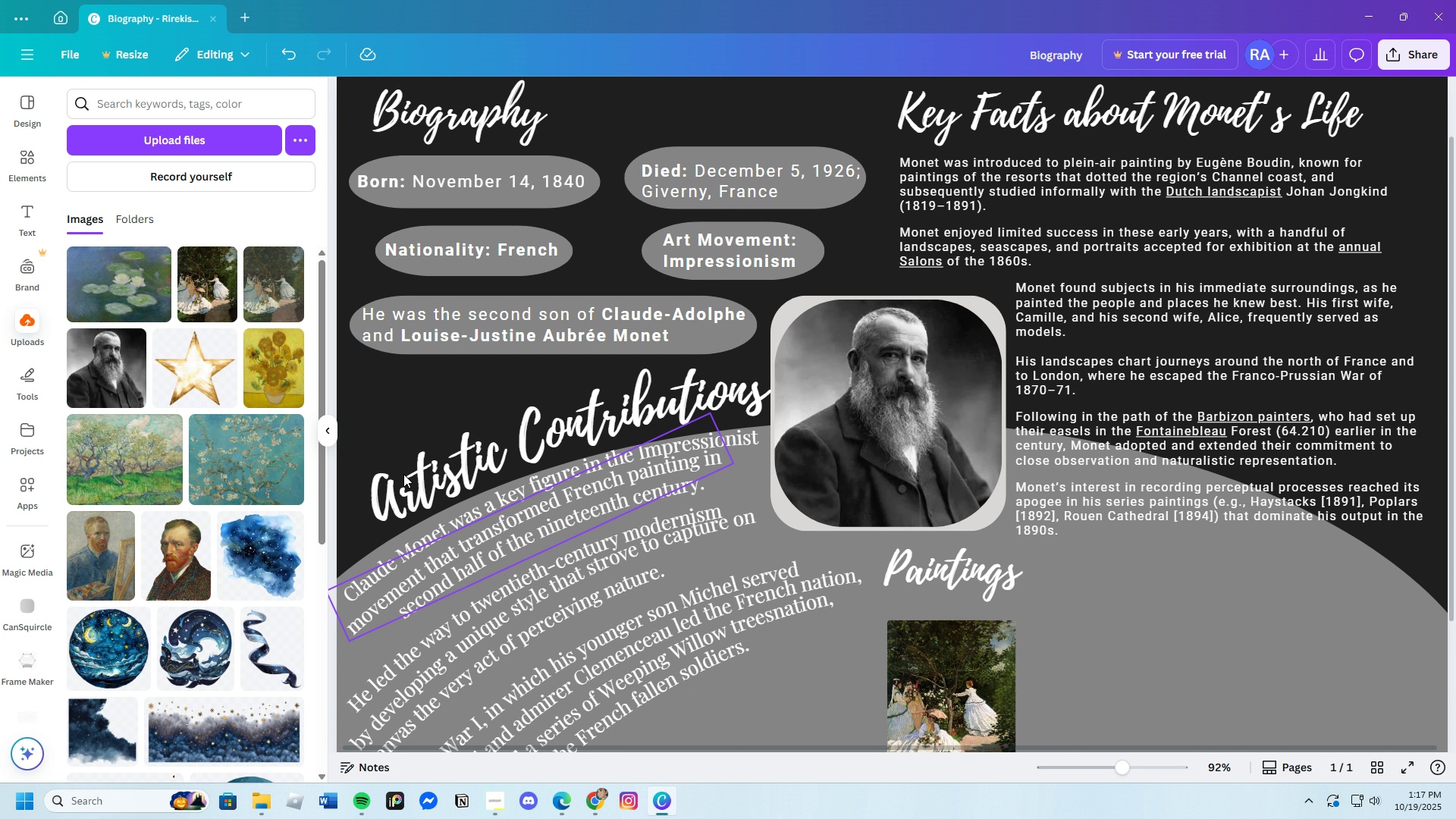 
left_click([115, 300])
 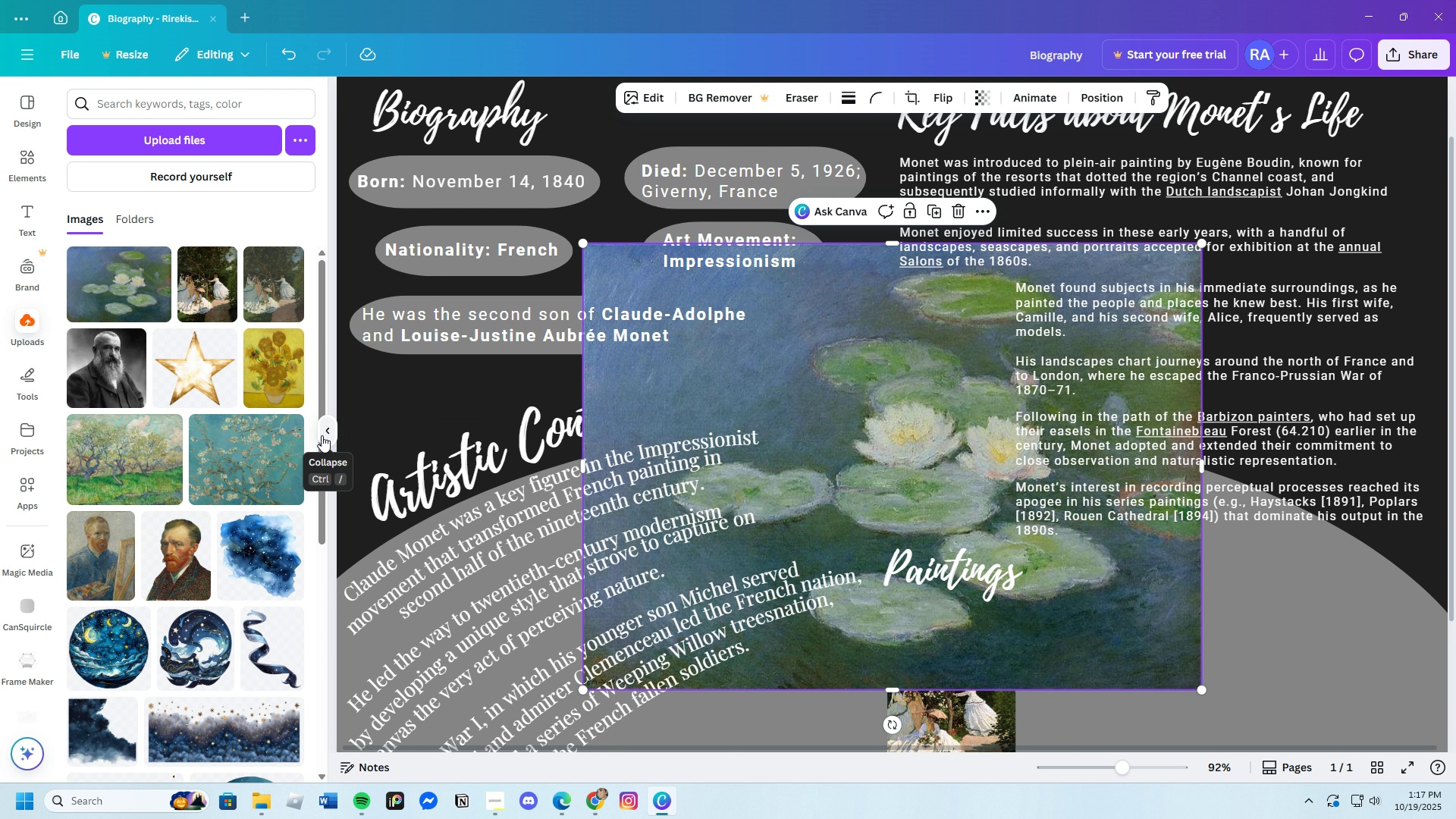 
left_click([322, 435])
 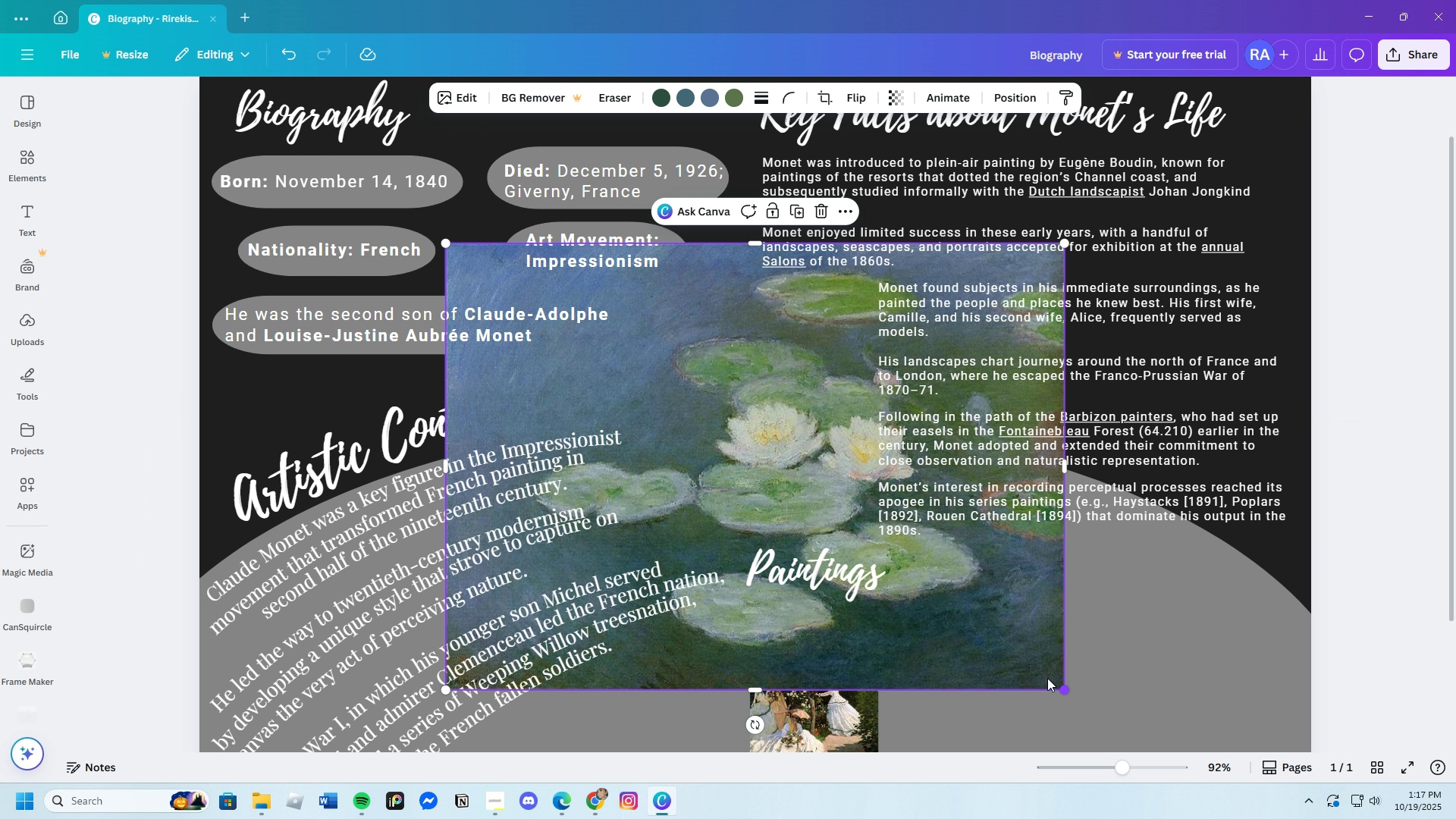 
left_click_drag(start_coordinate=[1065, 691], to_coordinate=[695, 444])
 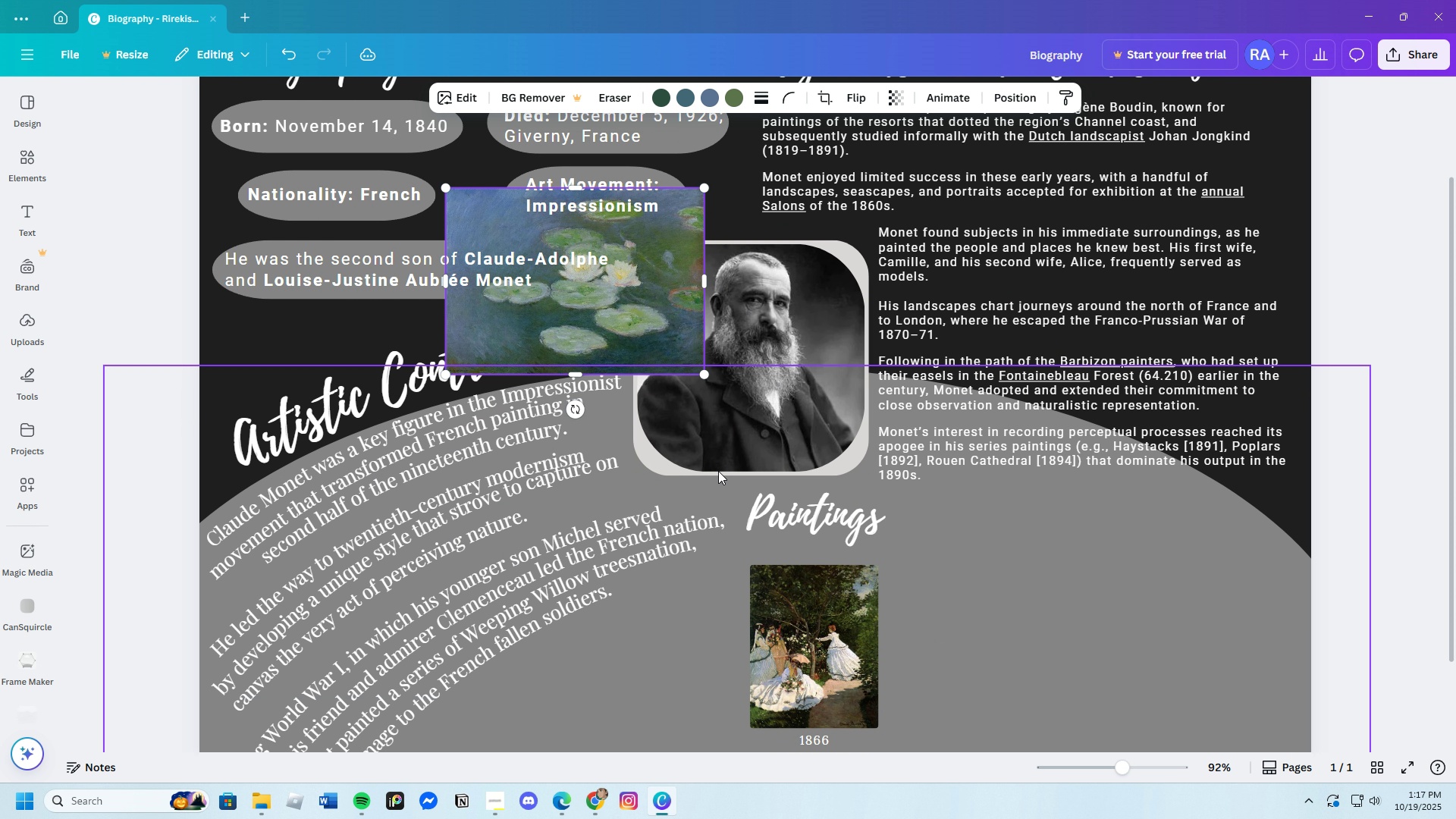 
scroll: coordinate [730, 517], scroll_direction: down, amount: 1.0
 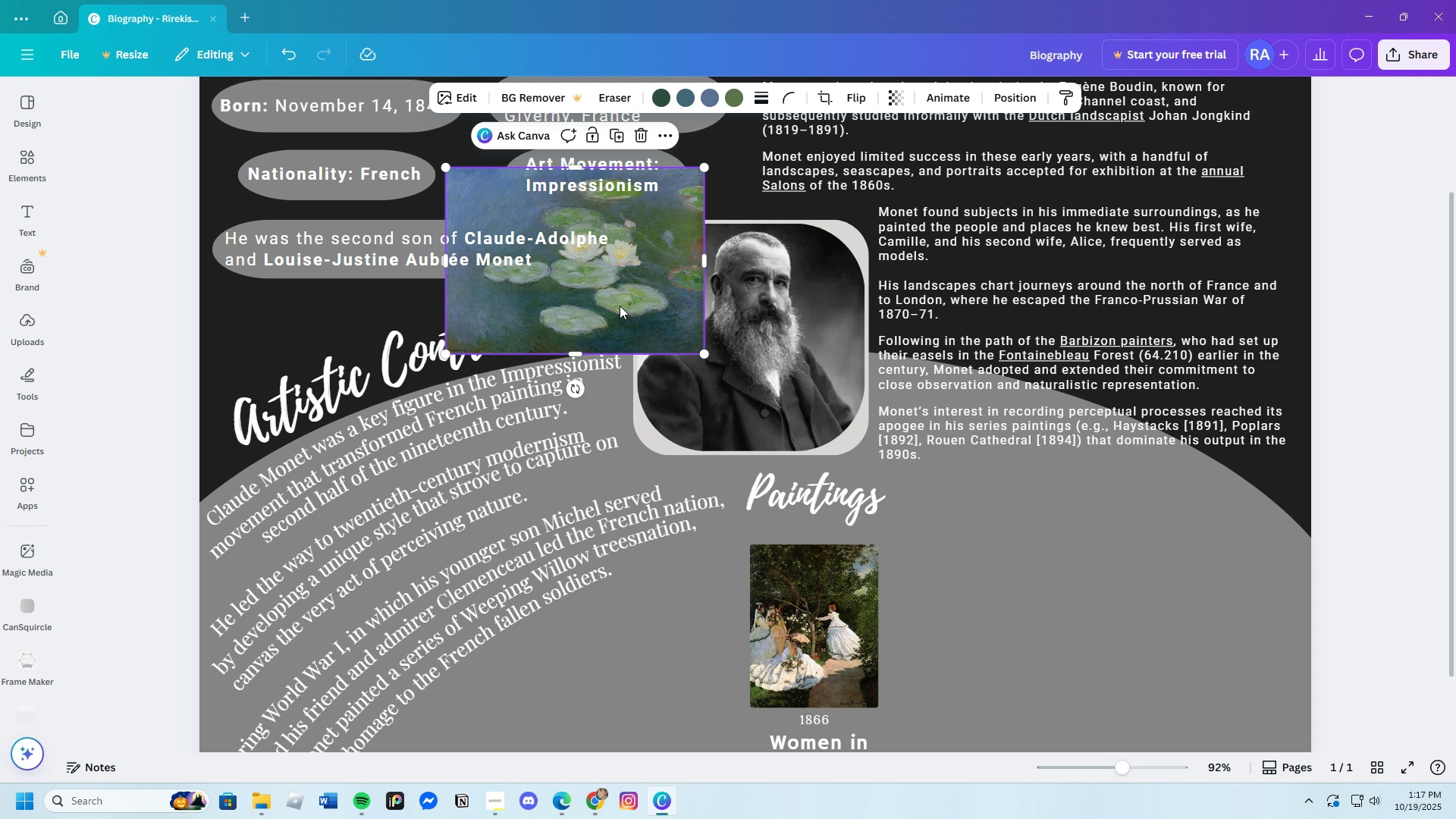 
left_click_drag(start_coordinate=[620, 306], to_coordinate=[1099, 684])
 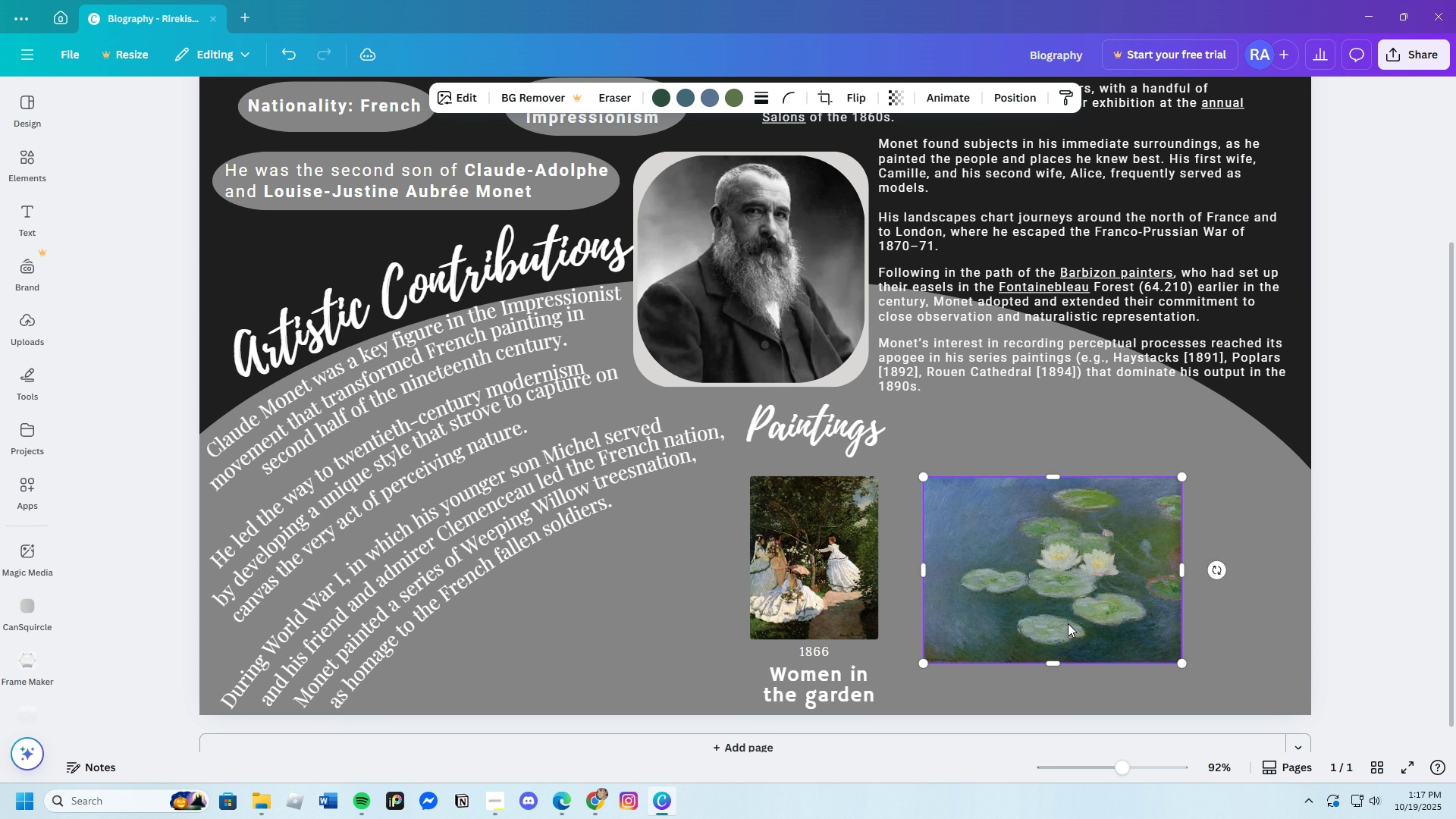 
scroll: coordinate [1087, 672], scroll_direction: down, amount: 2.0
 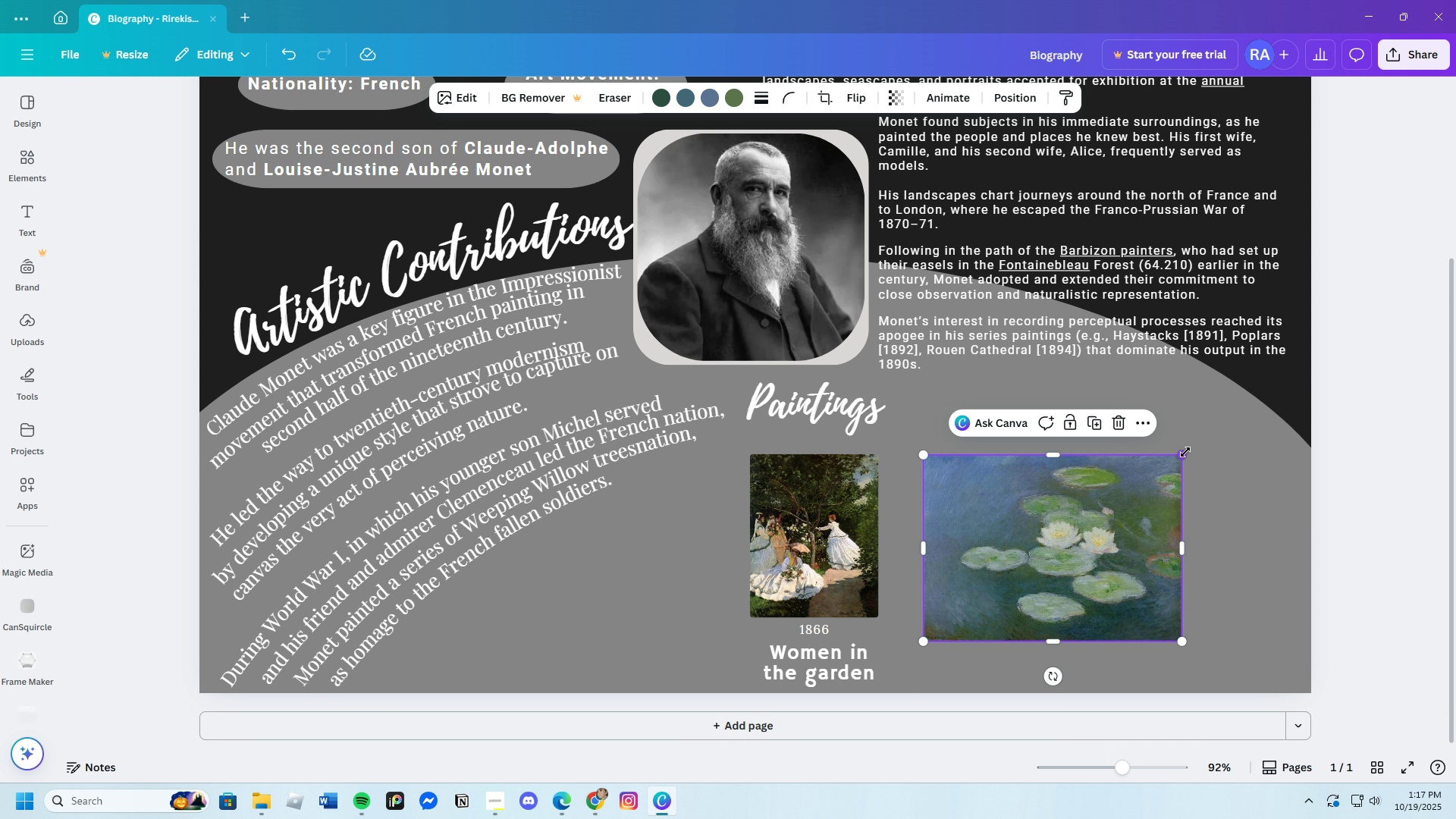 
left_click_drag(start_coordinate=[1185, 452], to_coordinate=[1072, 471])
 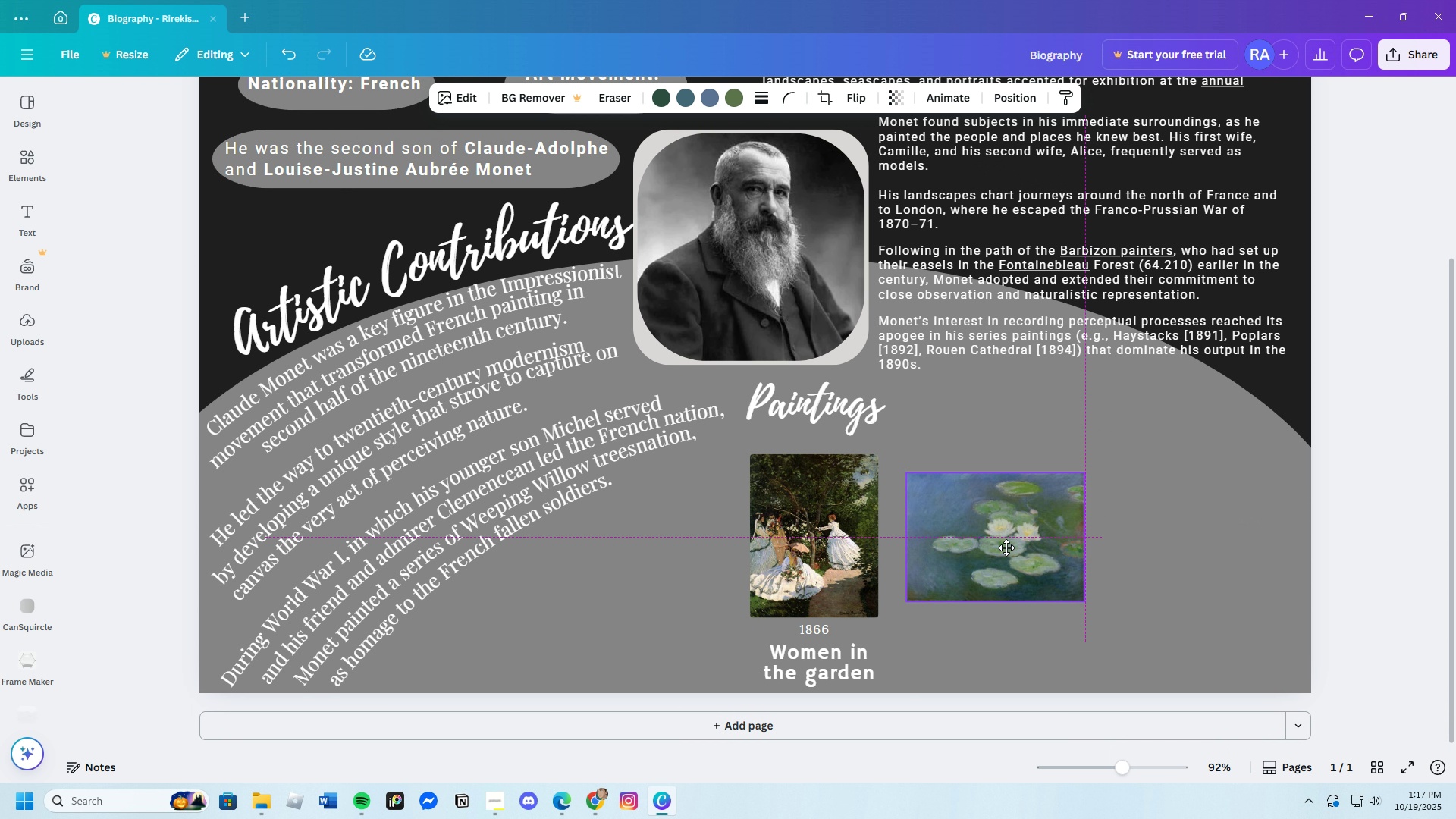 
left_click_drag(start_coordinate=[1025, 587], to_coordinate=[1007, 533])
 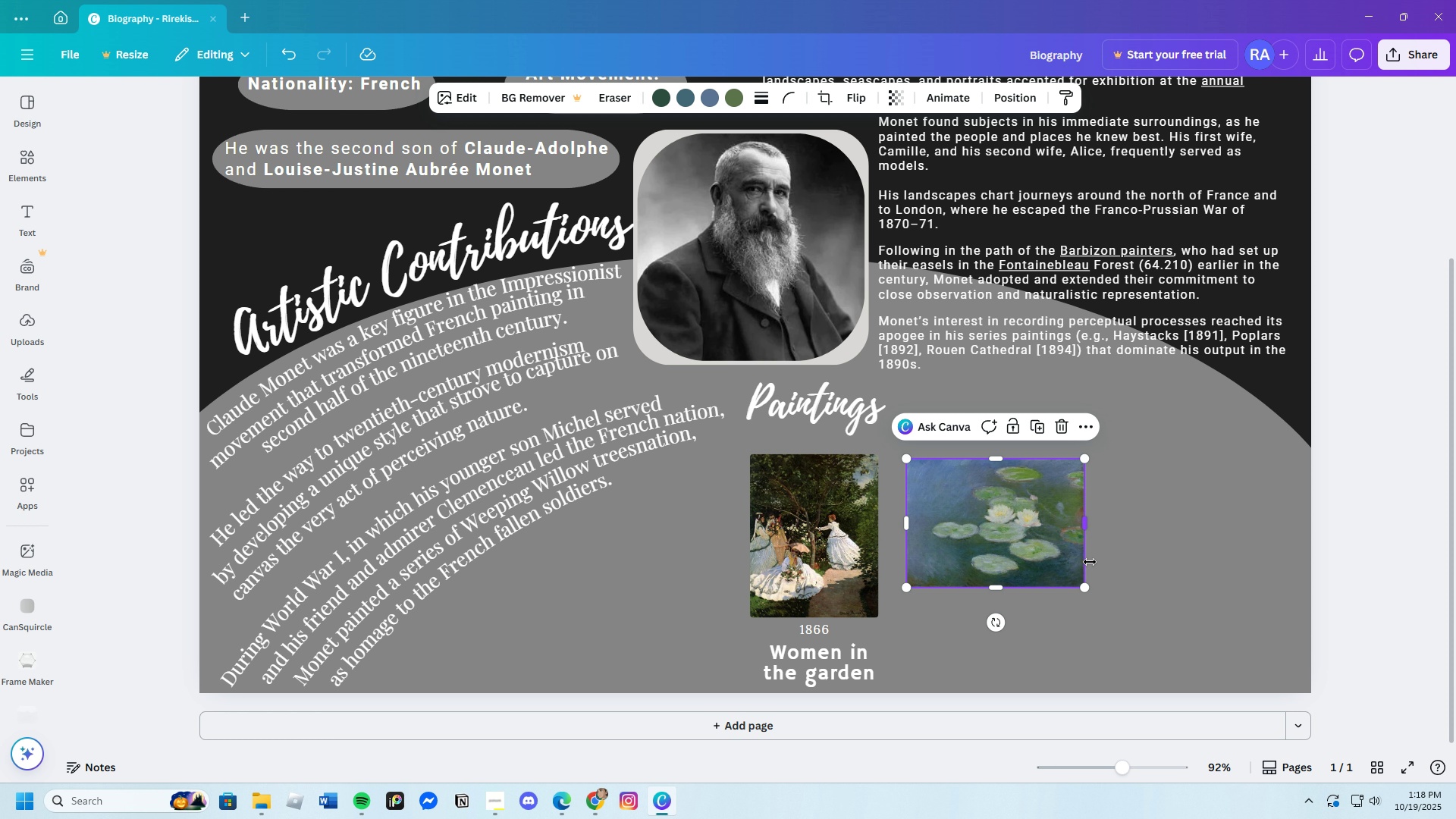 
left_click_drag(start_coordinate=[1090, 589], to_coordinate=[1079, 589])
 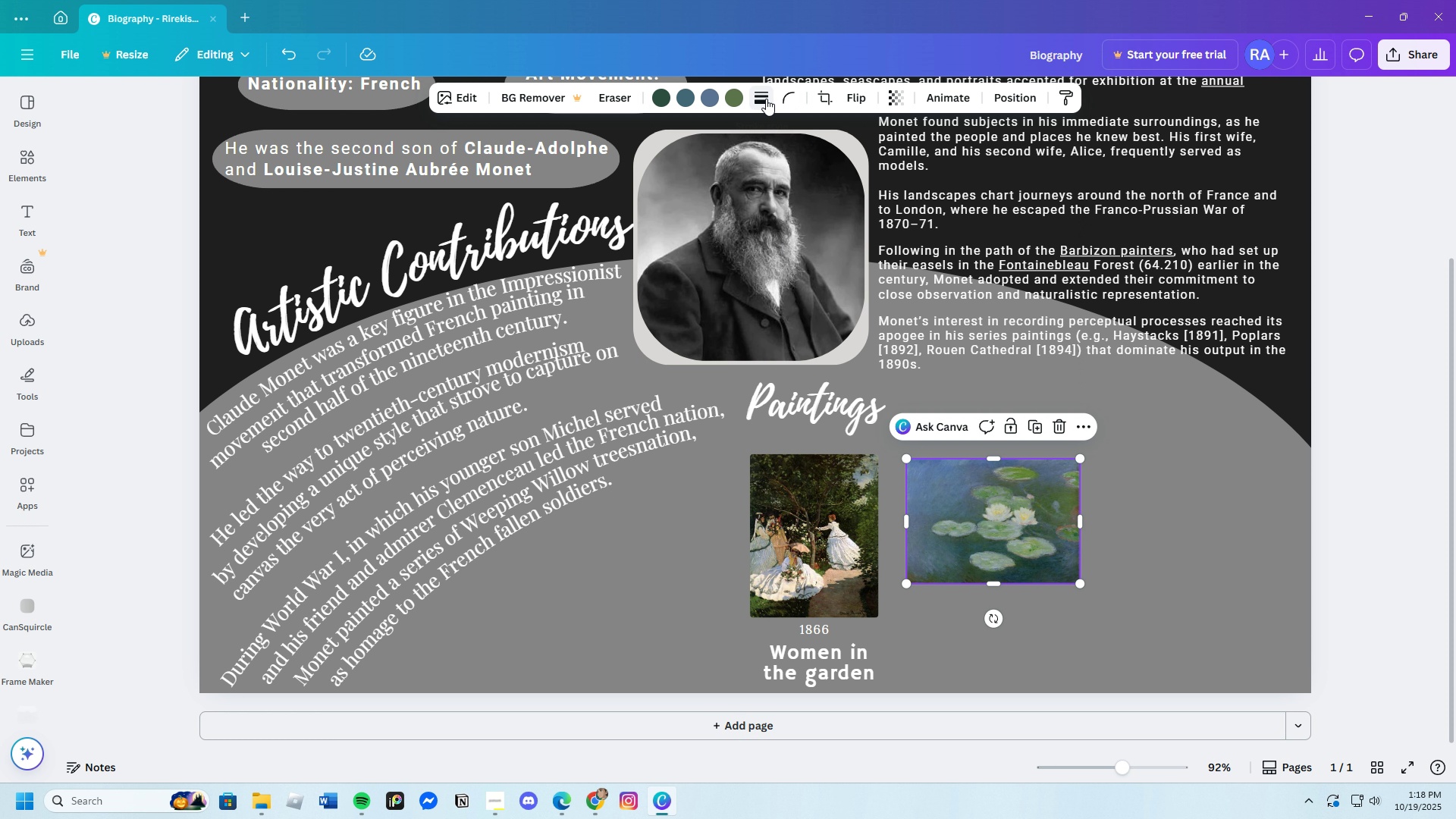 
left_click([786, 100])
 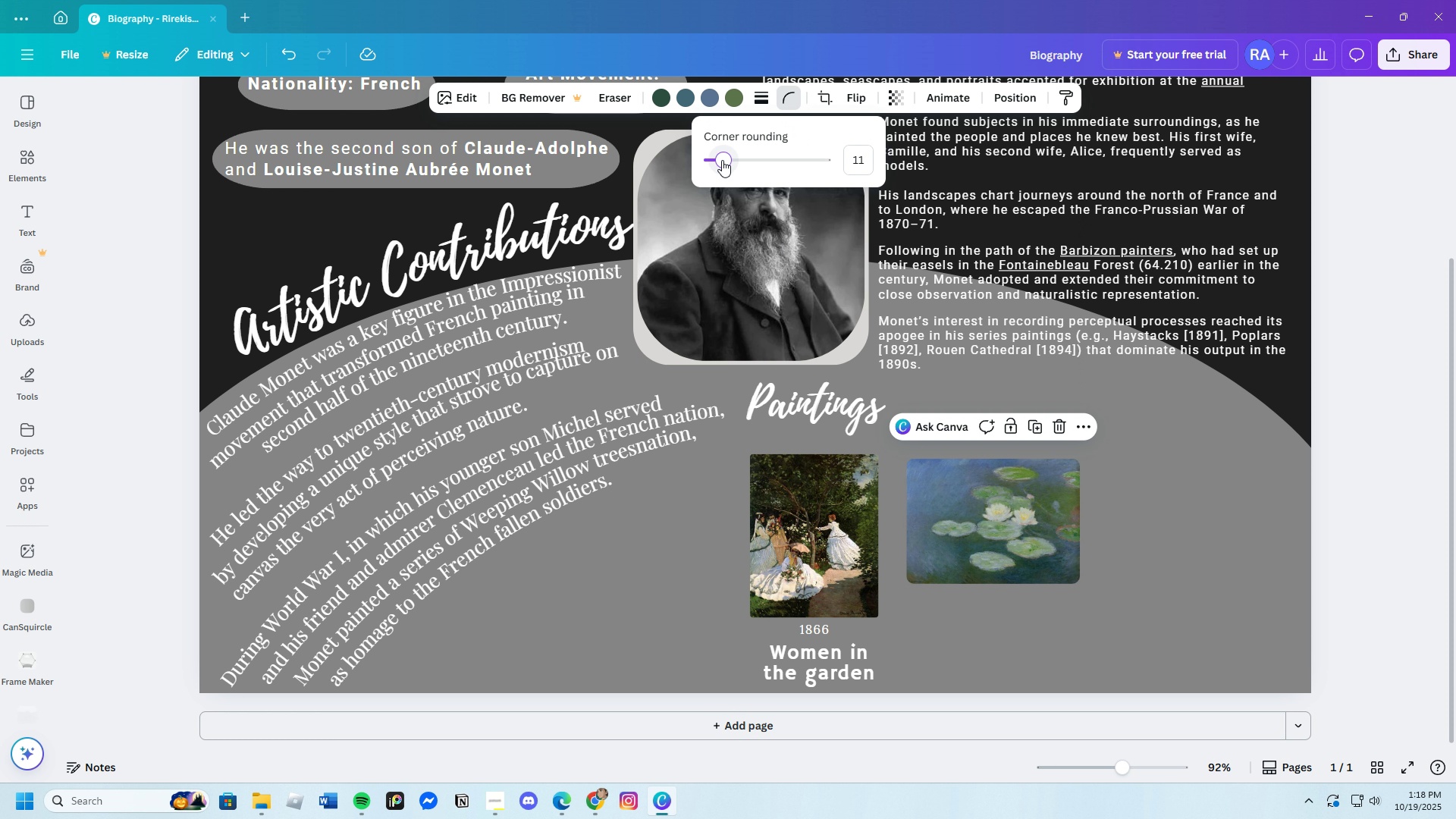 
left_click_drag(start_coordinate=[722, 160], to_coordinate=[715, 175])
 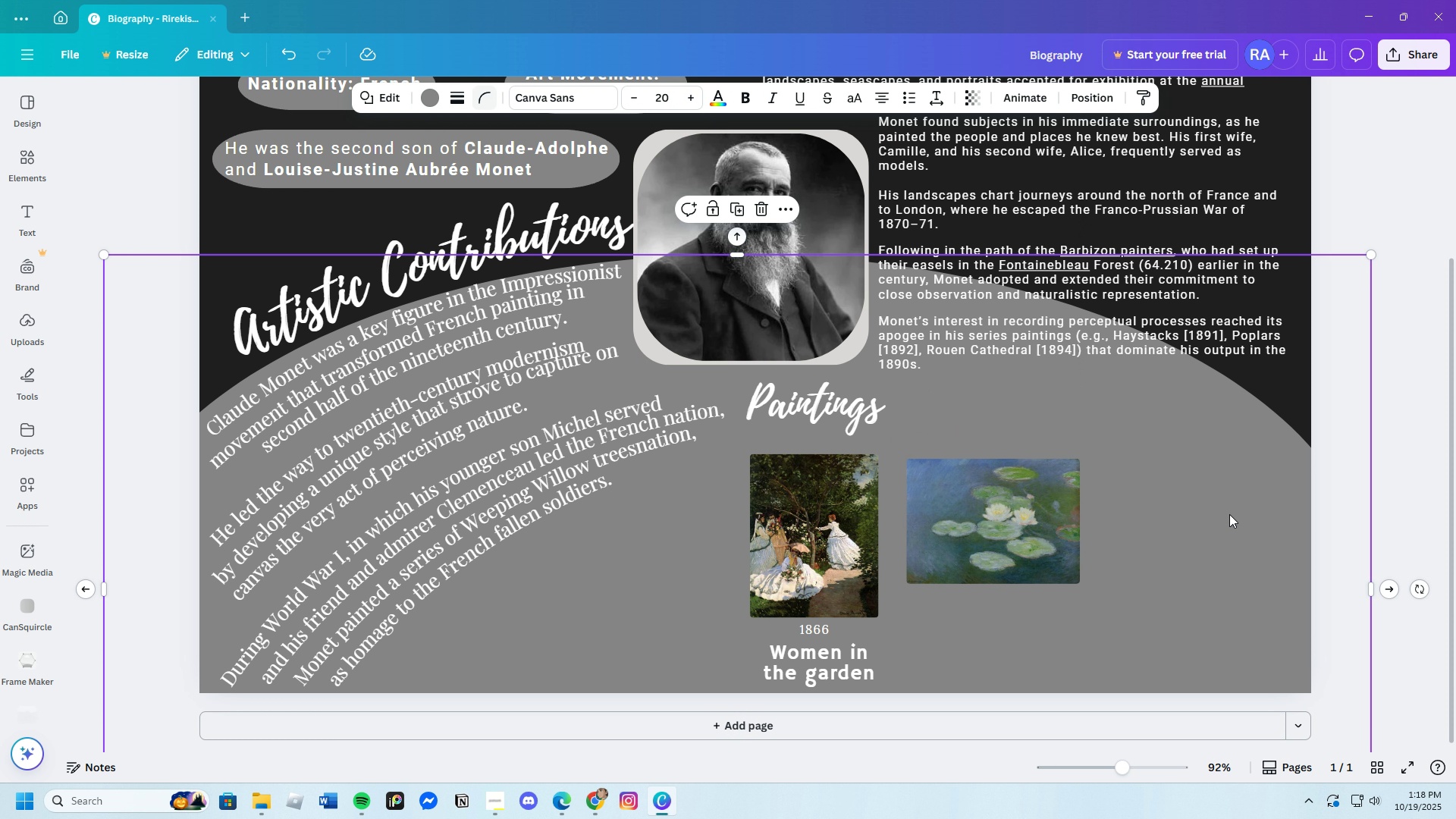 
left_click([1229, 514])
 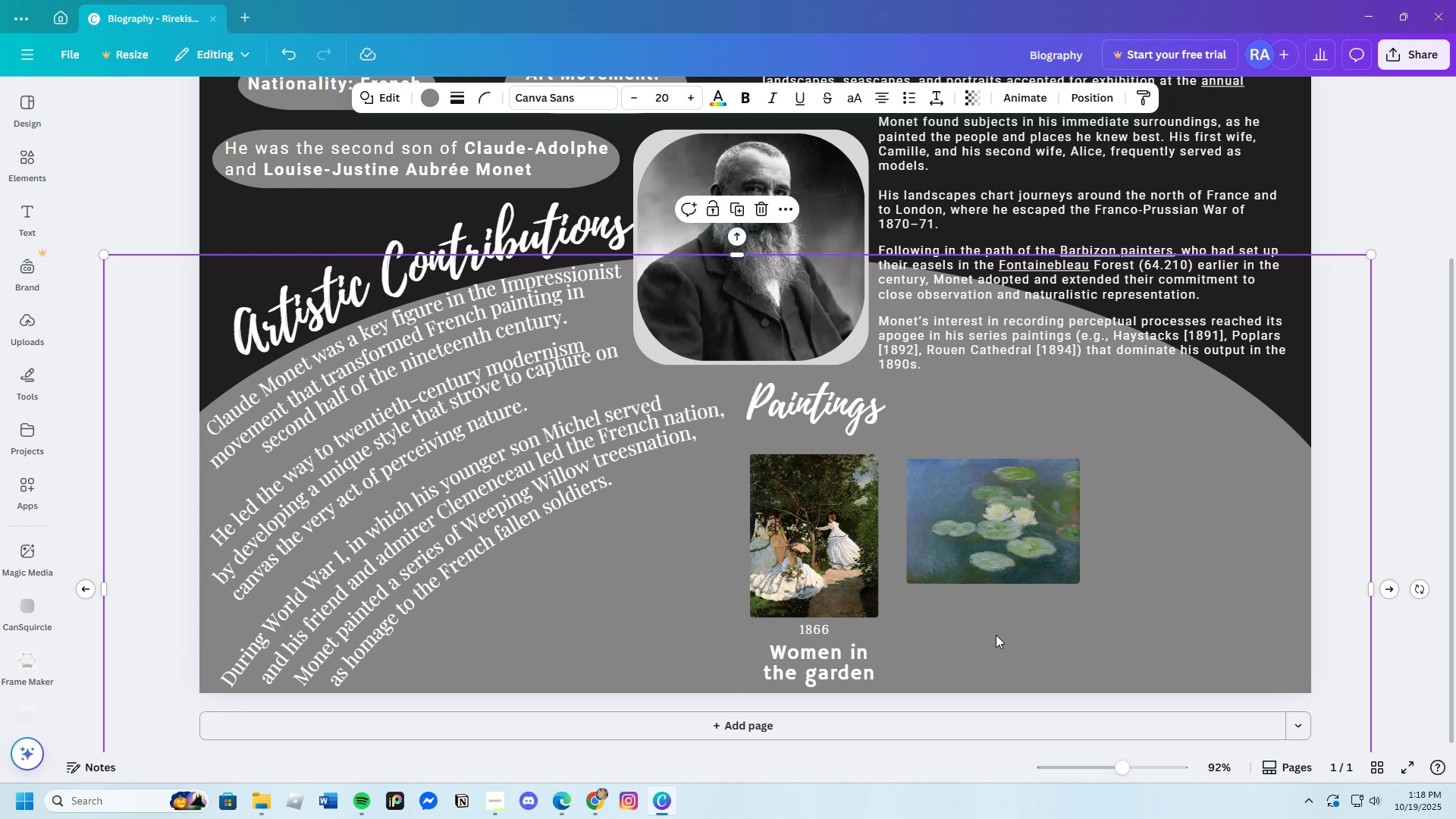 
scroll: coordinate [995, 635], scroll_direction: down, amount: 1.0
 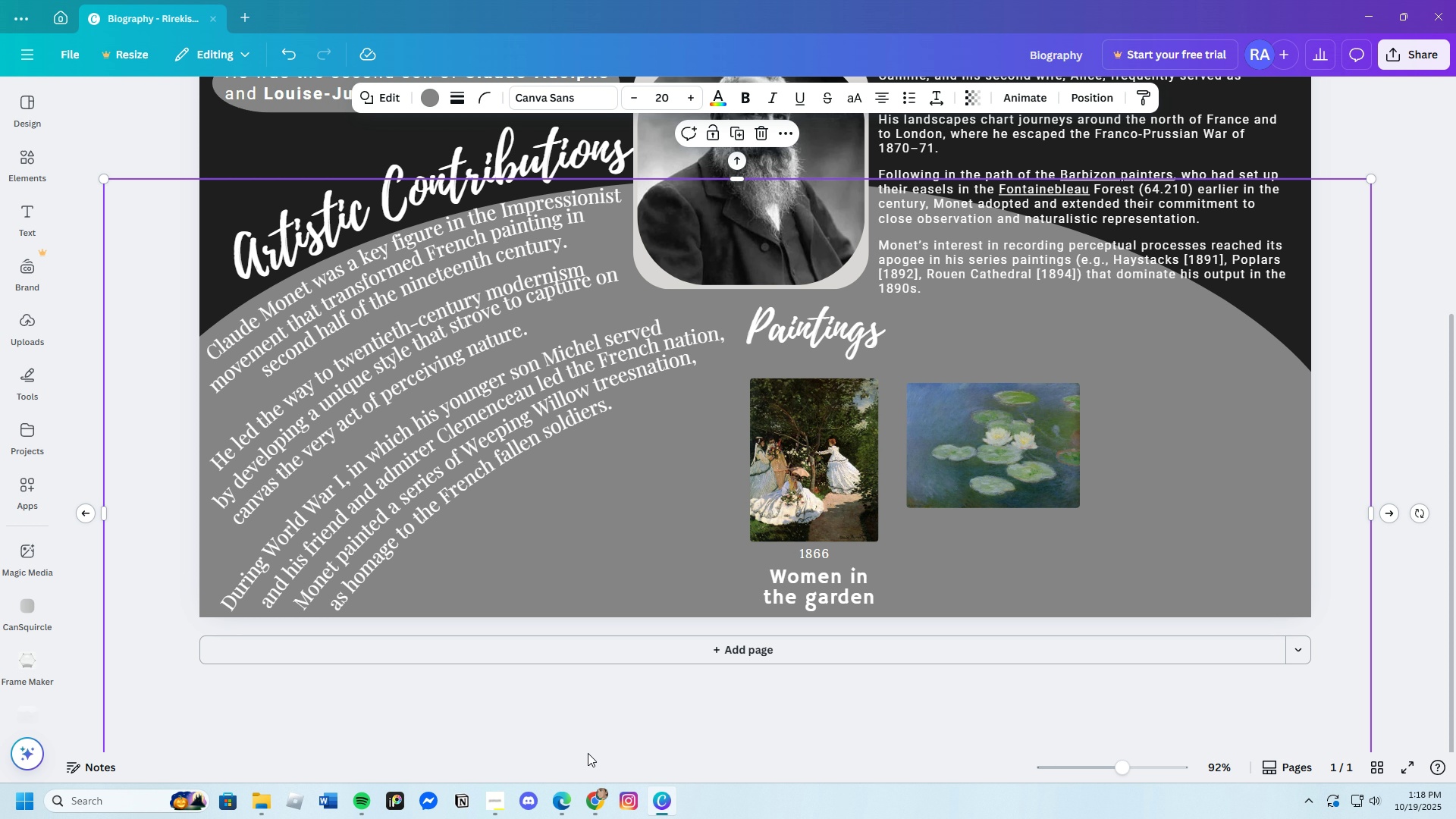 
wait(31.09)
 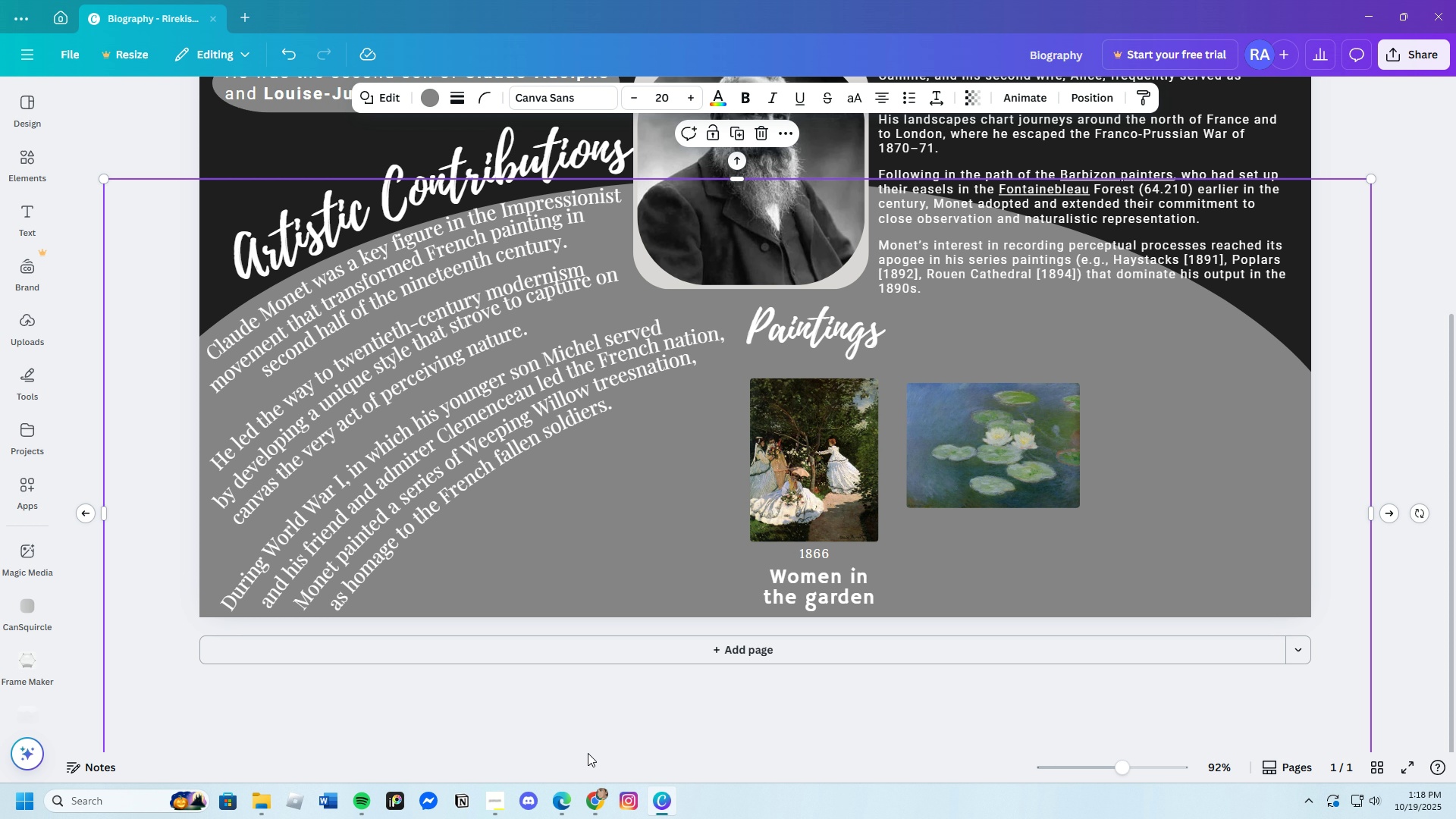 
left_click([669, 805])
 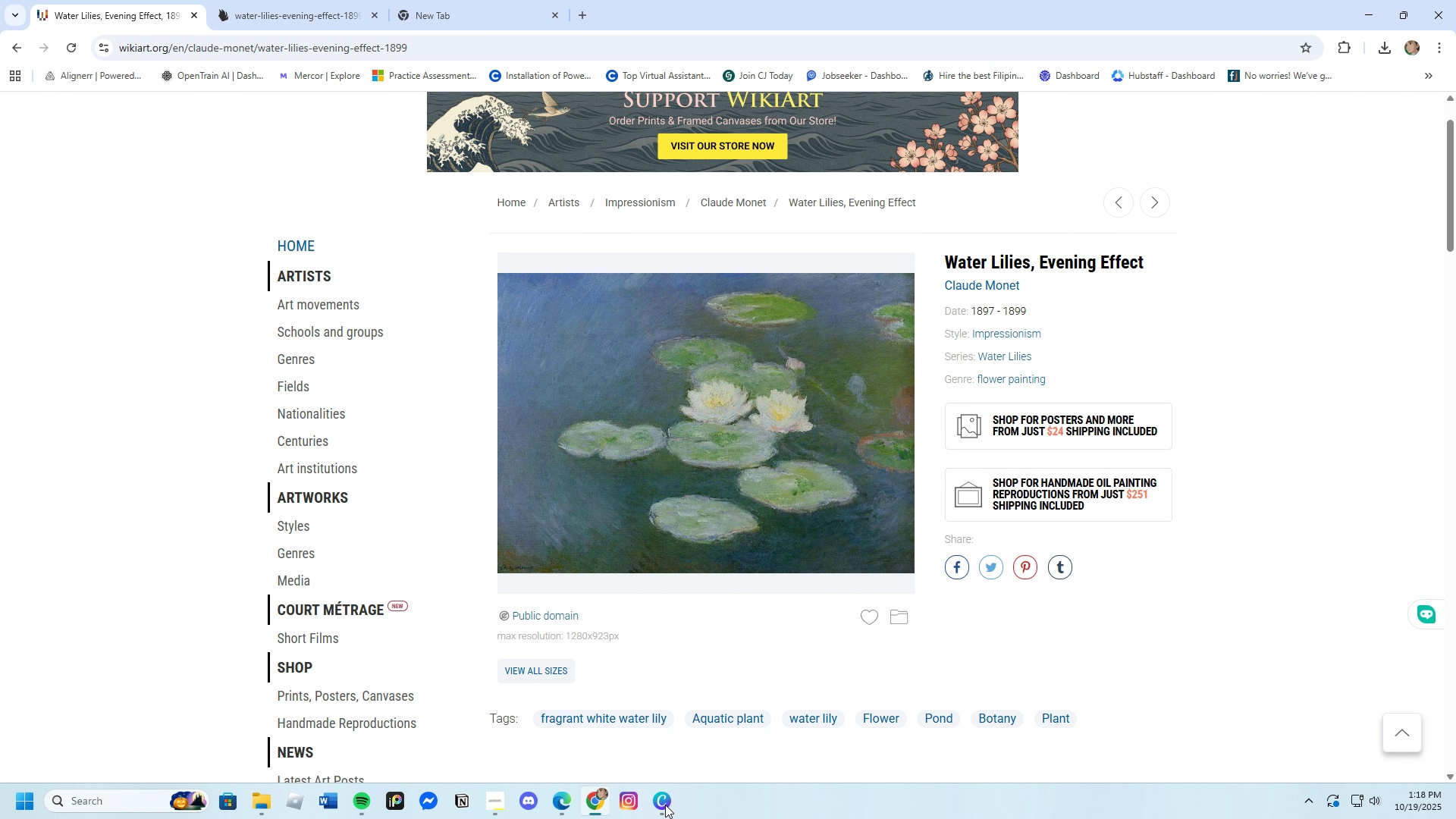 
wait(6.25)
 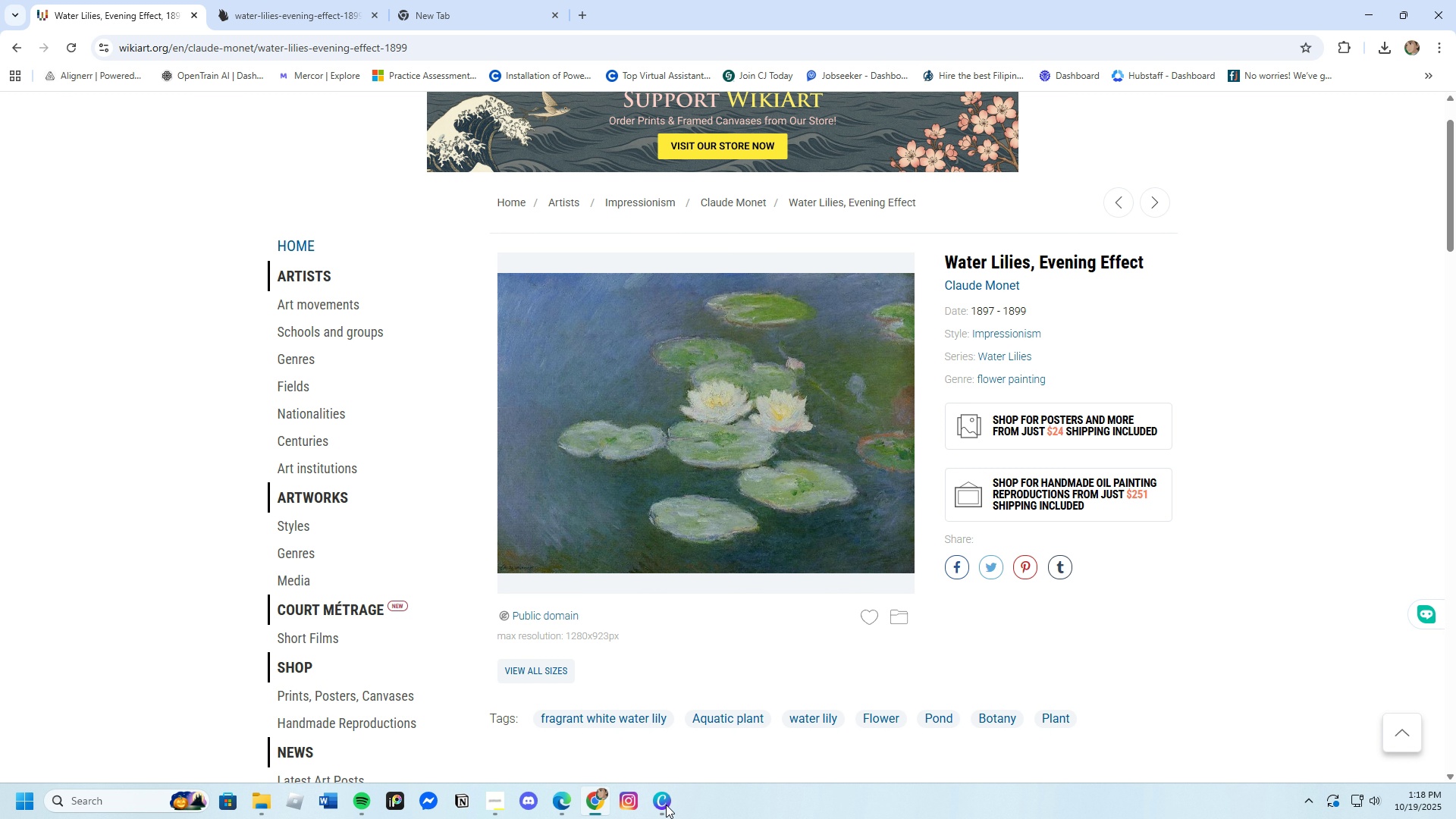 
left_click([665, 805])
 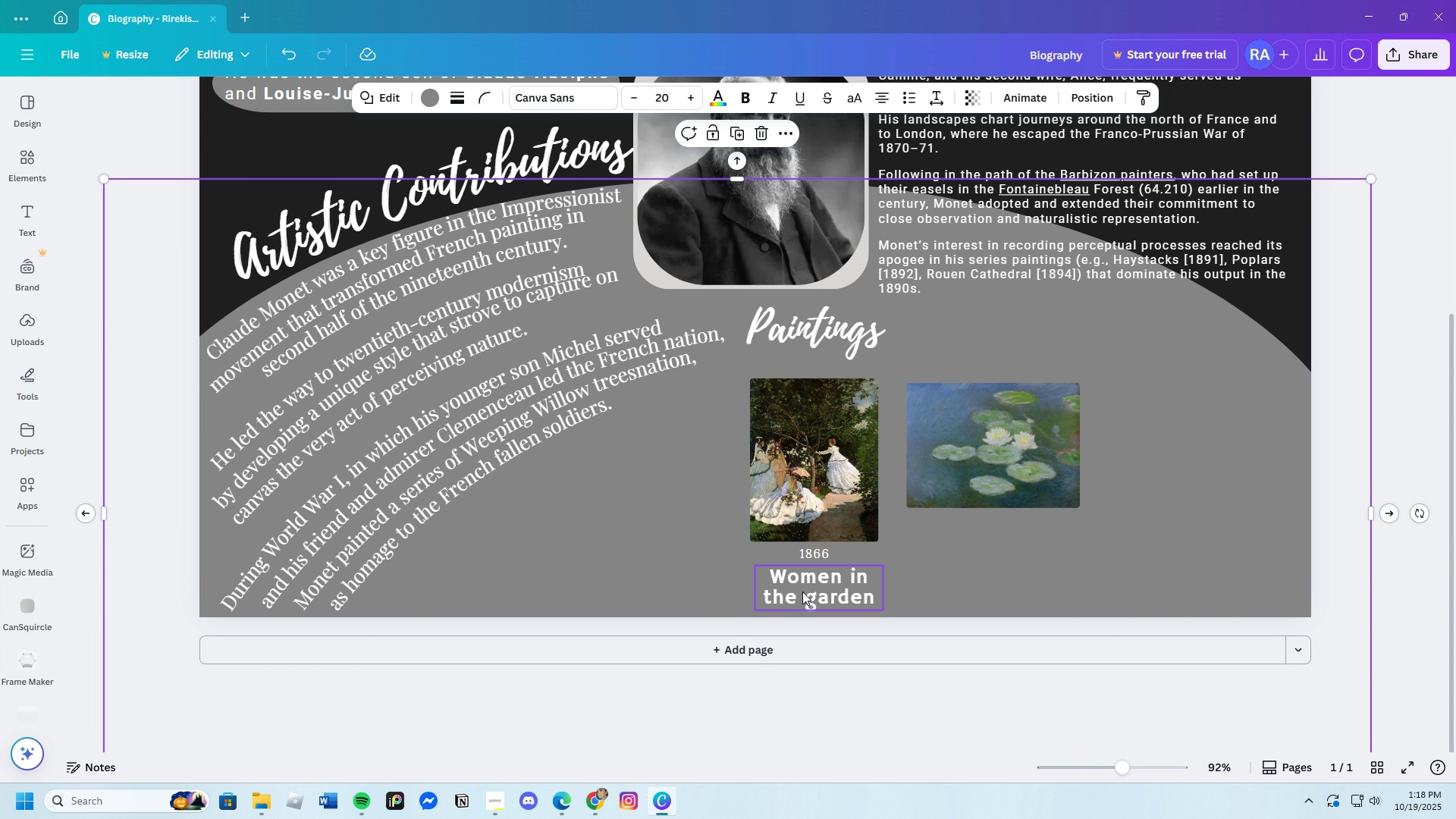 
left_click([802, 592])
 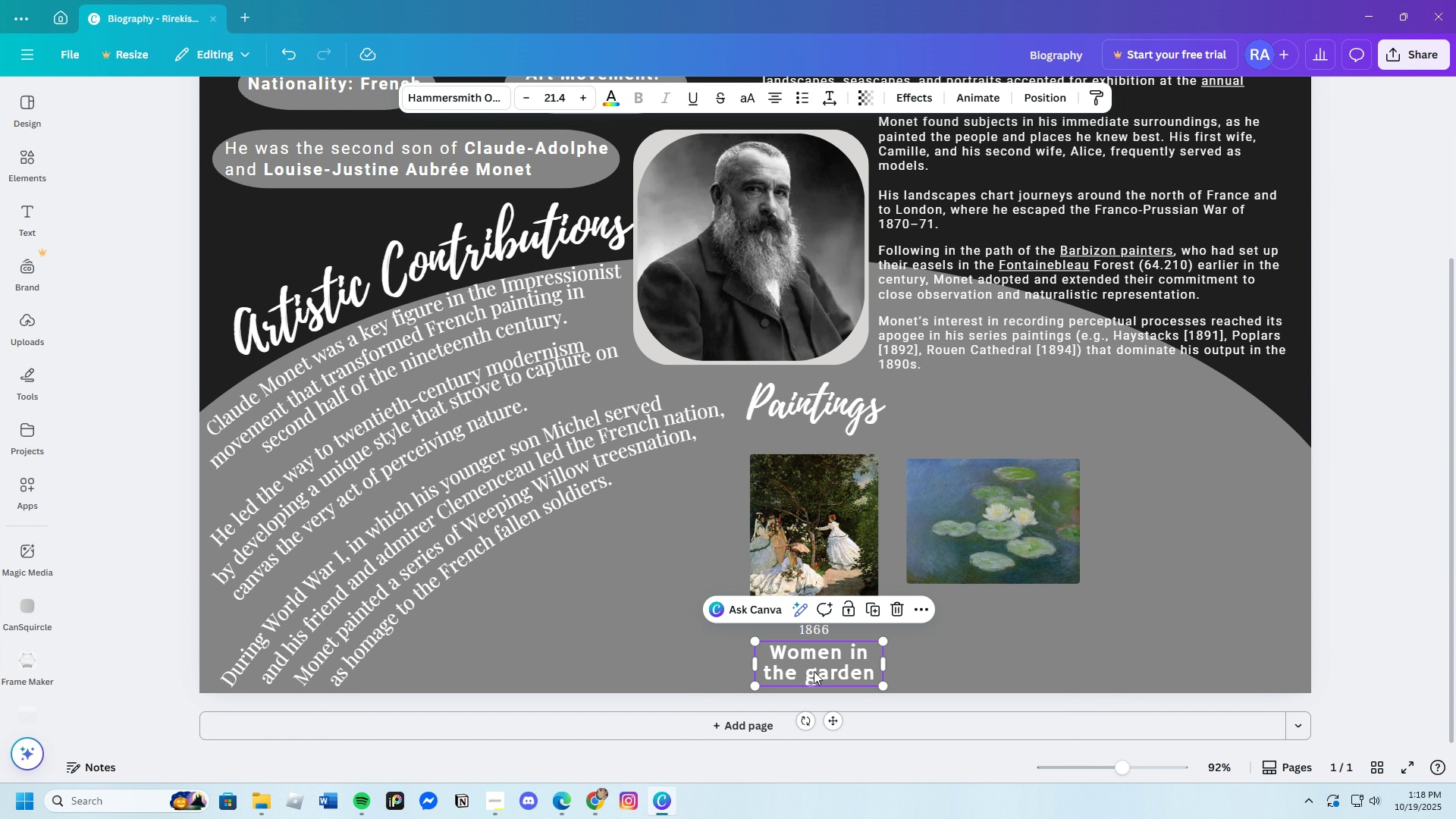 
key(Control+C)
 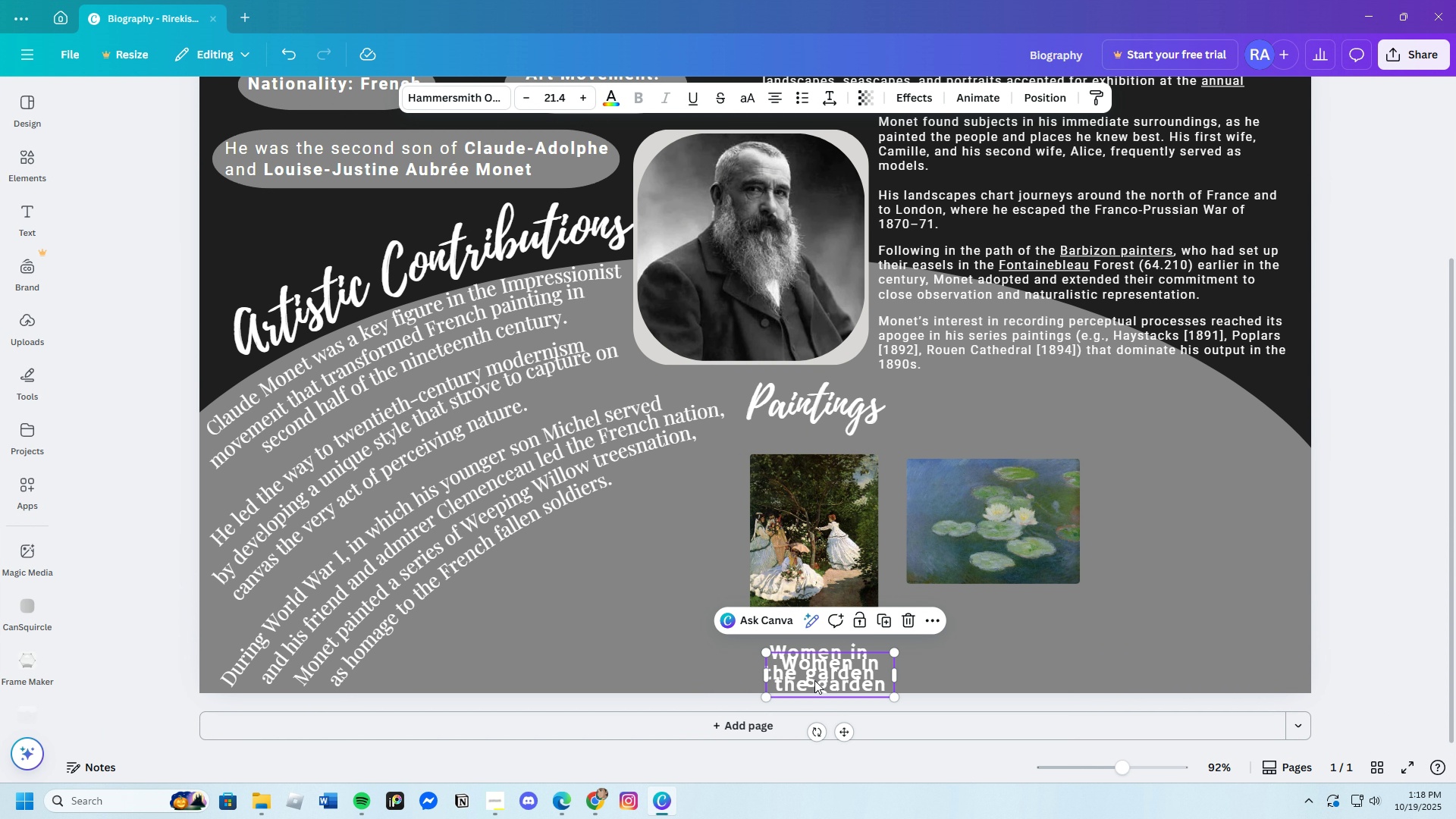 
key(Control+V)
 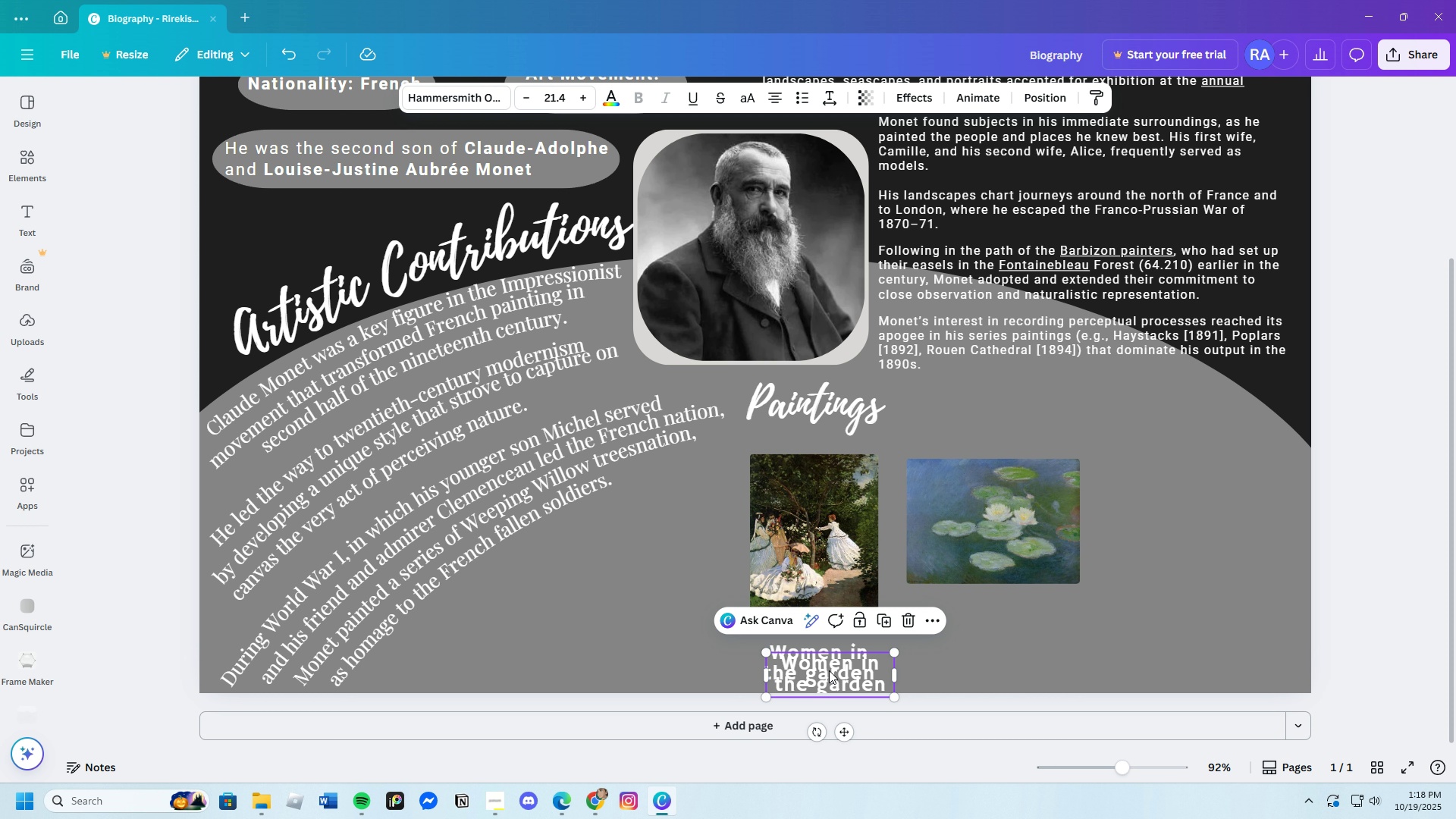 
left_click_drag(start_coordinate=[824, 671], to_coordinate=[946, 648])
 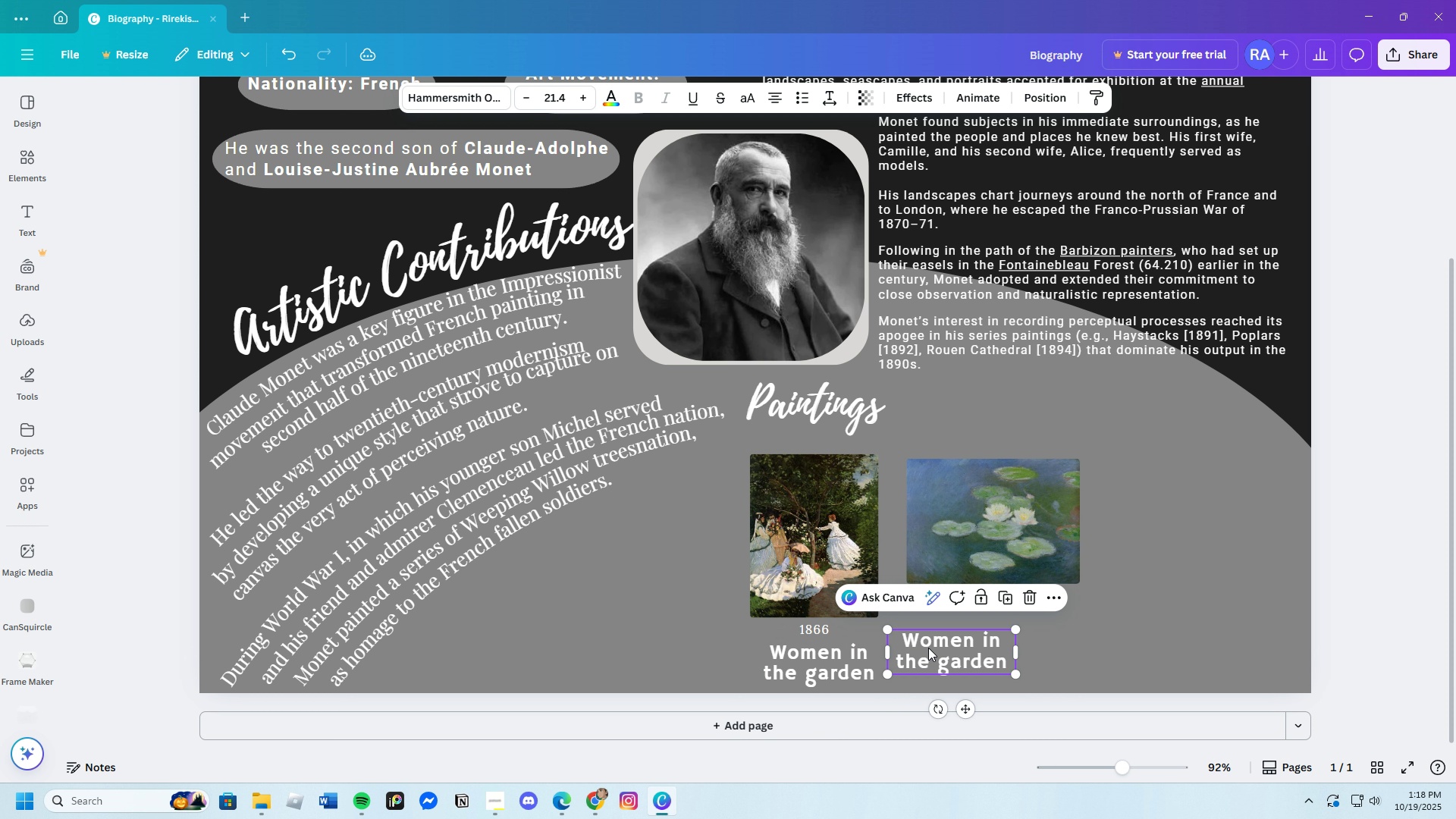 
left_click([928, 648])
 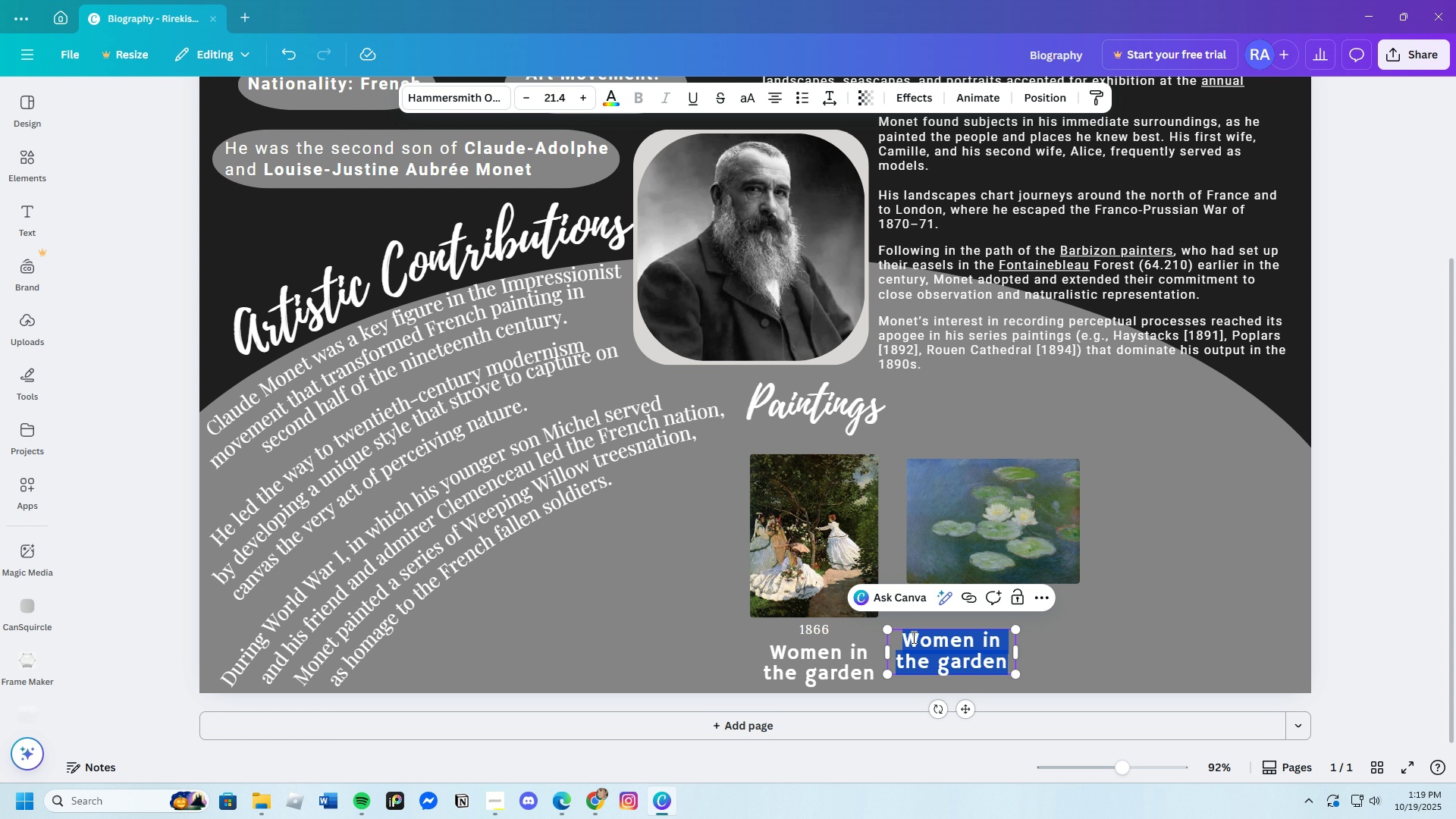 
wait(55.36)
 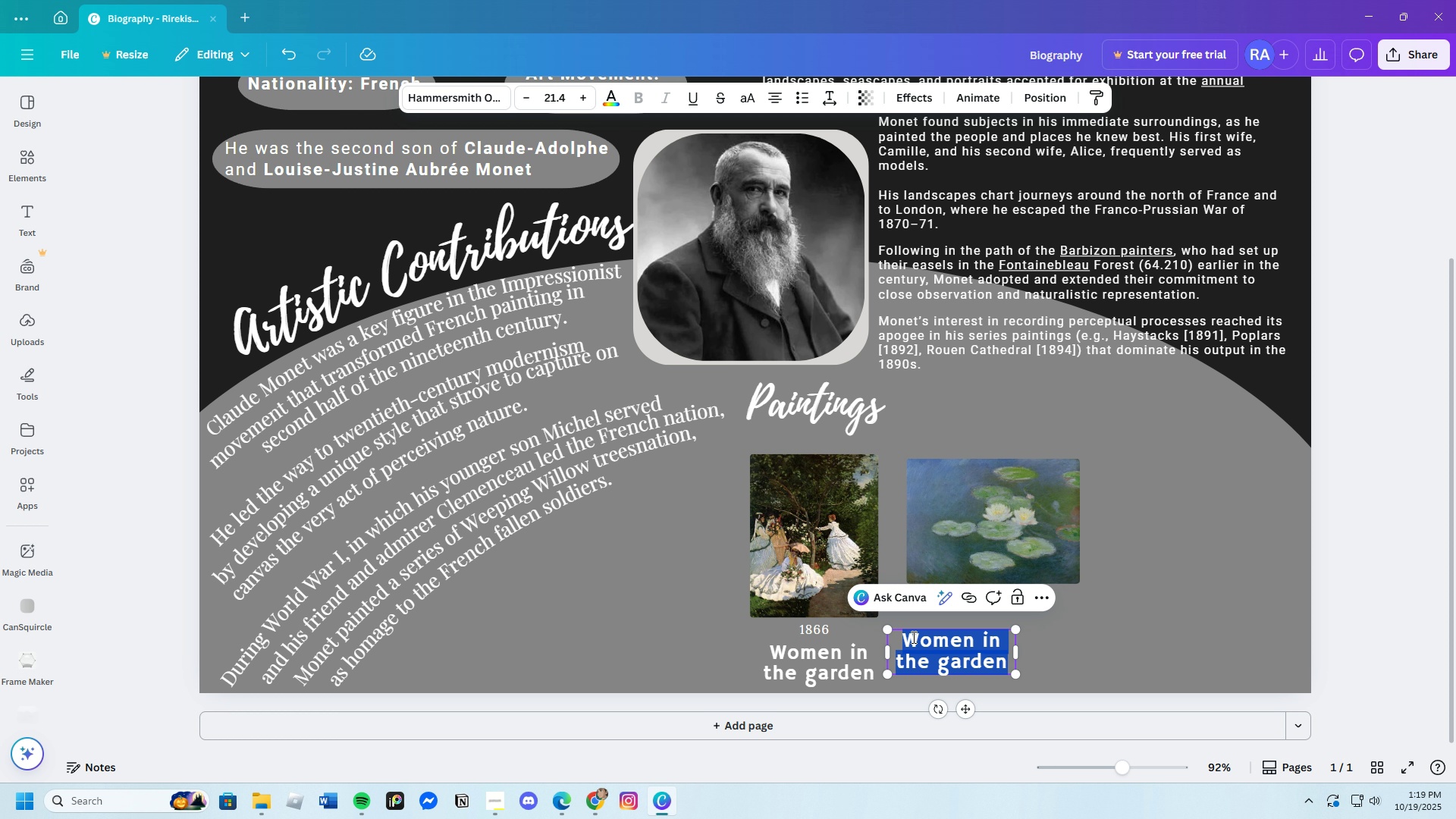 
left_click([921, 644])
 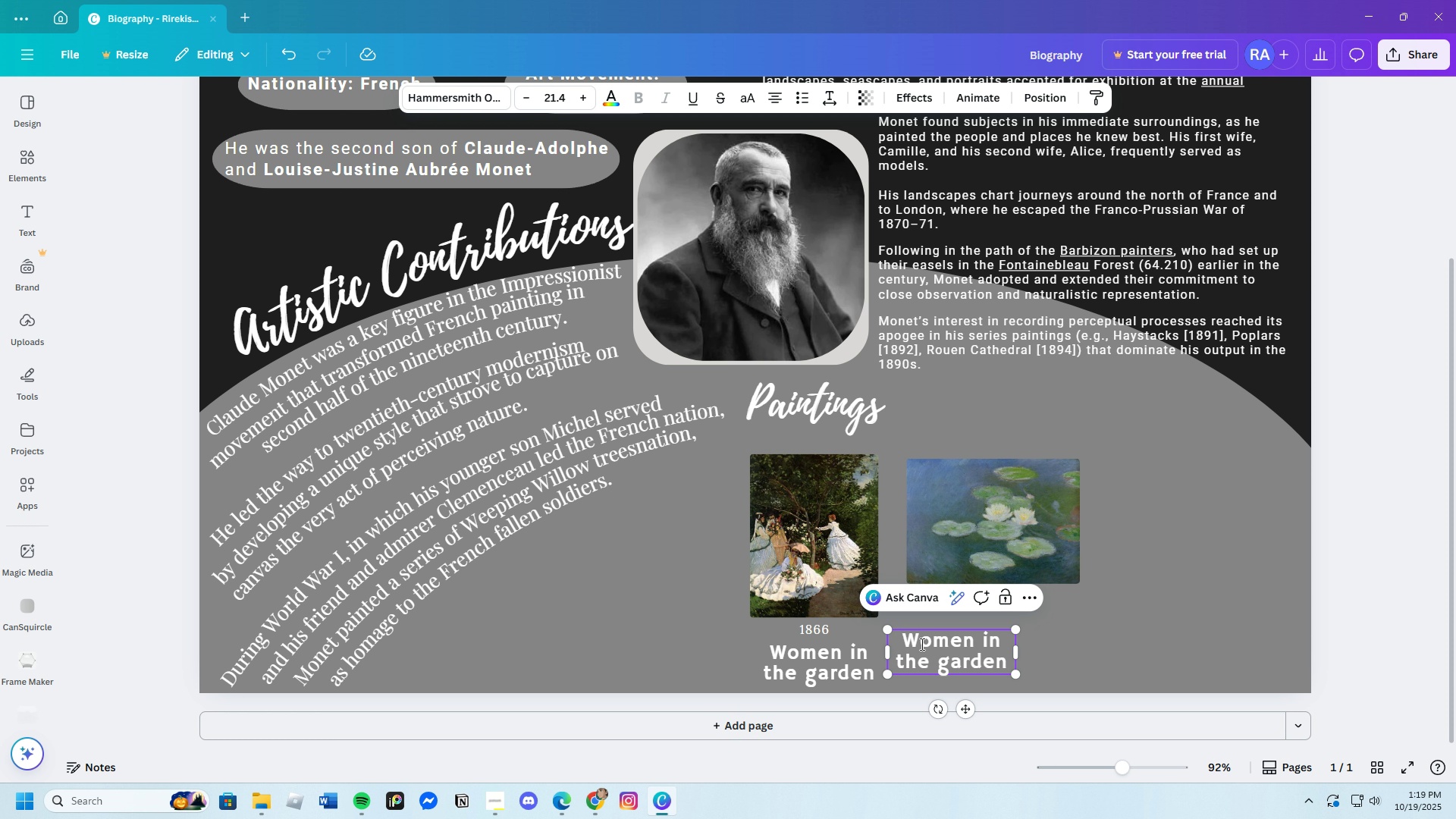 
left_click_drag(start_coordinate=[921, 644], to_coordinate=[1007, 668])
 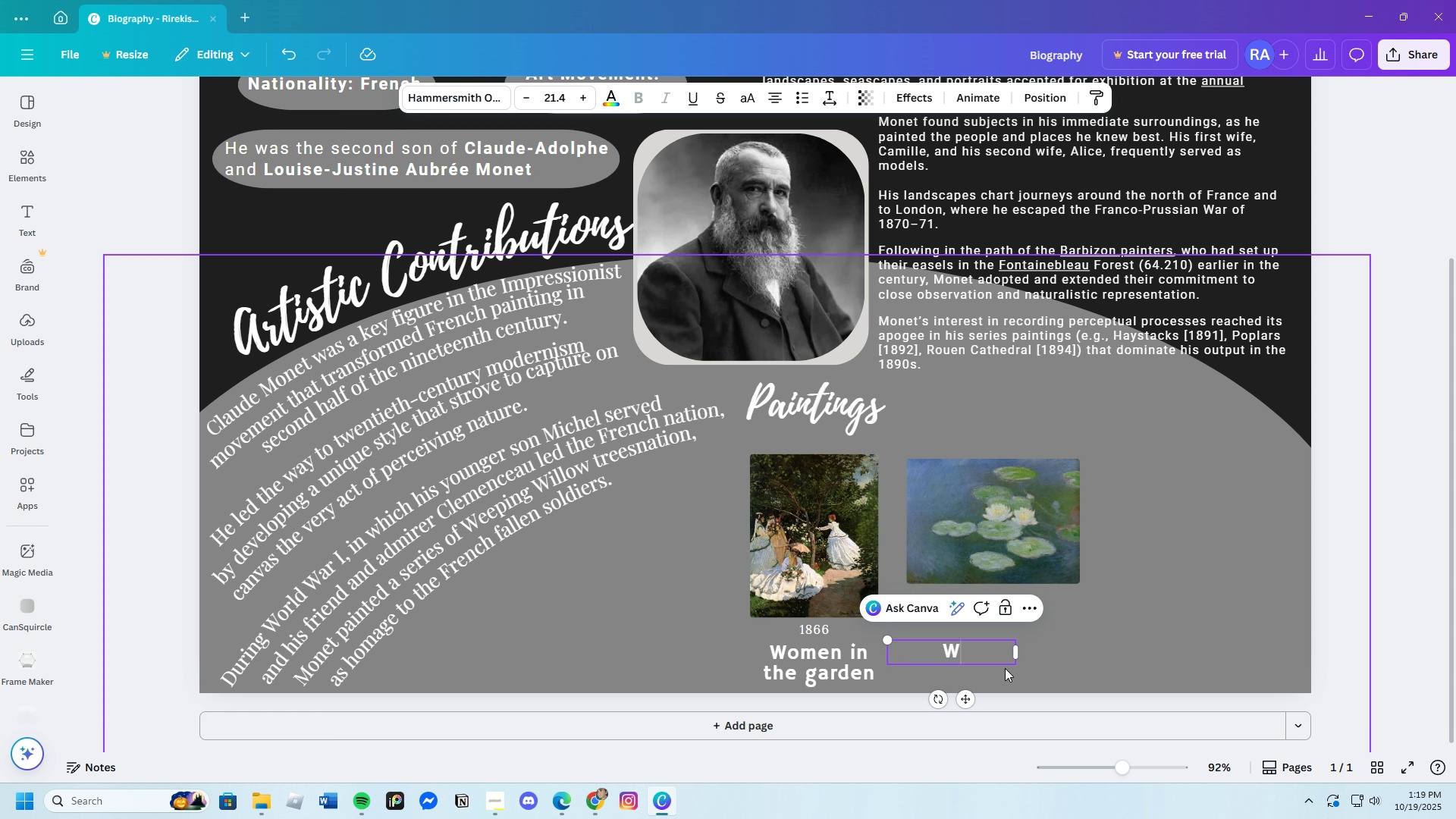 
key(Backspace)
type(ater Lilies, Evening effect)
 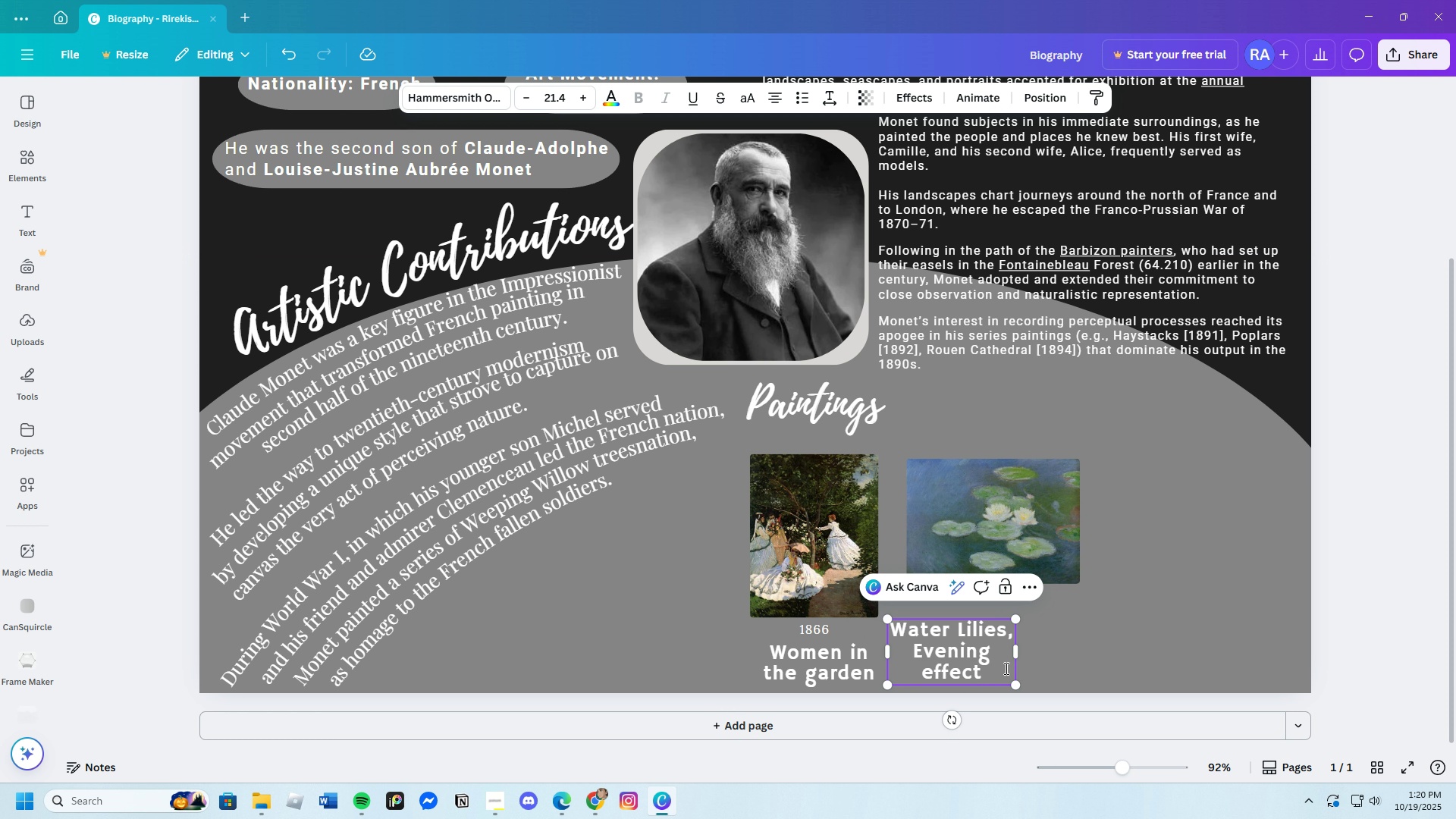 
left_click([661, 805])
 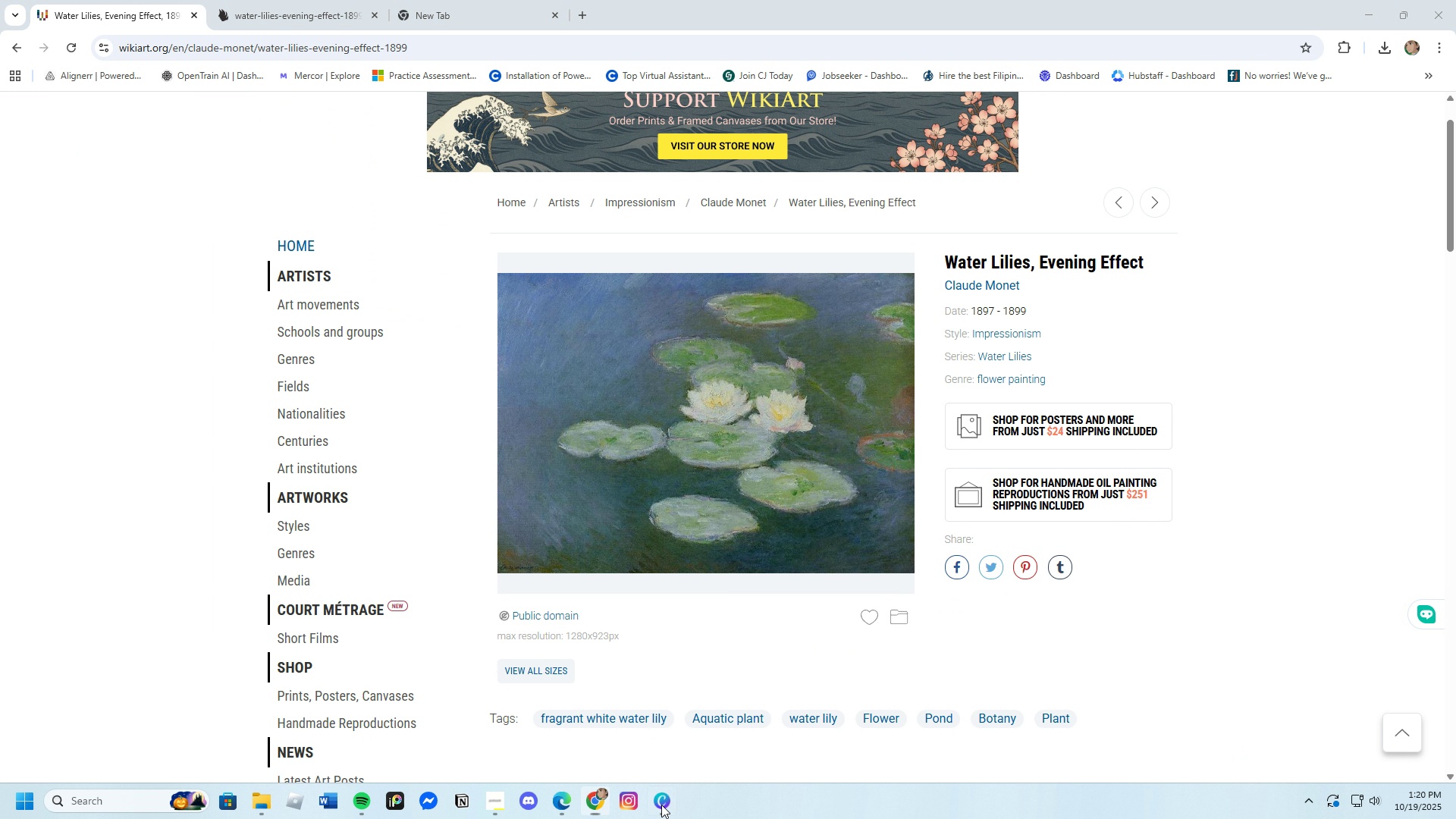 
left_click([661, 805])
 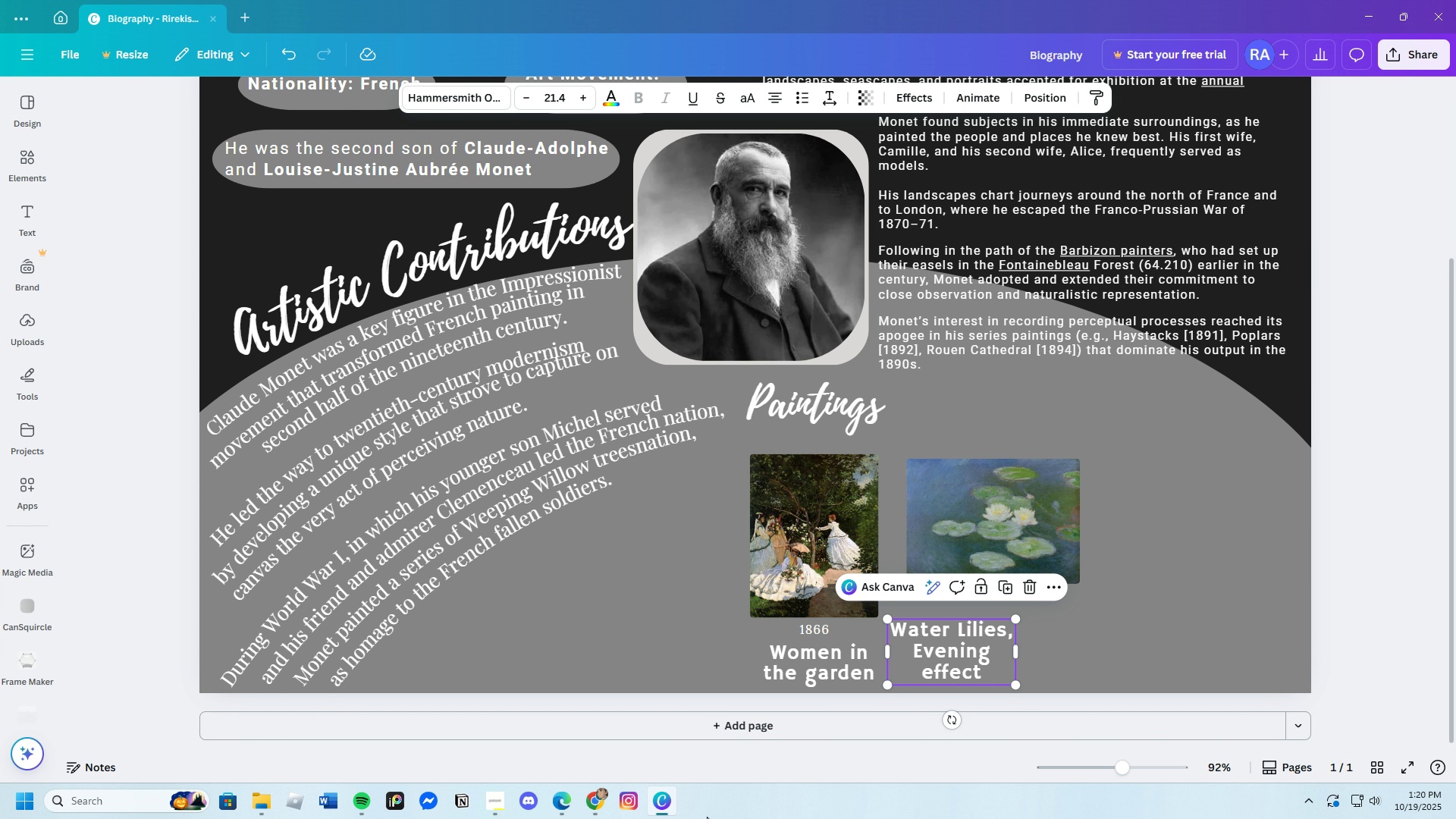 
left_click([657, 807])
 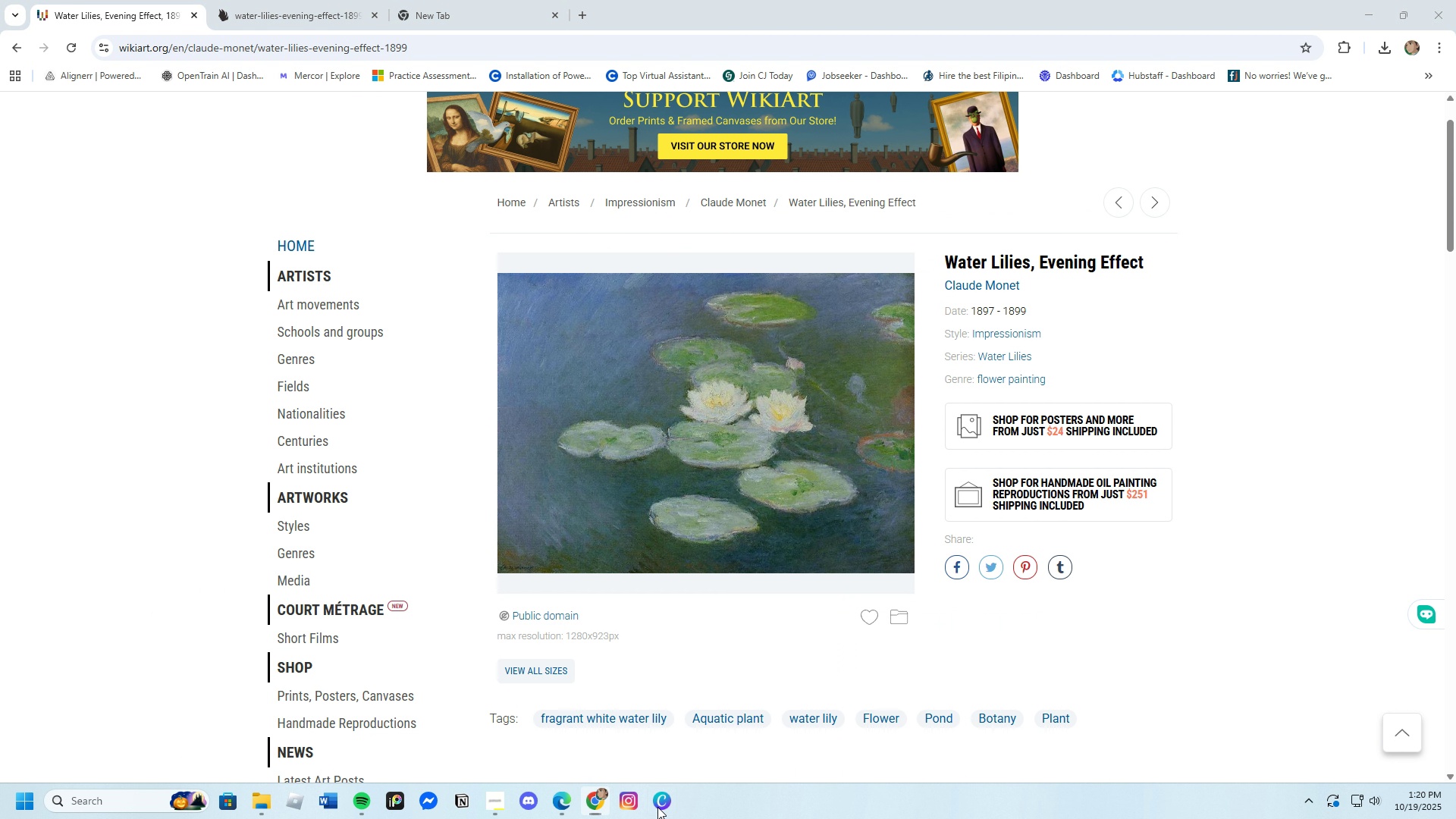 
left_click([657, 807])
 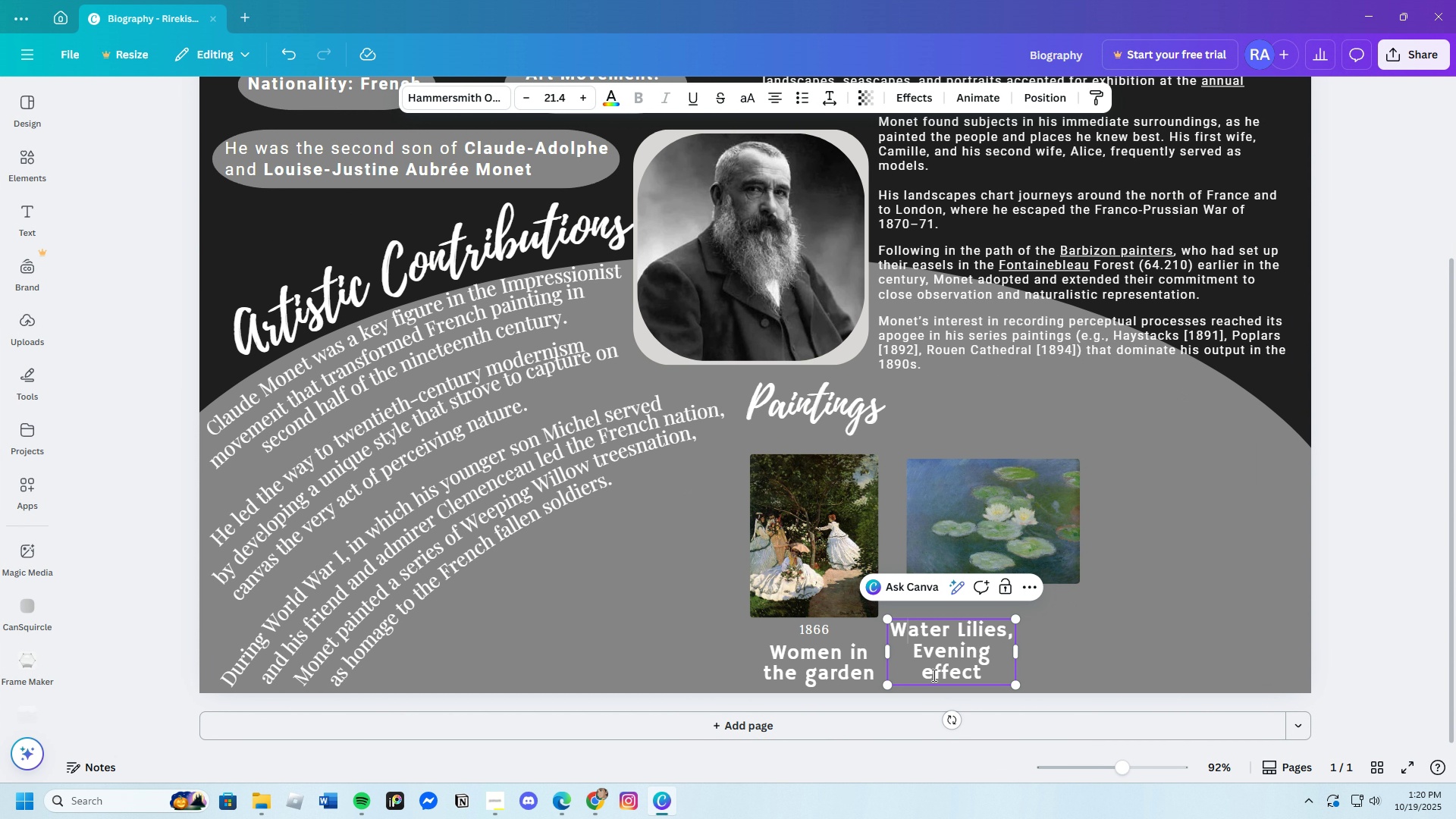 
double_click([931, 676])
 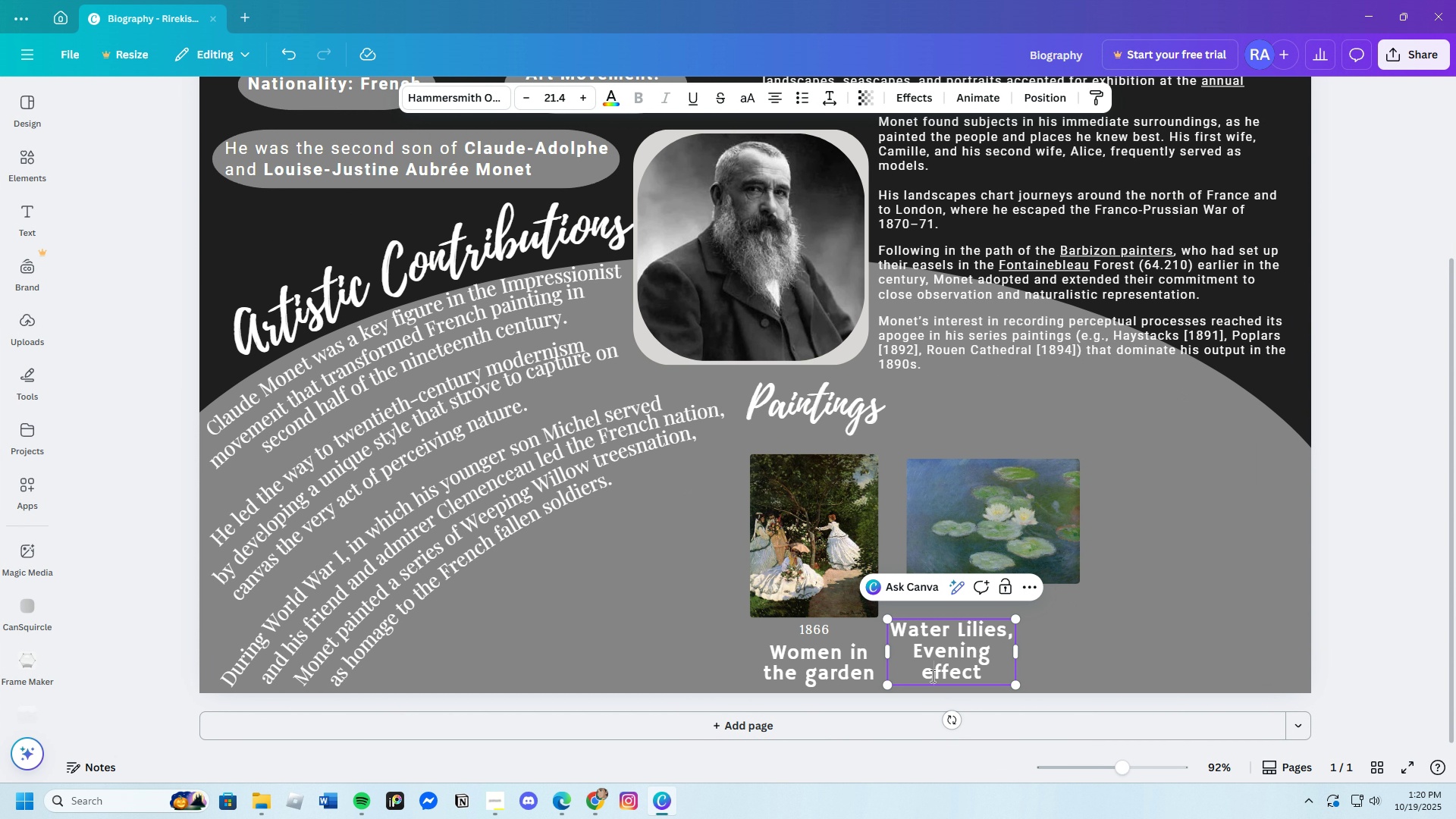 
key(Backspace)
 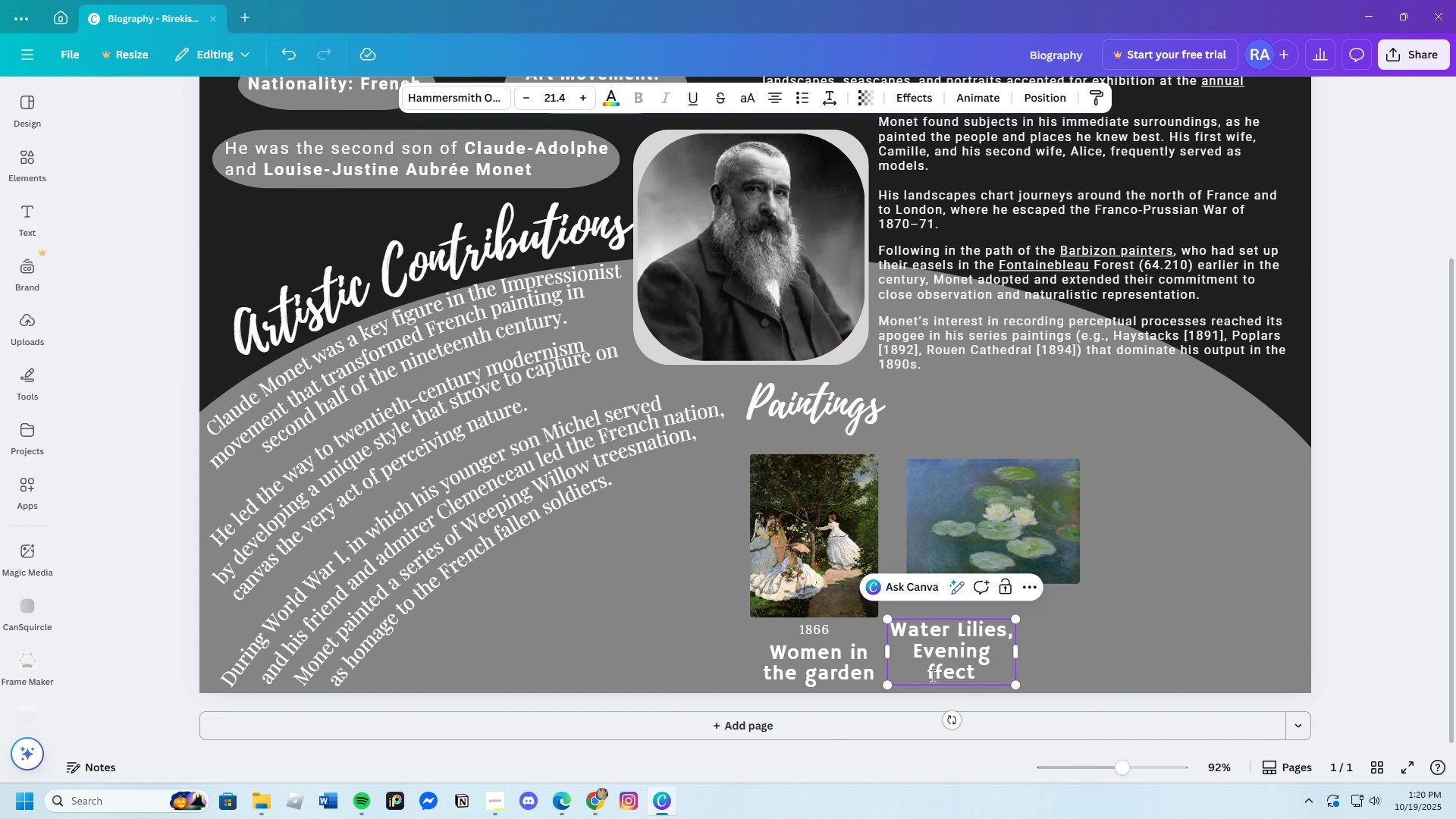 
key(Shift+E)
 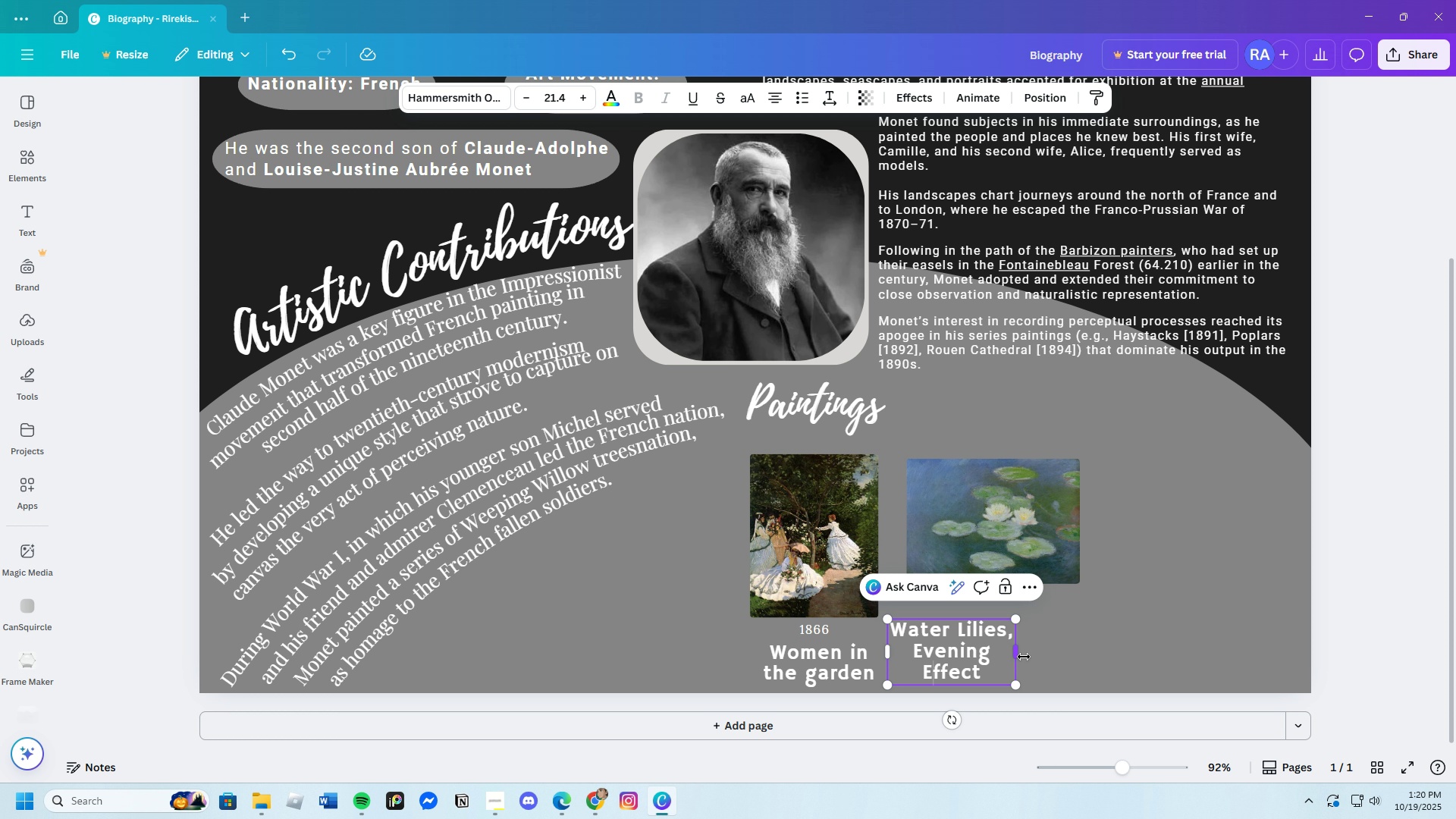 
left_click_drag(start_coordinate=[1024, 657], to_coordinate=[1065, 654])
 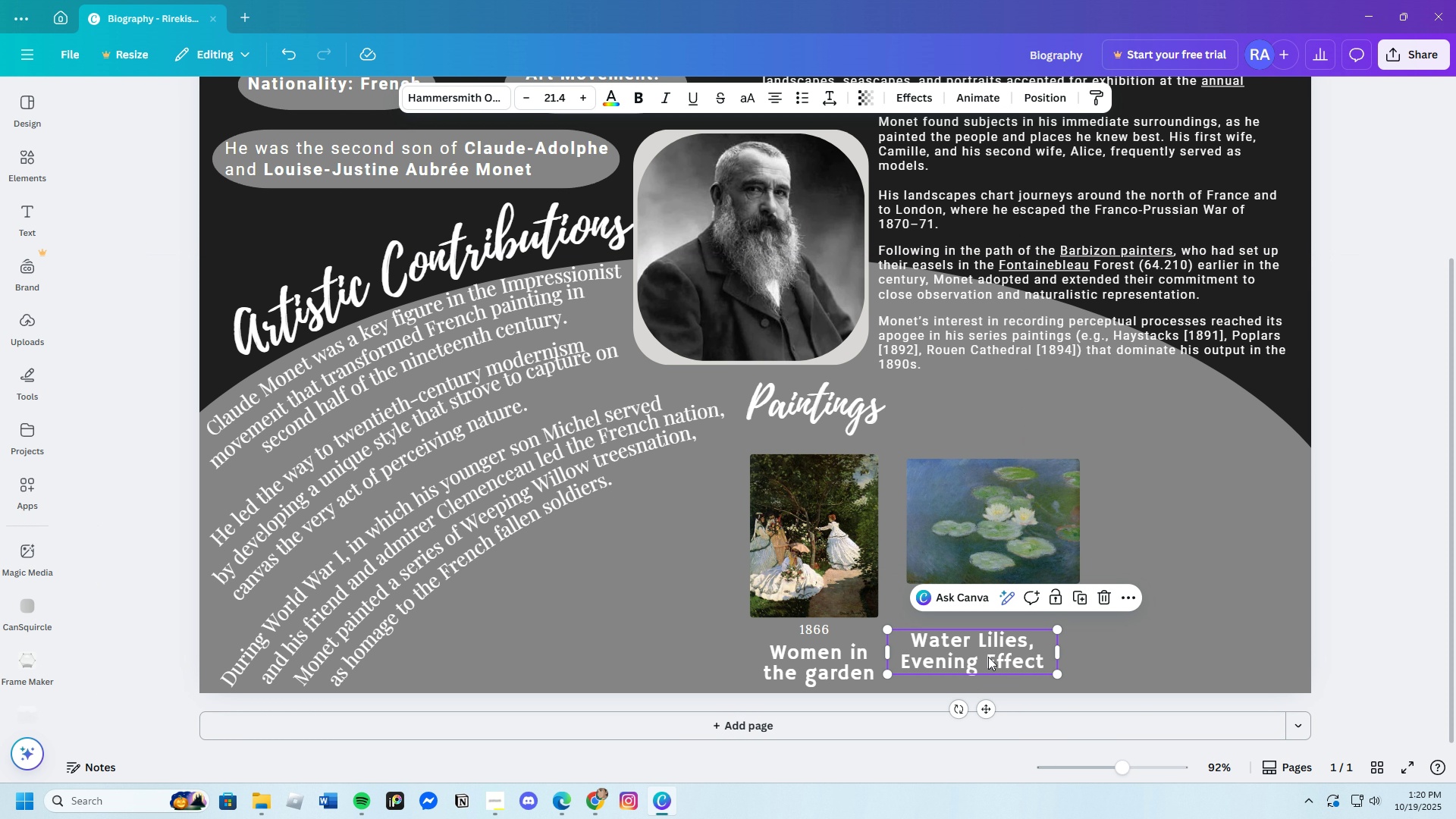 
left_click([988, 657])
 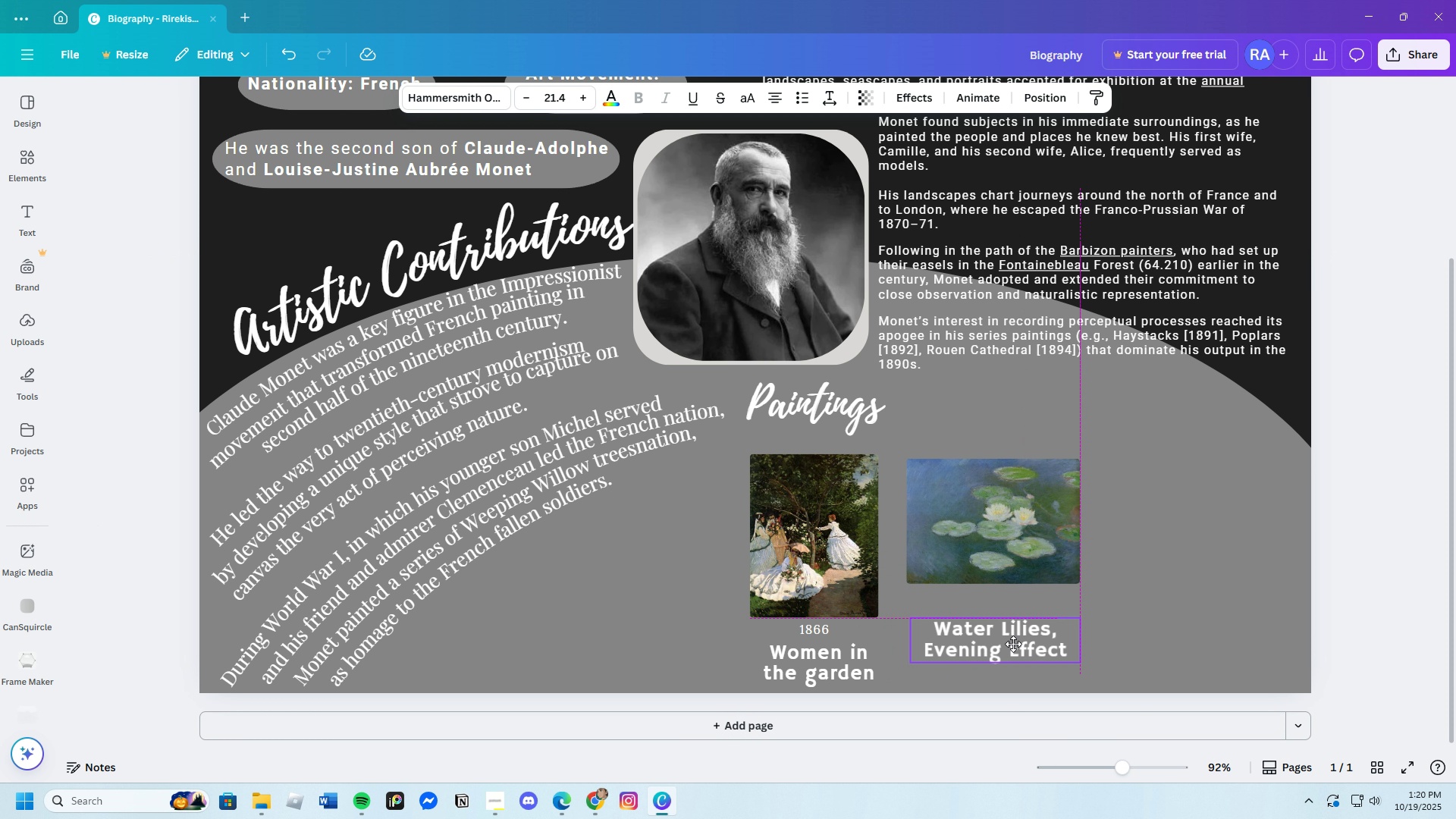 
left_click_drag(start_coordinate=[988, 657], to_coordinate=[1012, 634])
 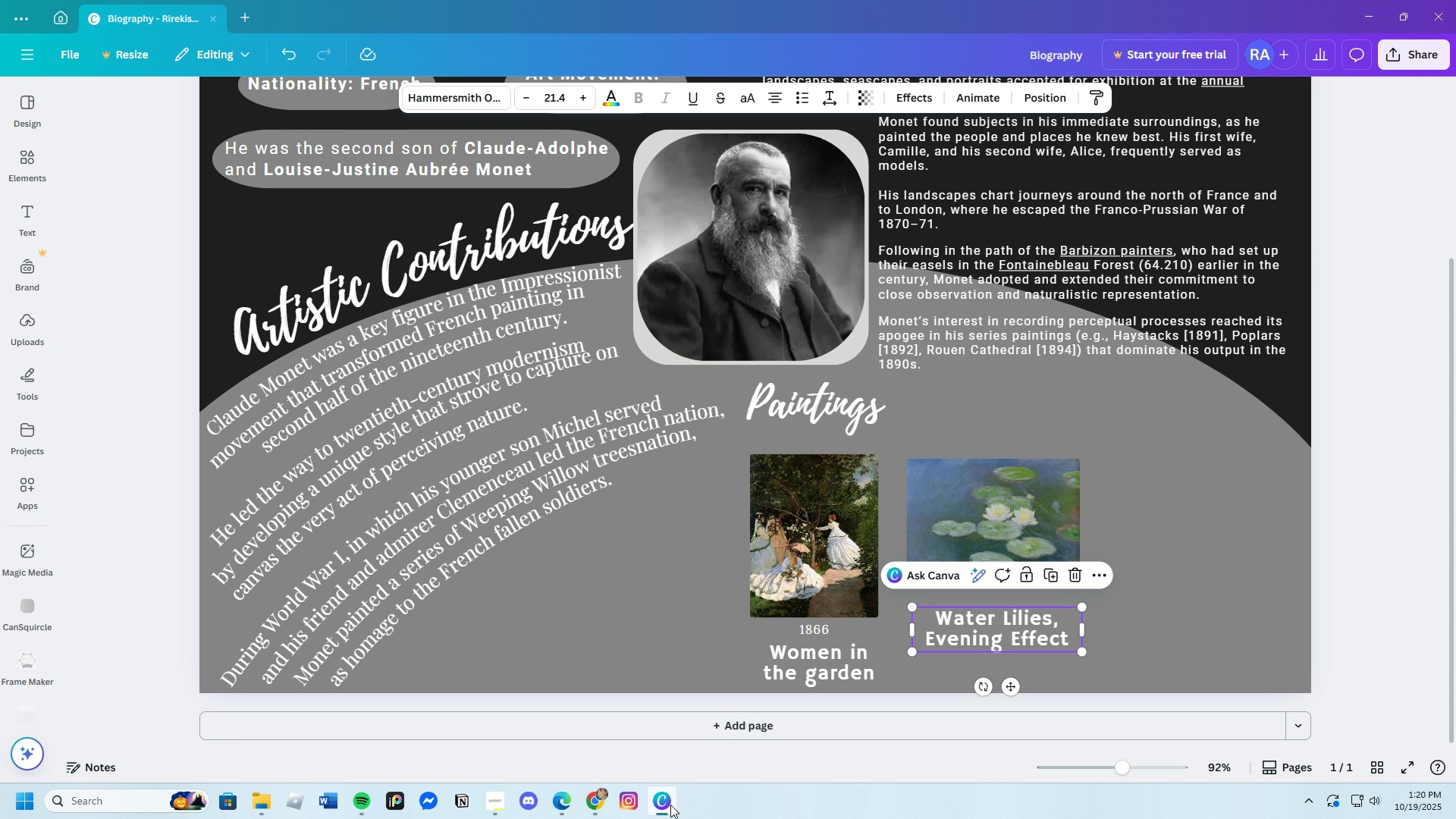 
left_click([669, 805])
 